 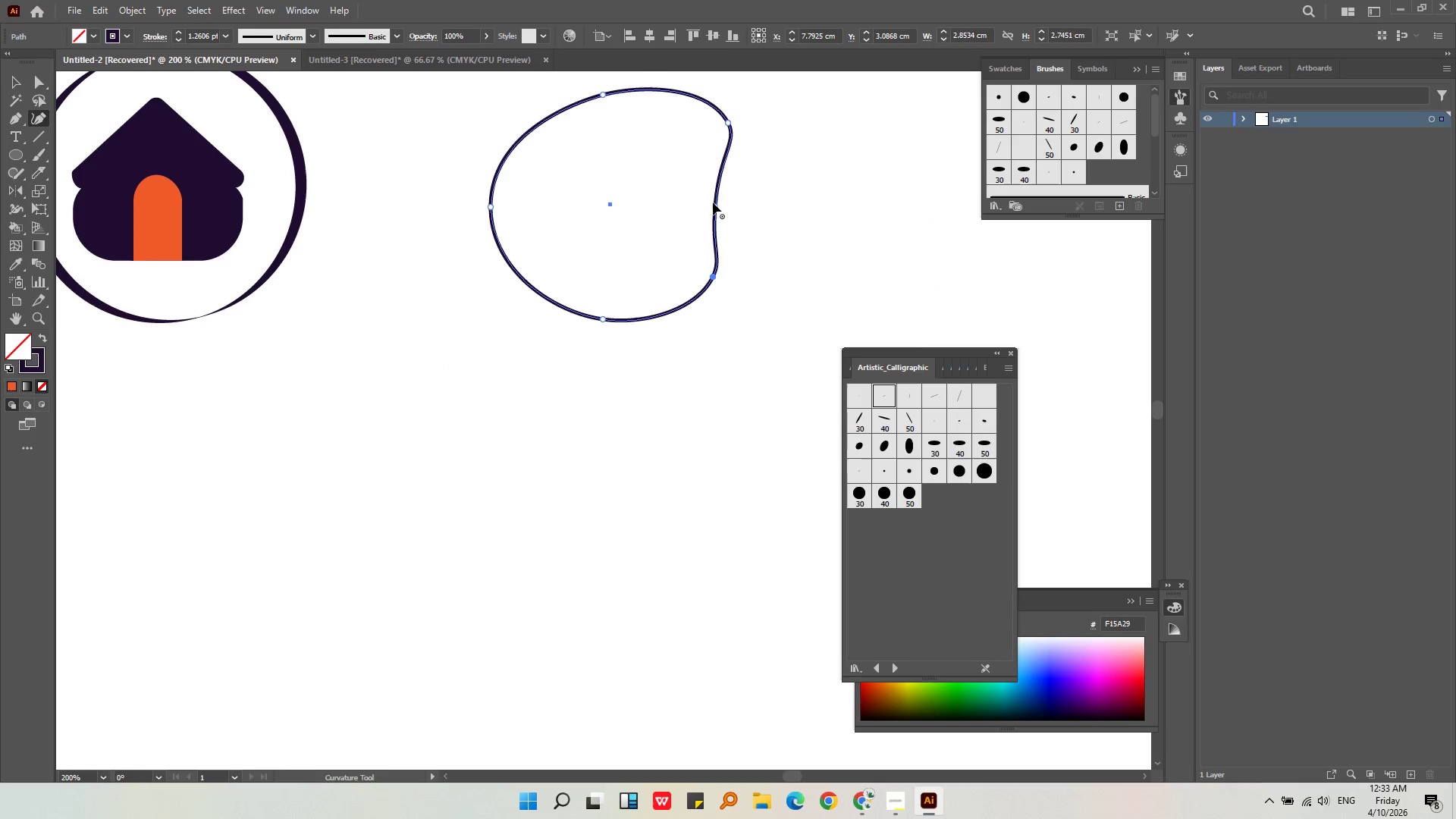 
left_click_drag(start_coordinate=[717, 193], to_coordinate=[742, 197])
 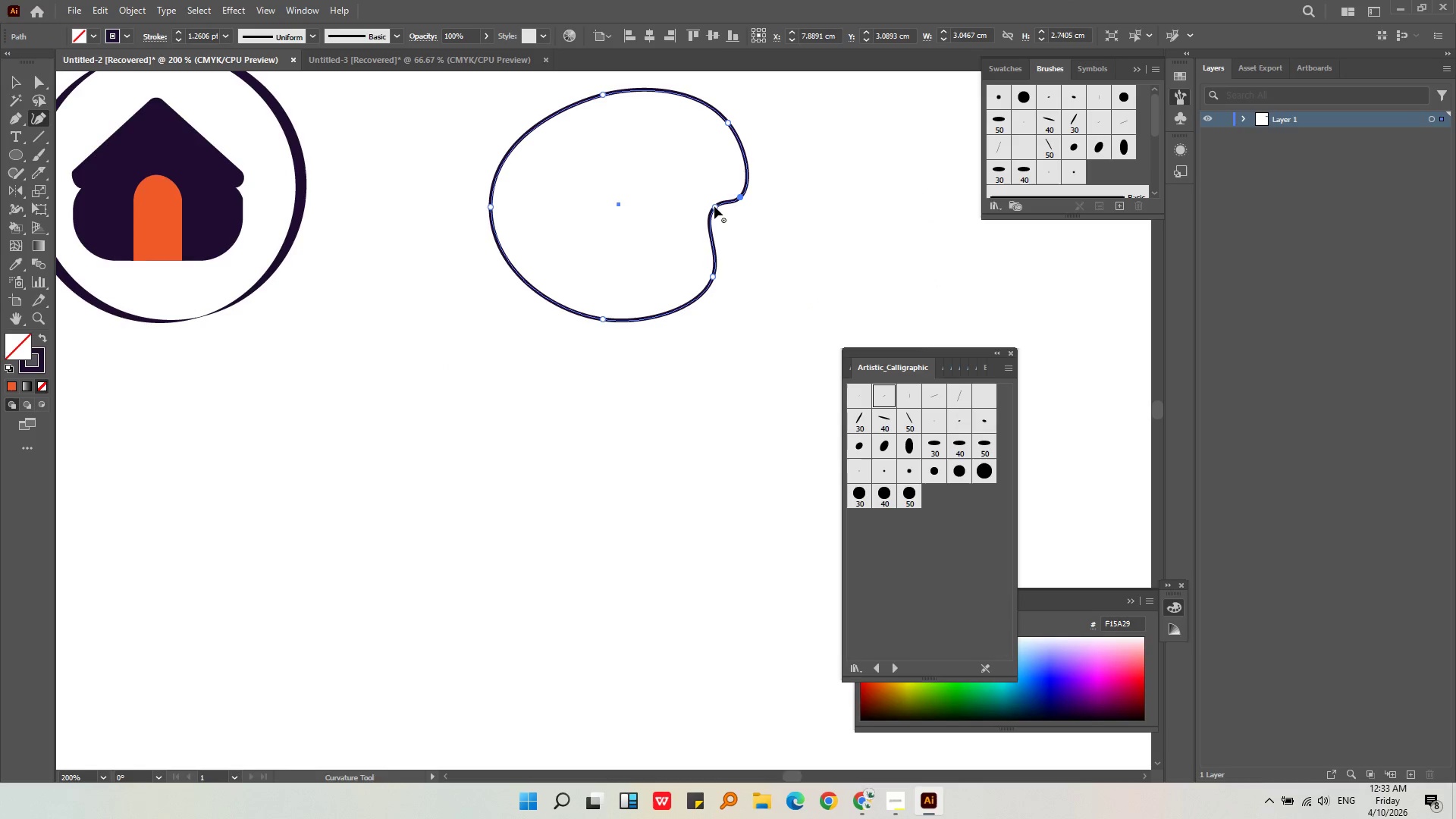 
left_click([714, 206])
 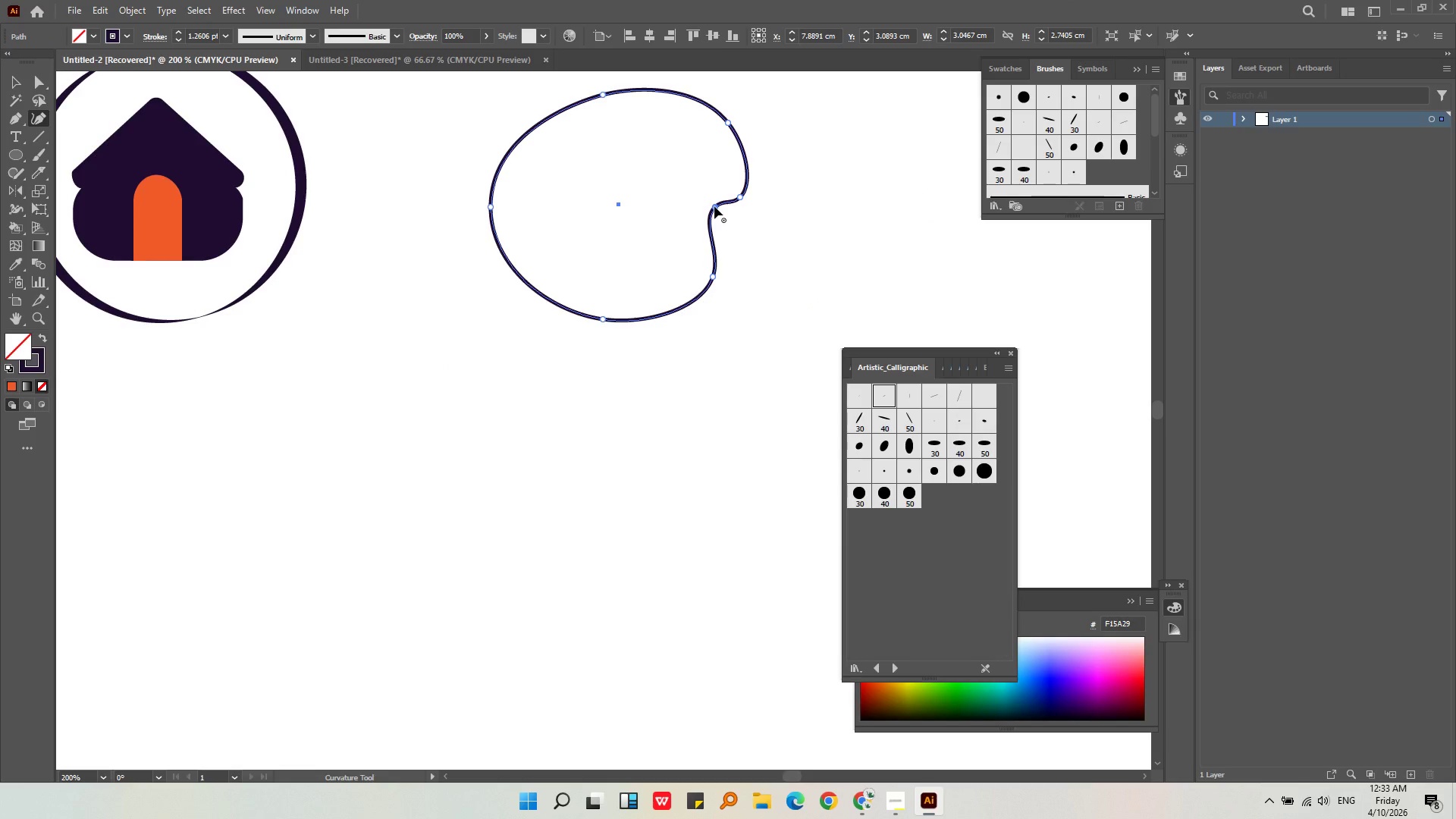 
key(Delete)
 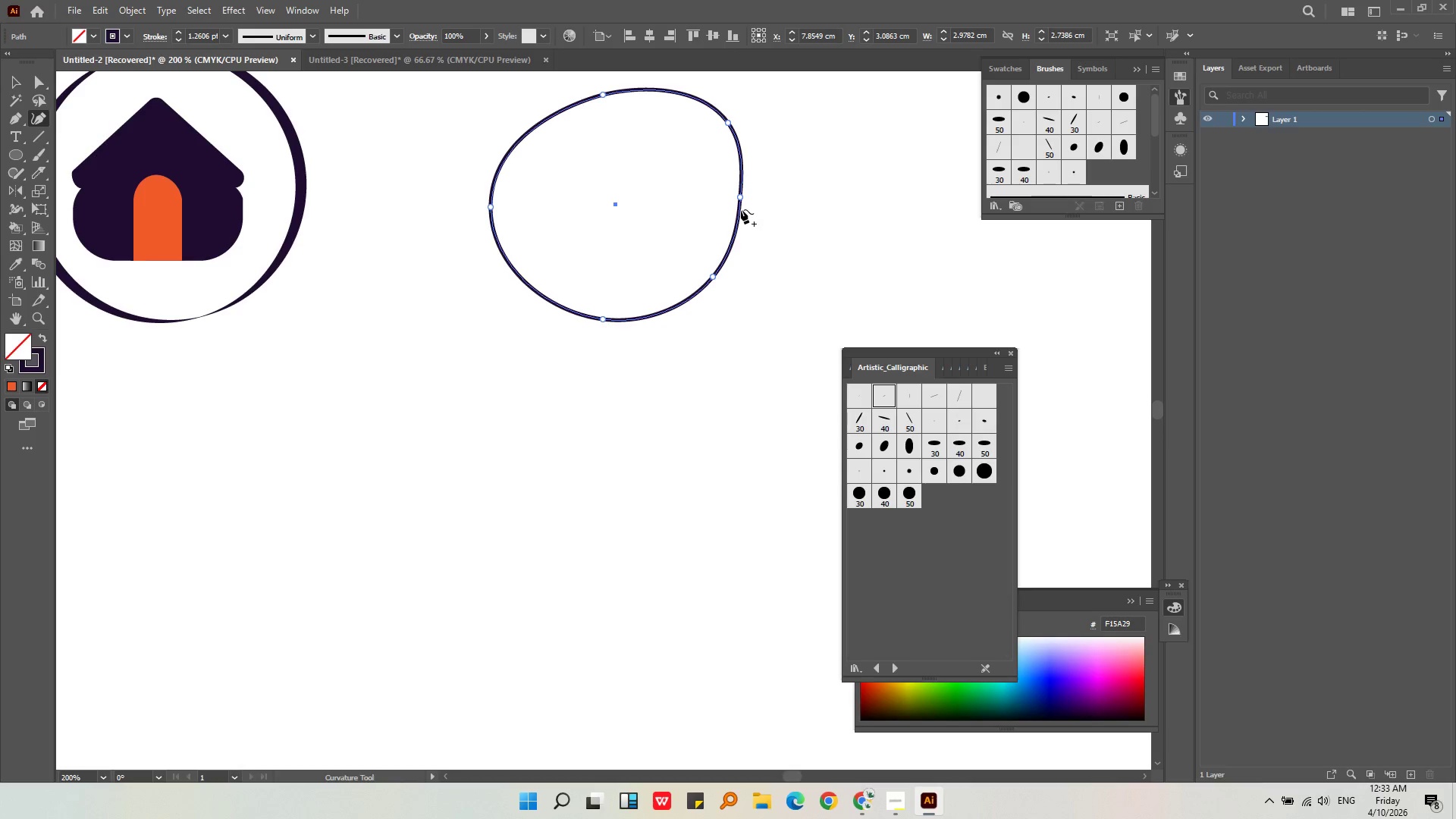 
left_click_drag(start_coordinate=[742, 199], to_coordinate=[750, 199])
 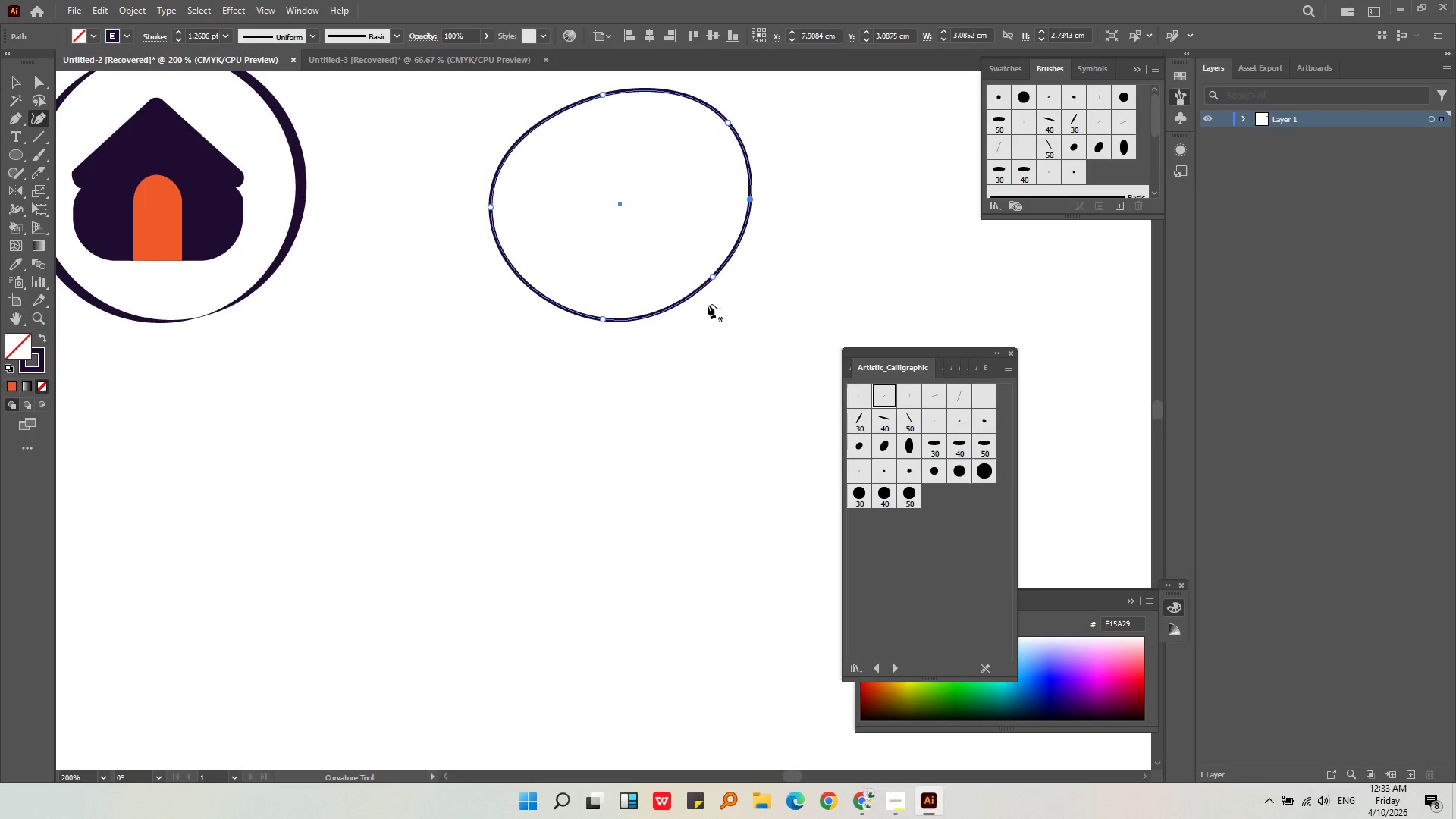 
left_click_drag(start_coordinate=[711, 277], to_coordinate=[729, 275])
 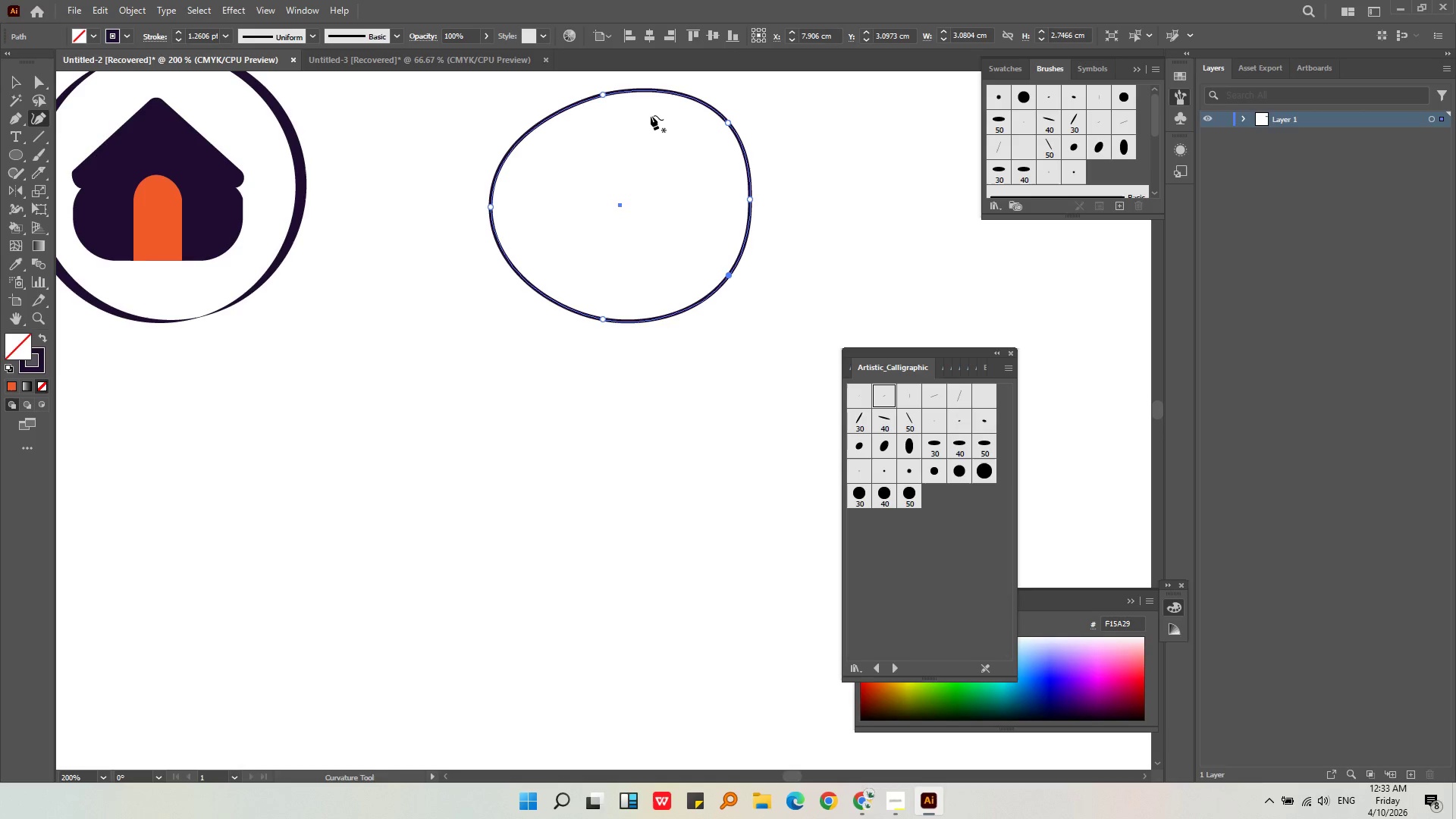 
left_click_drag(start_coordinate=[602, 96], to_coordinate=[604, 105])
 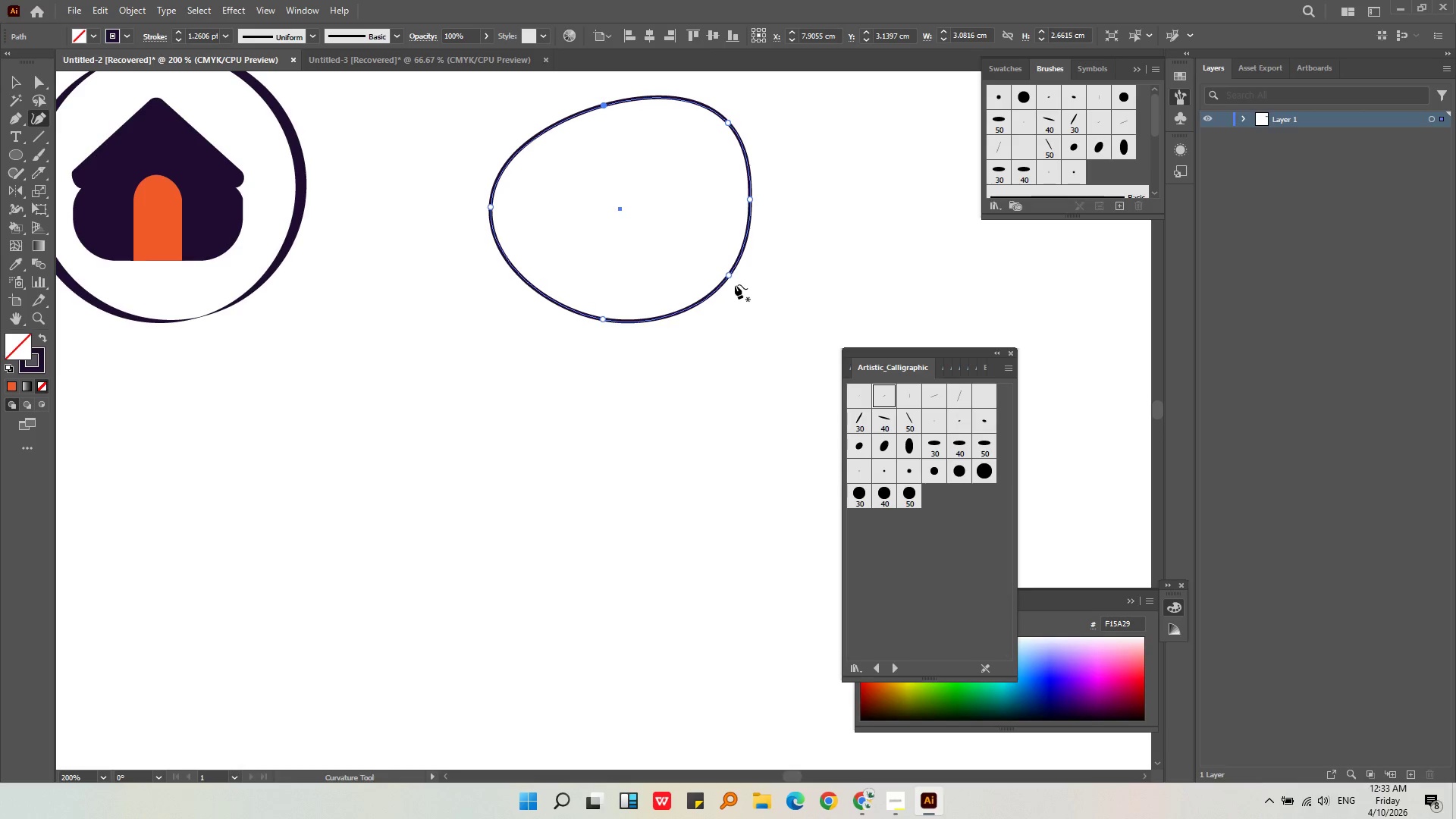 
left_click_drag(start_coordinate=[729, 276], to_coordinate=[721, 264])
 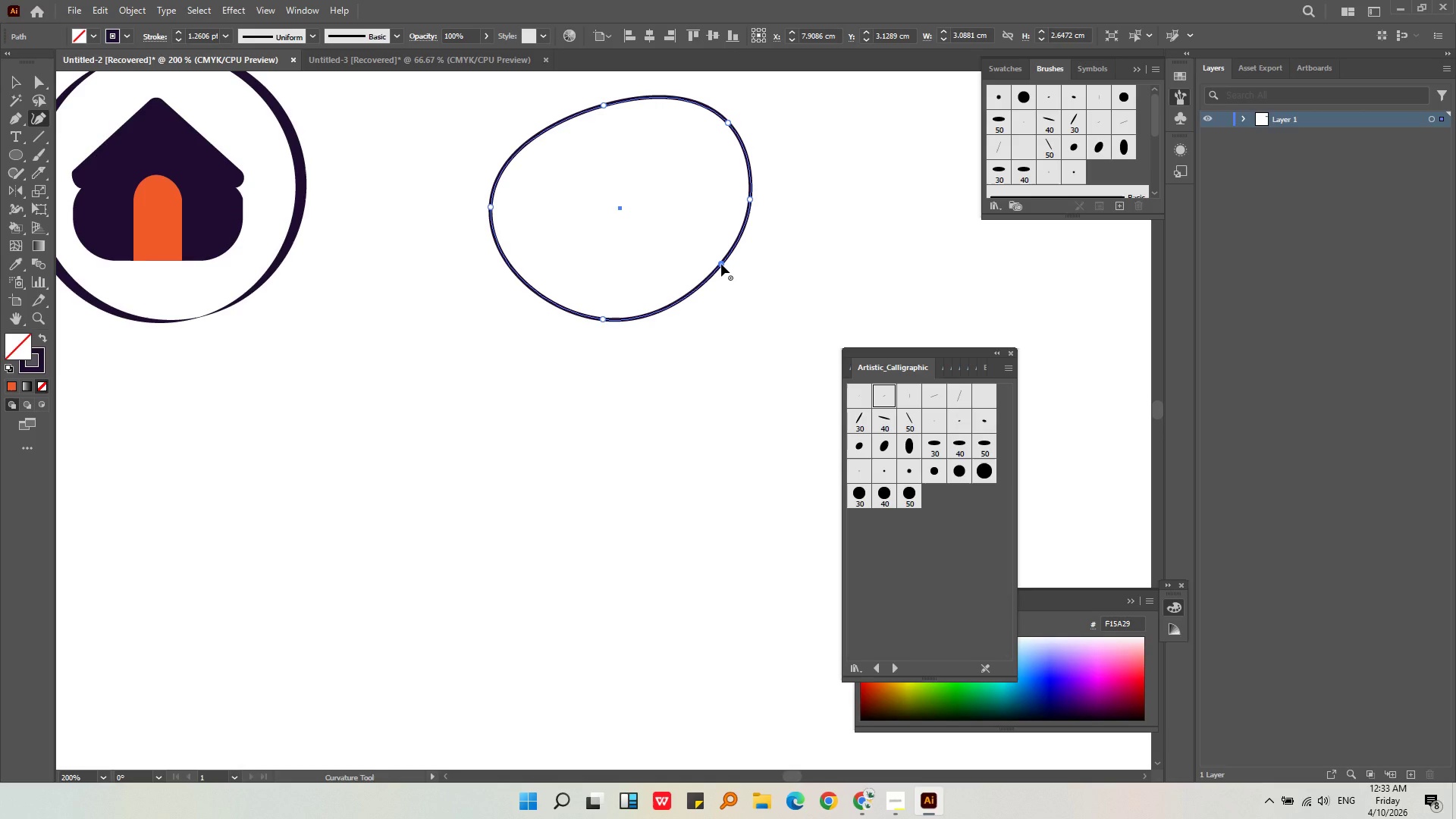 
left_click_drag(start_coordinate=[721, 264], to_coordinate=[718, 258])
 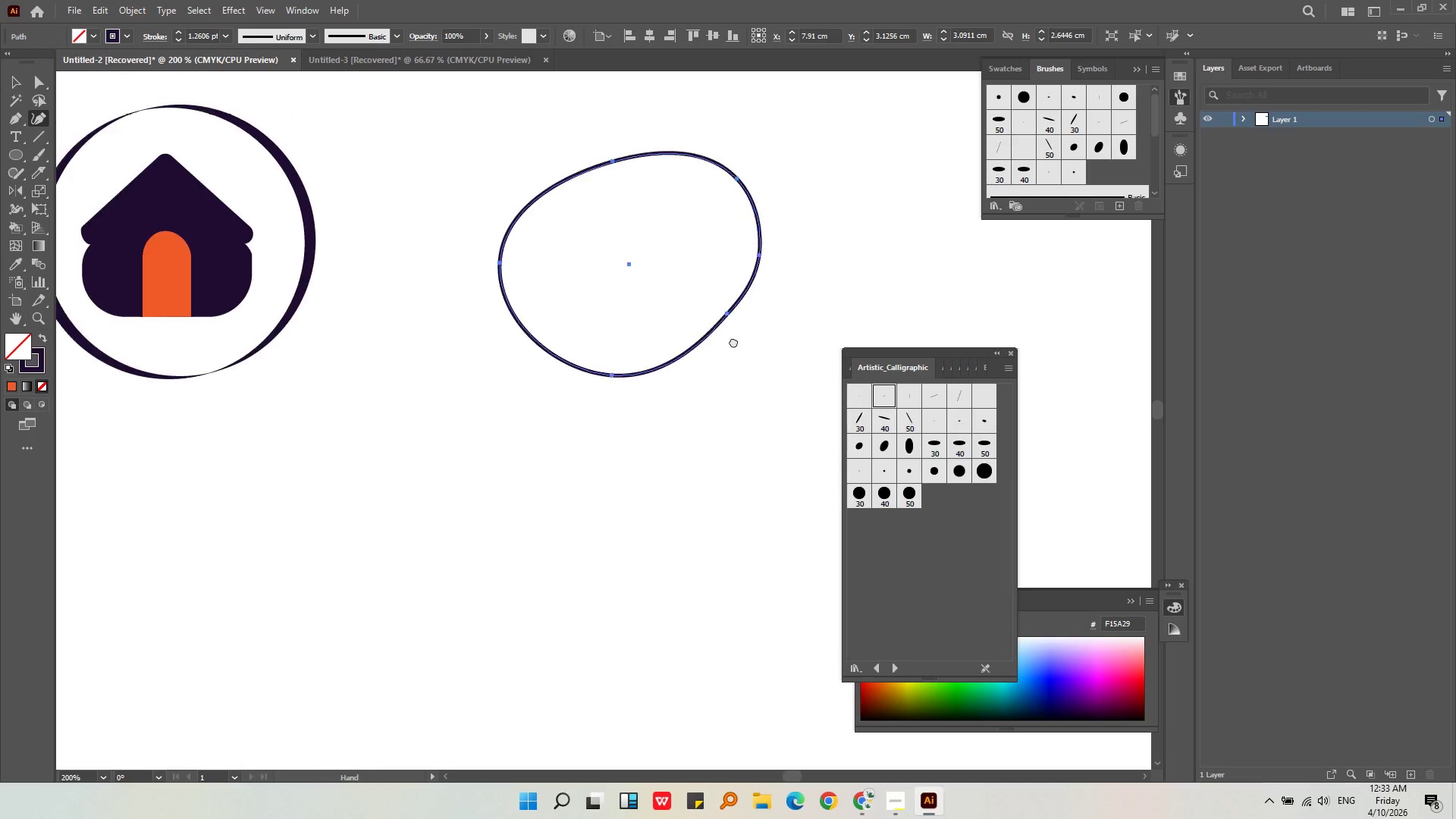 
left_click([758, 388])
 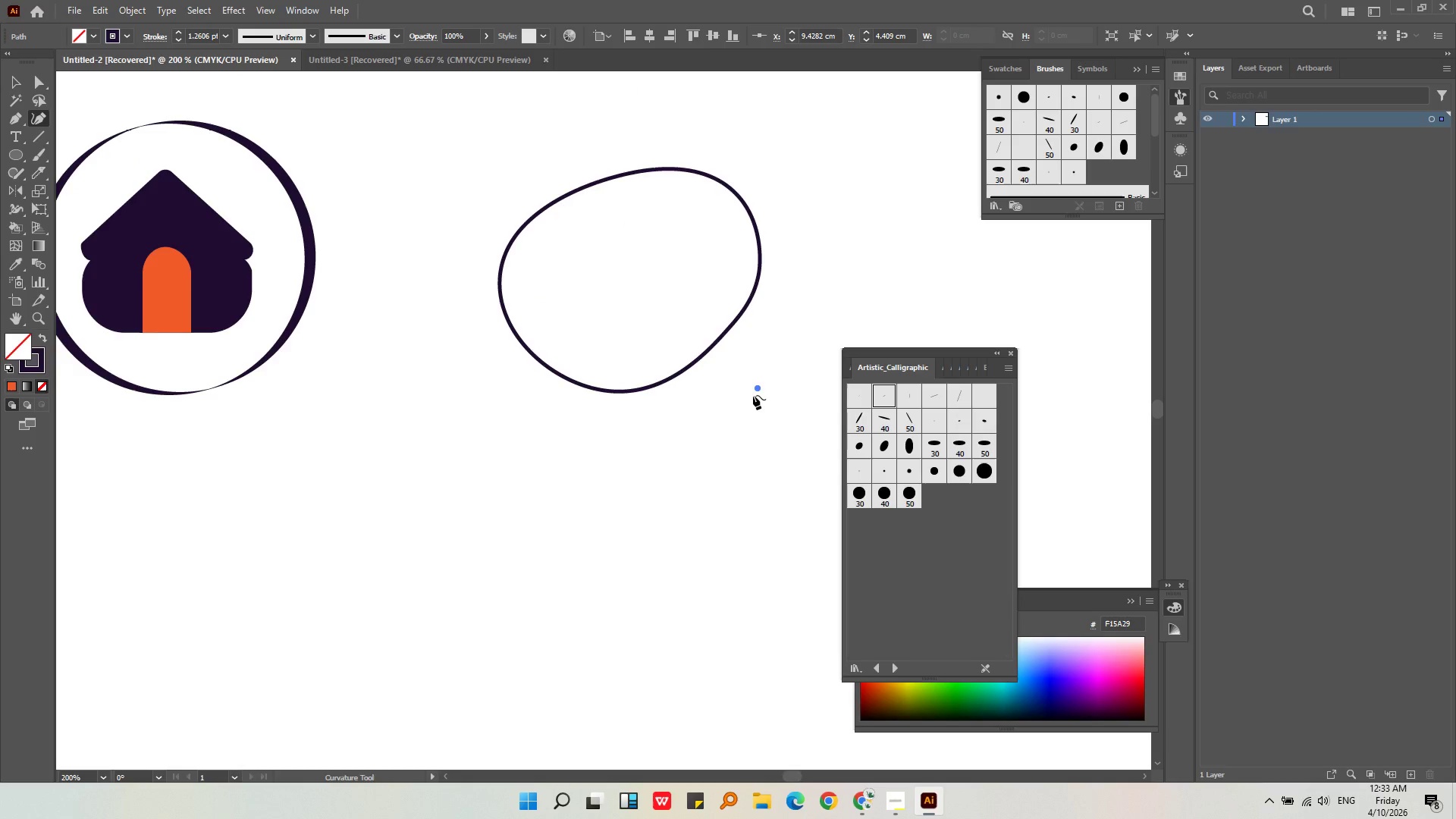 
key(Delete)
 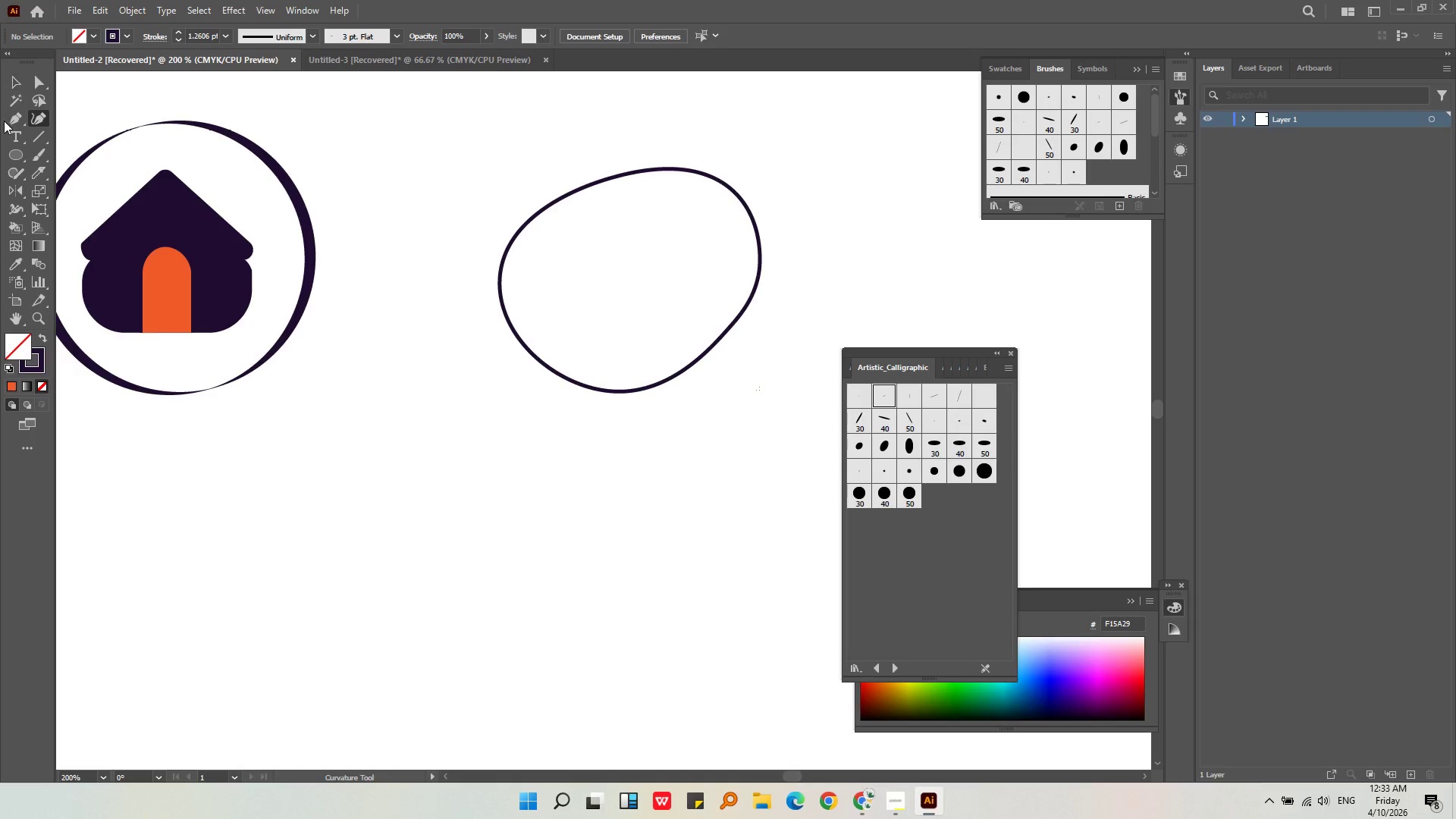 
left_click([25, 266])
 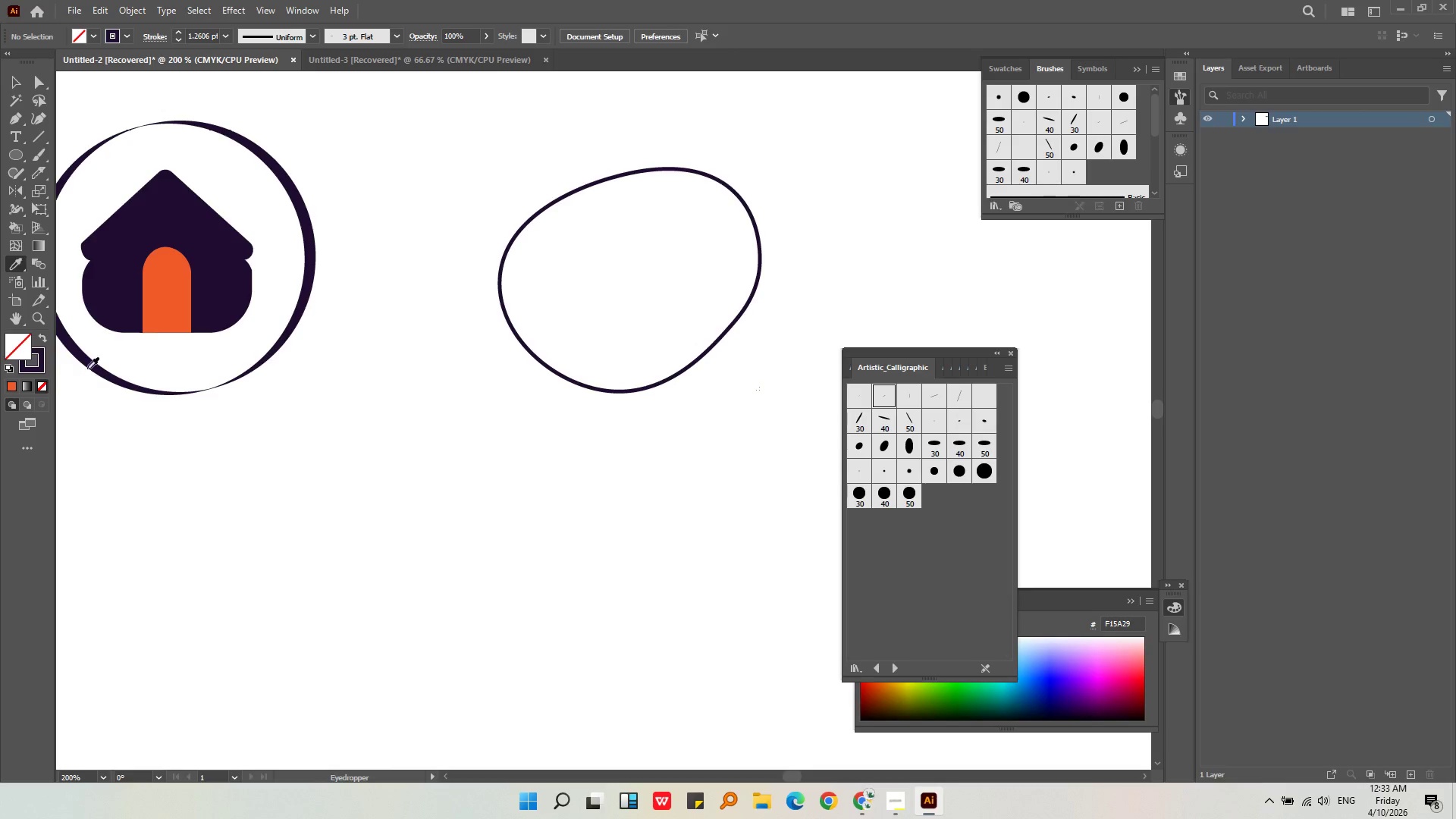 
left_click([88, 366])
 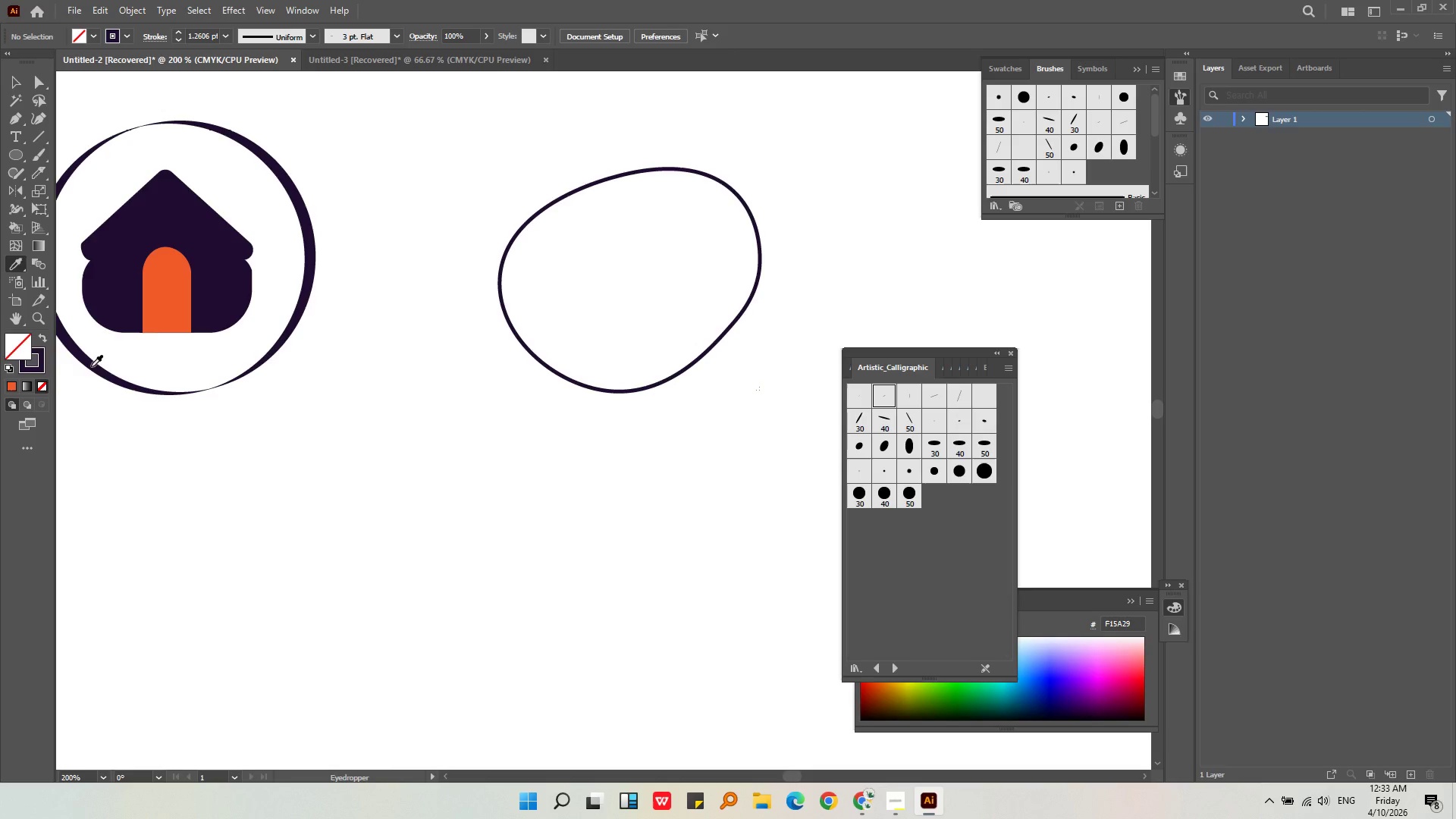 
left_click([91, 366])
 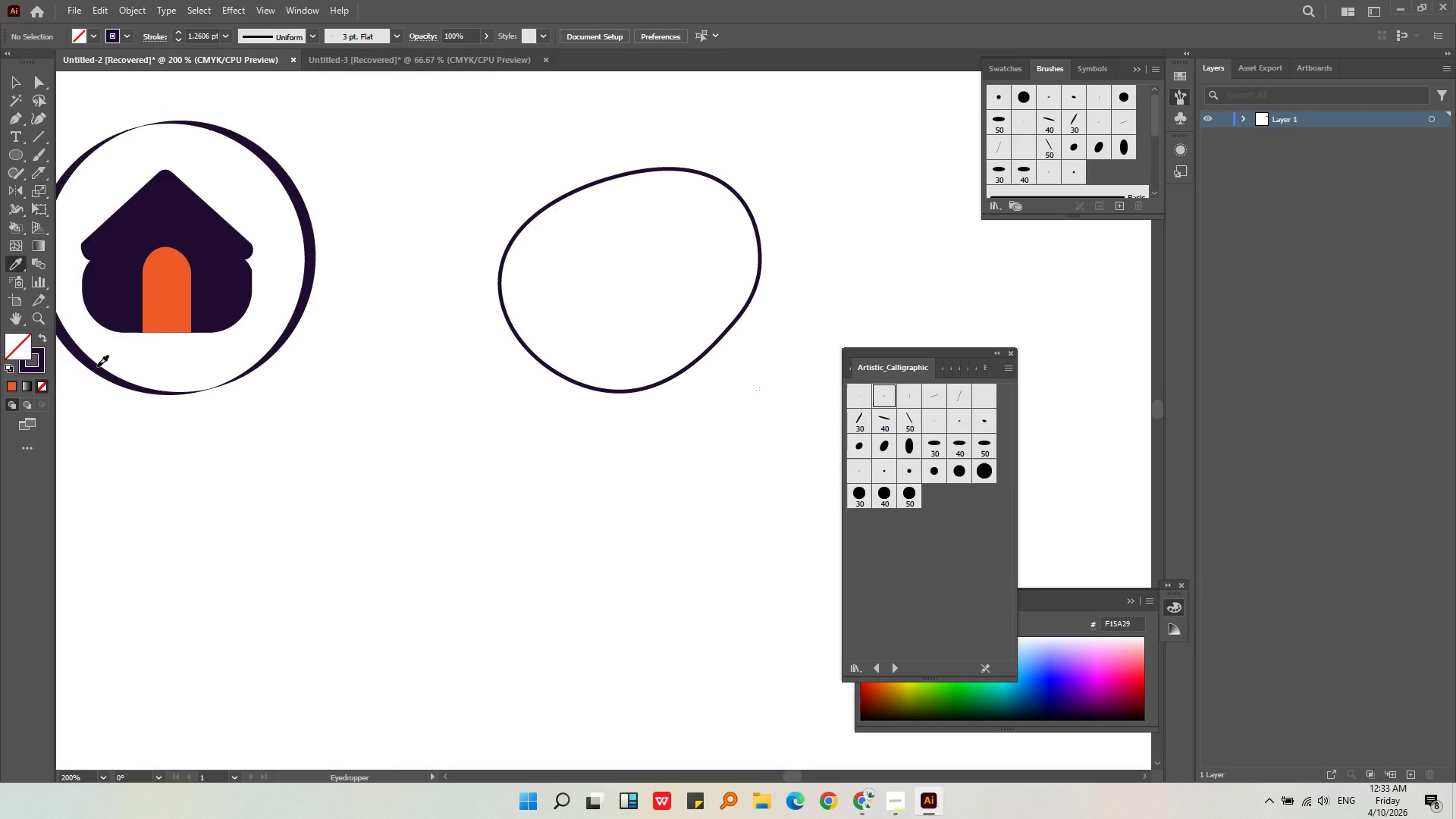 
double_click([97, 366])
 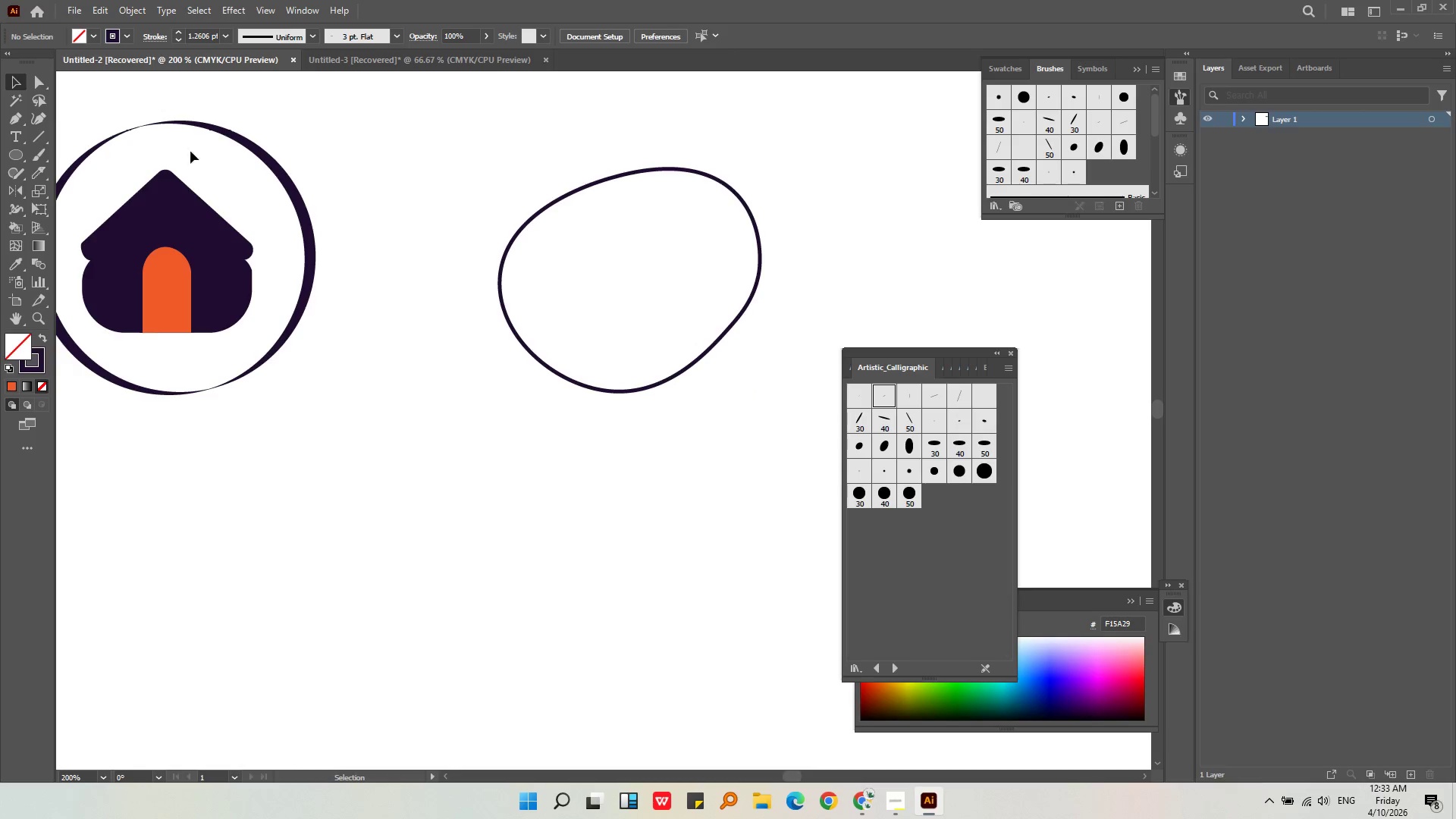 
left_click_drag(start_coordinate=[242, 145], to_coordinate=[298, 199])
 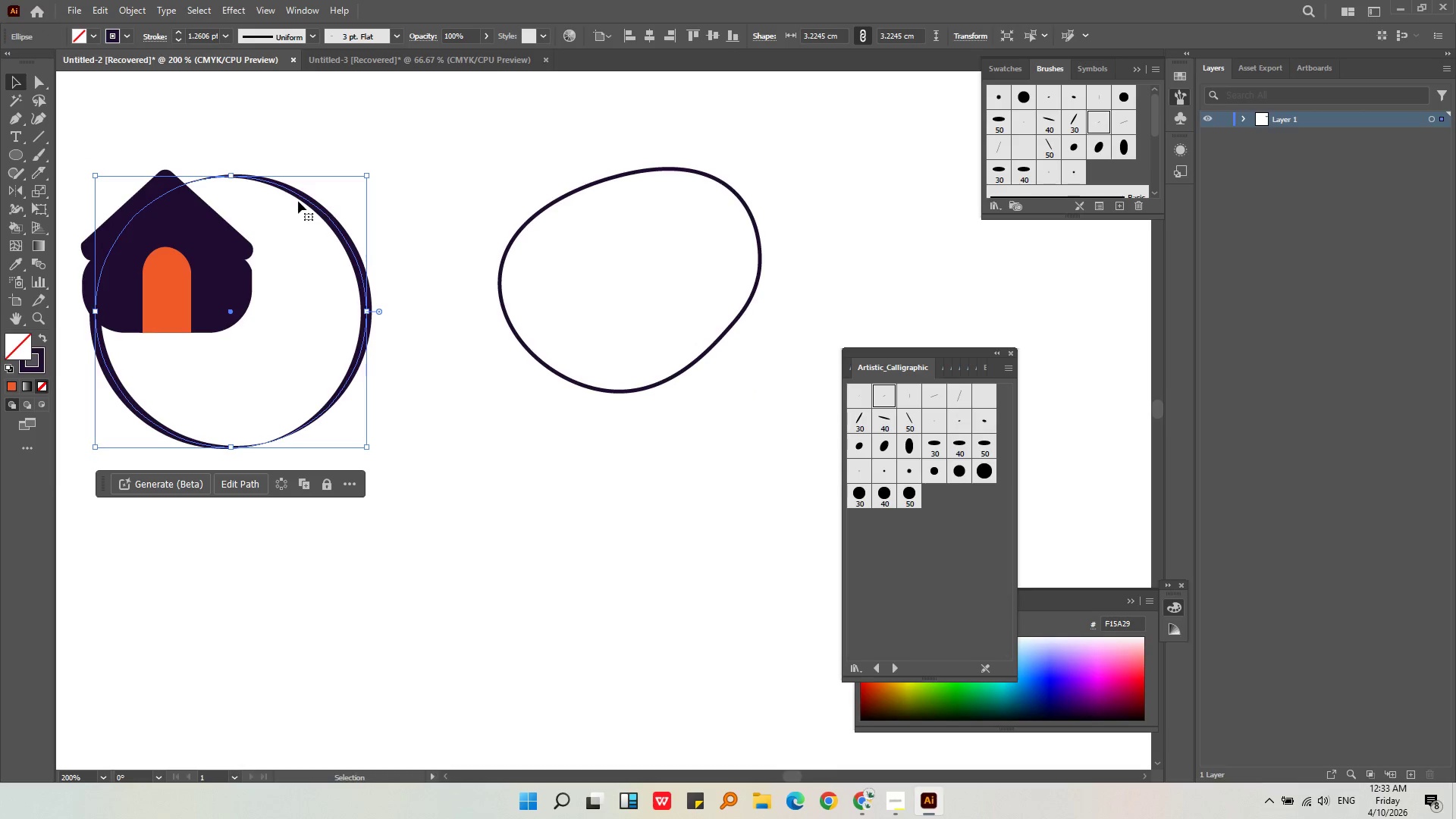 
left_click_drag(start_coordinate=[298, 201], to_coordinate=[348, 247])
 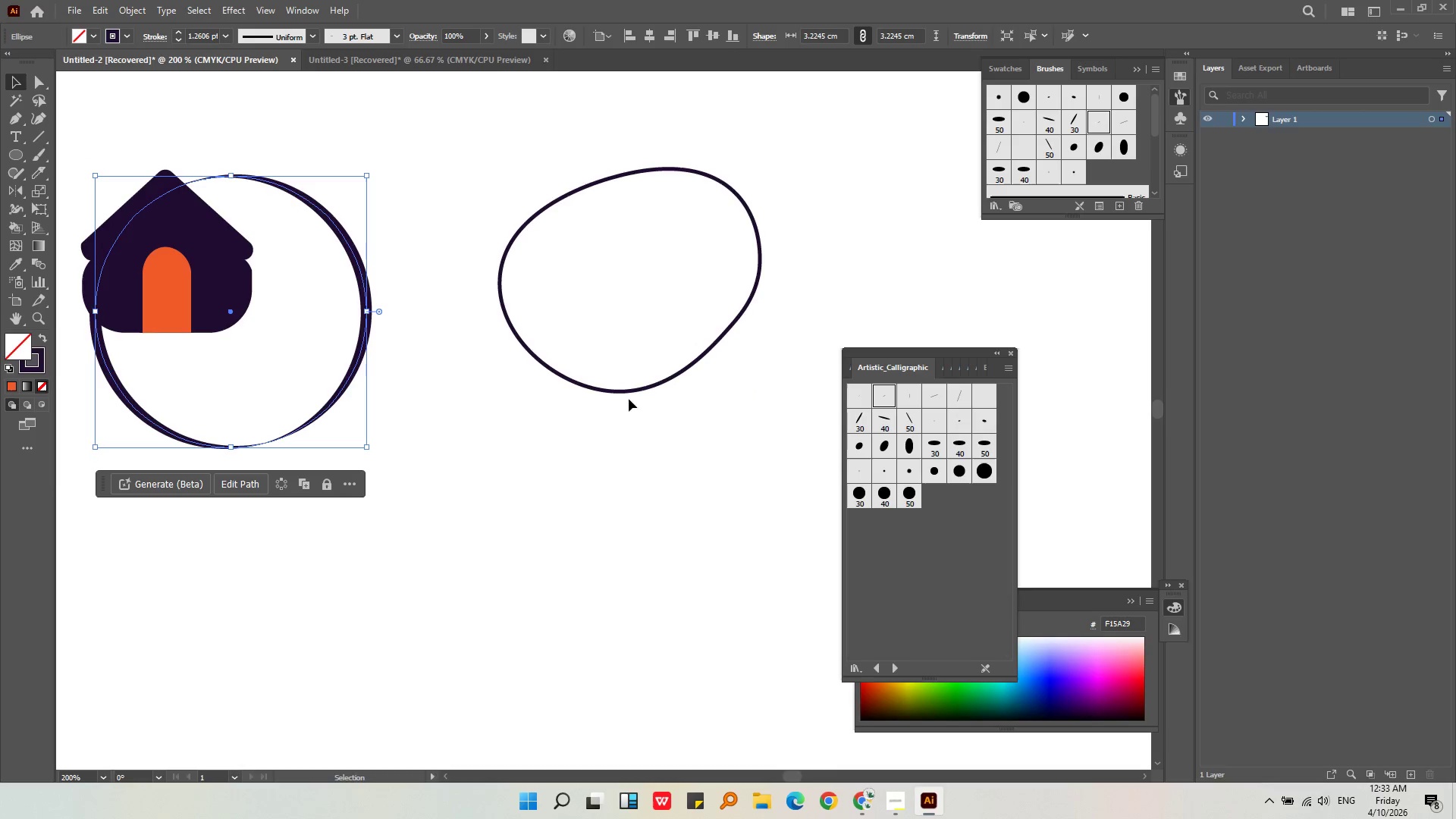 
left_click_drag(start_coordinate=[628, 424], to_coordinate=[529, 319])
 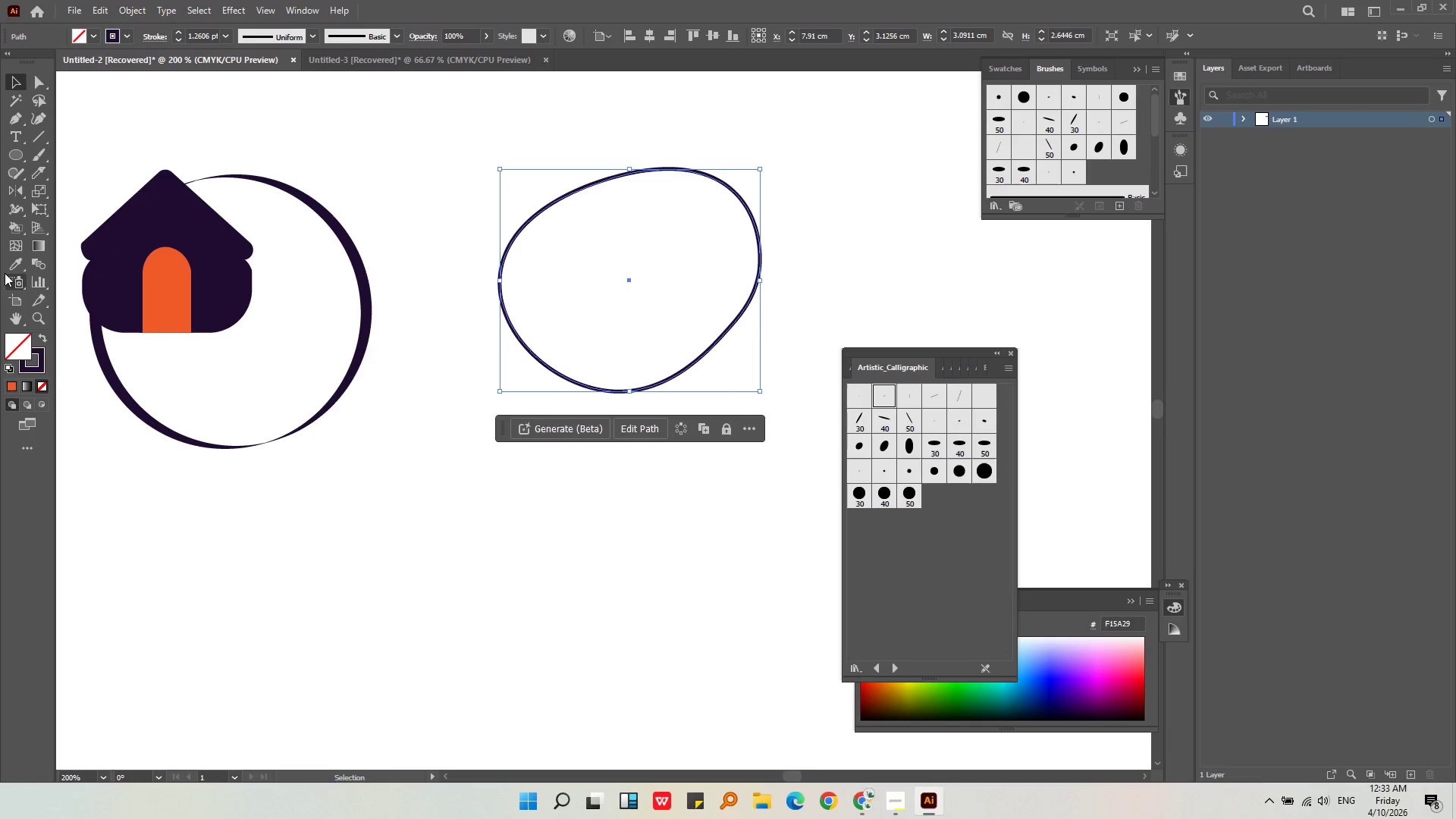 
left_click([5, 261])
 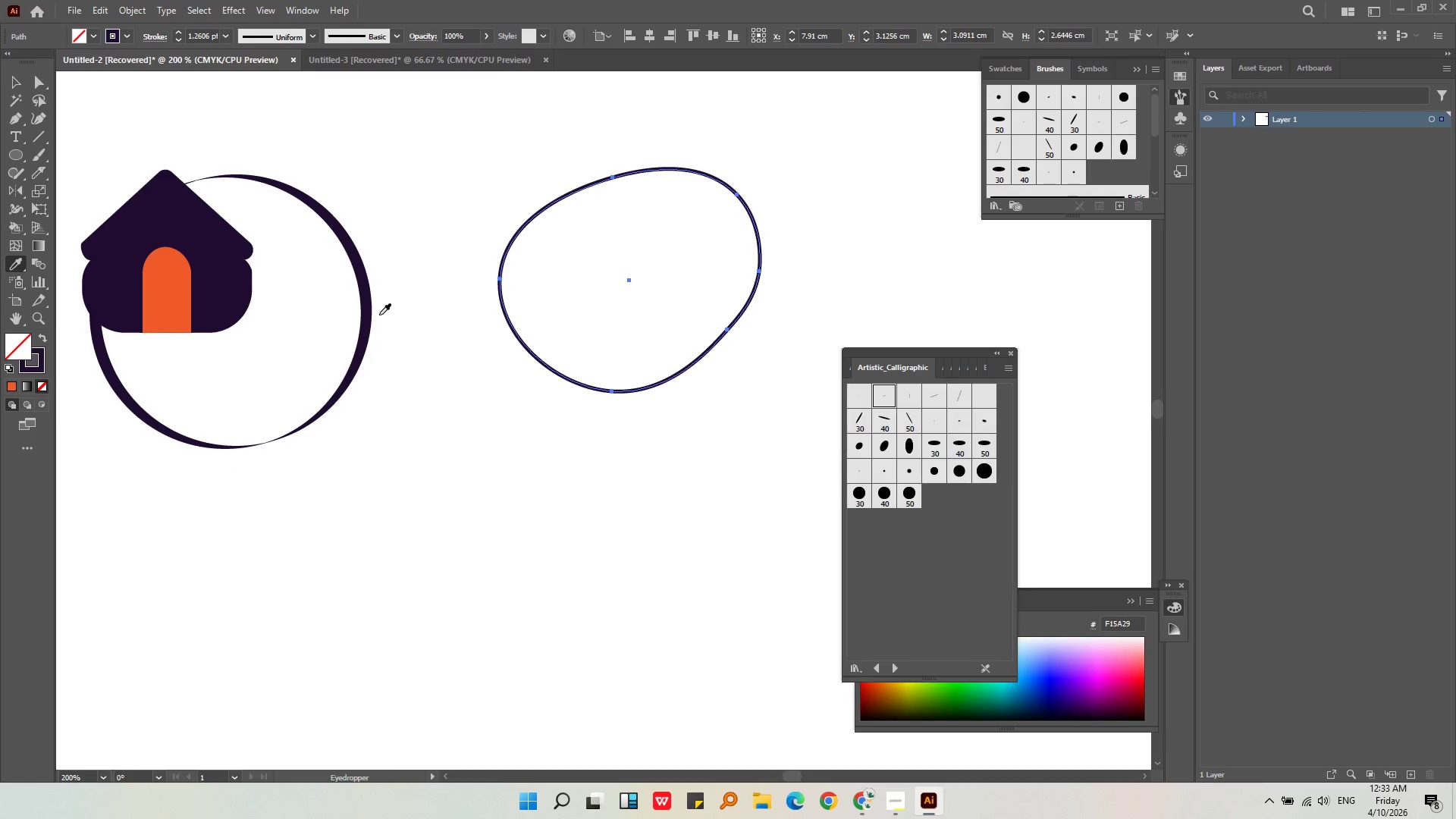 
left_click_drag(start_coordinate=[388, 336], to_coordinate=[356, 311])
 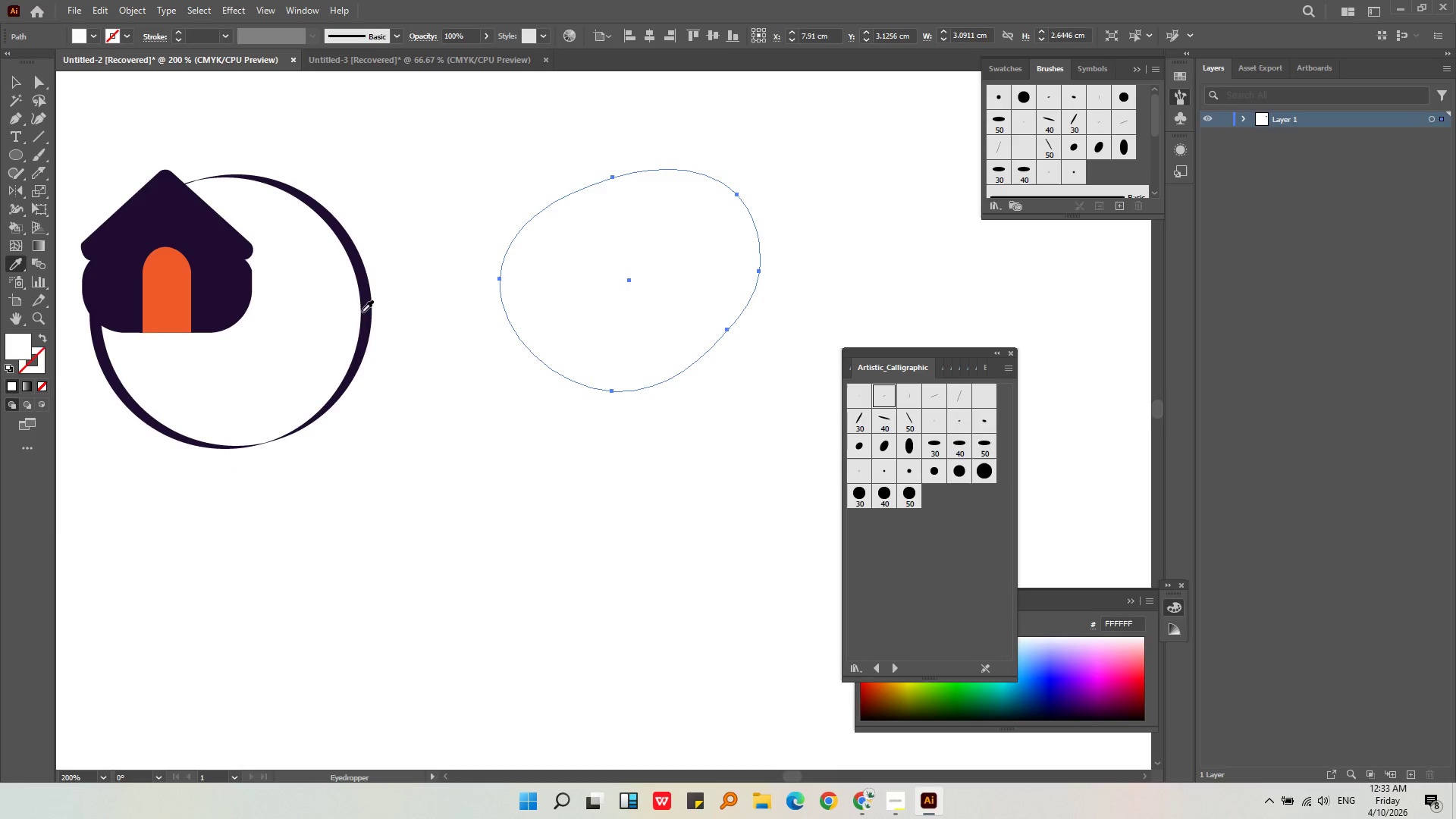 
left_click([362, 312])
 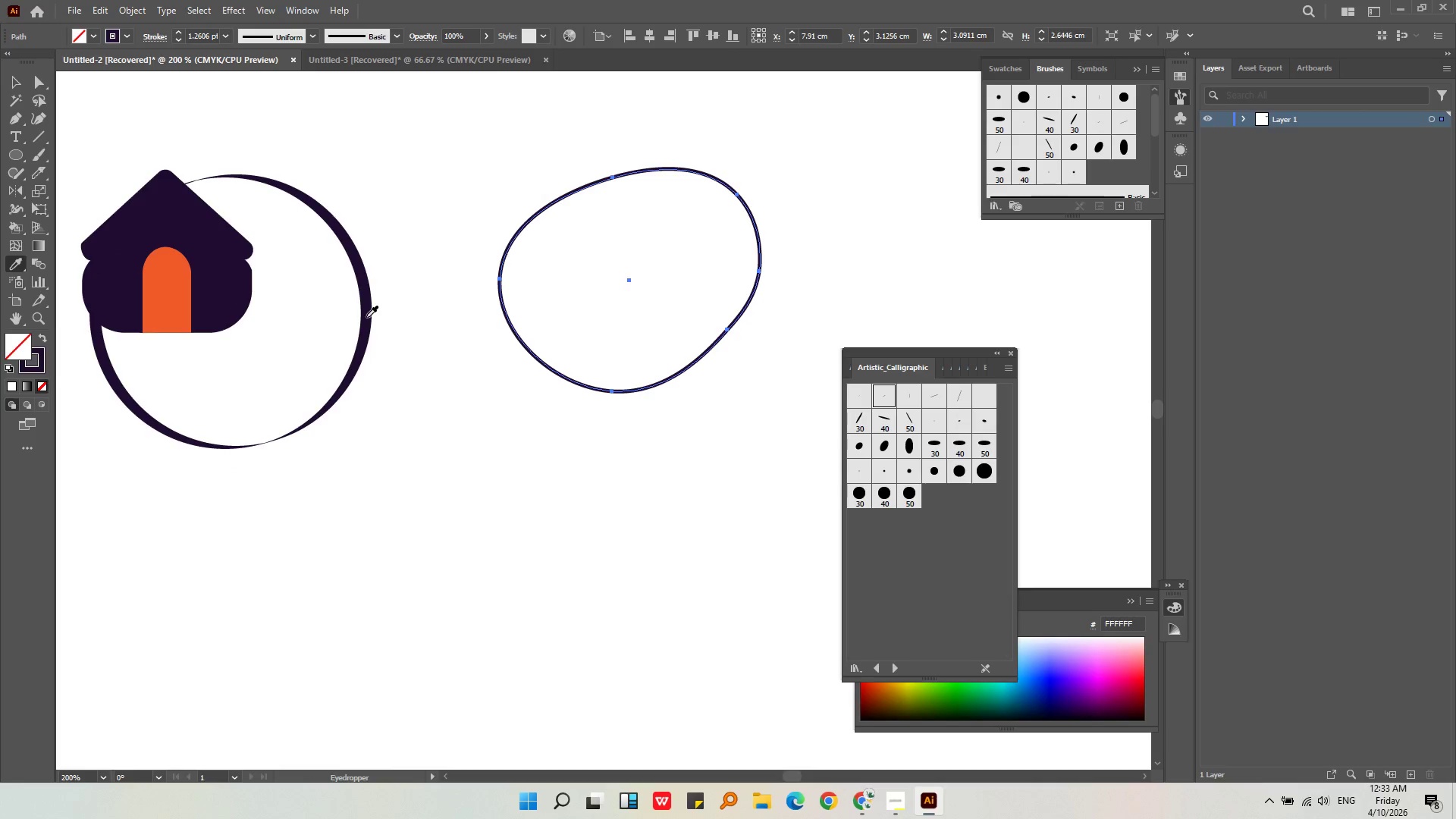 
double_click([366, 318])
 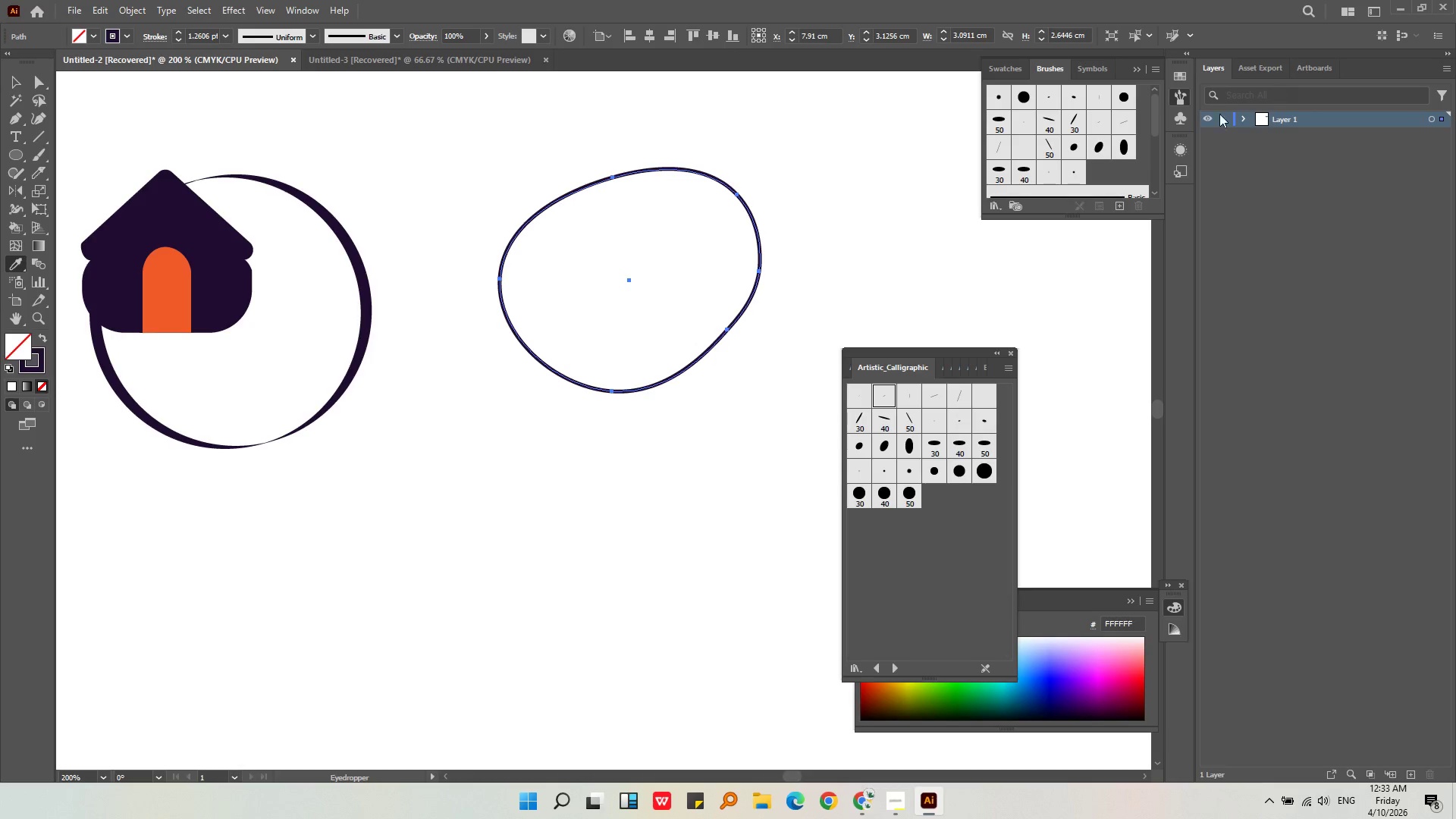 
left_click([1105, 115])
 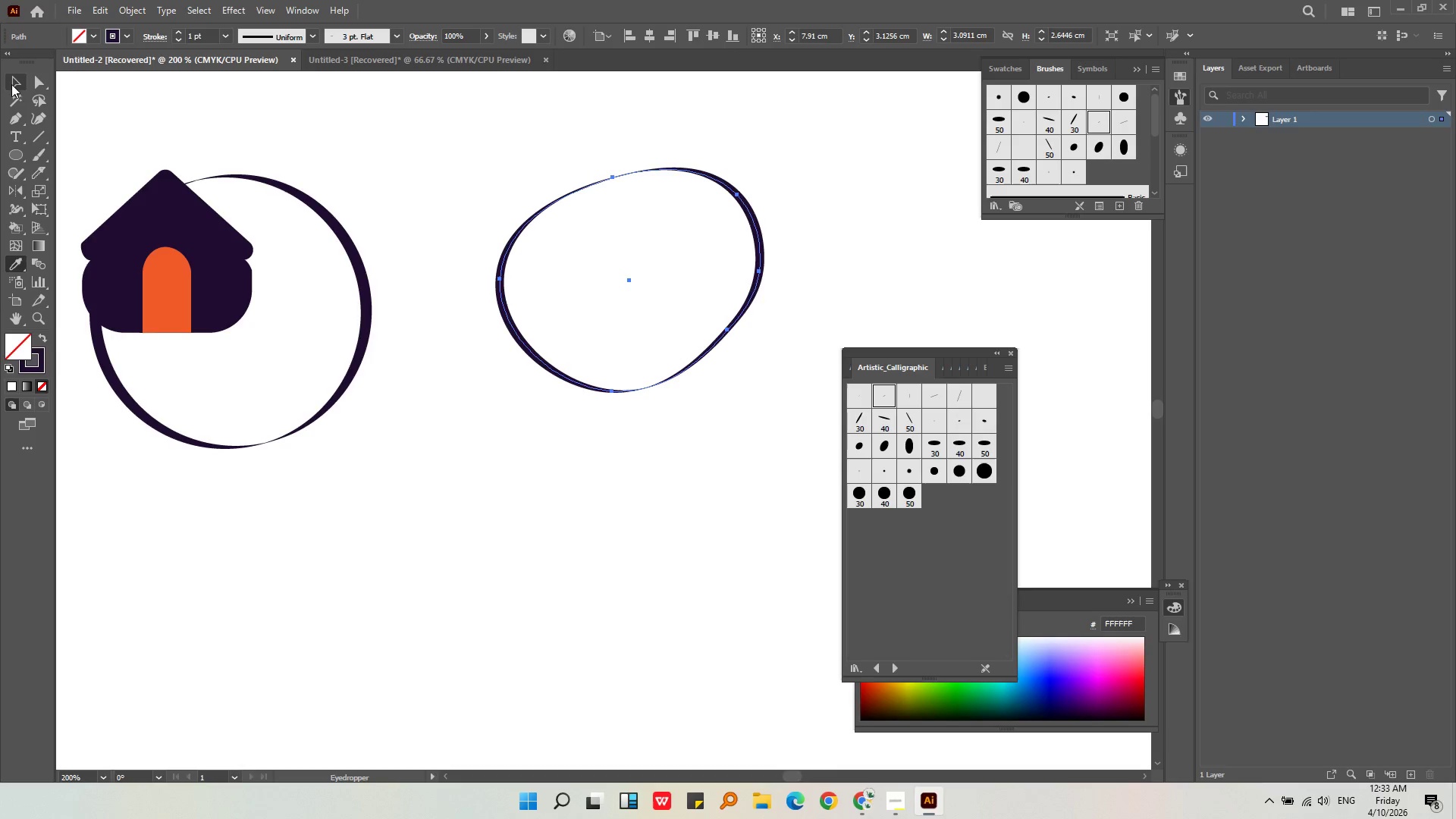 
left_click([11, 86])
 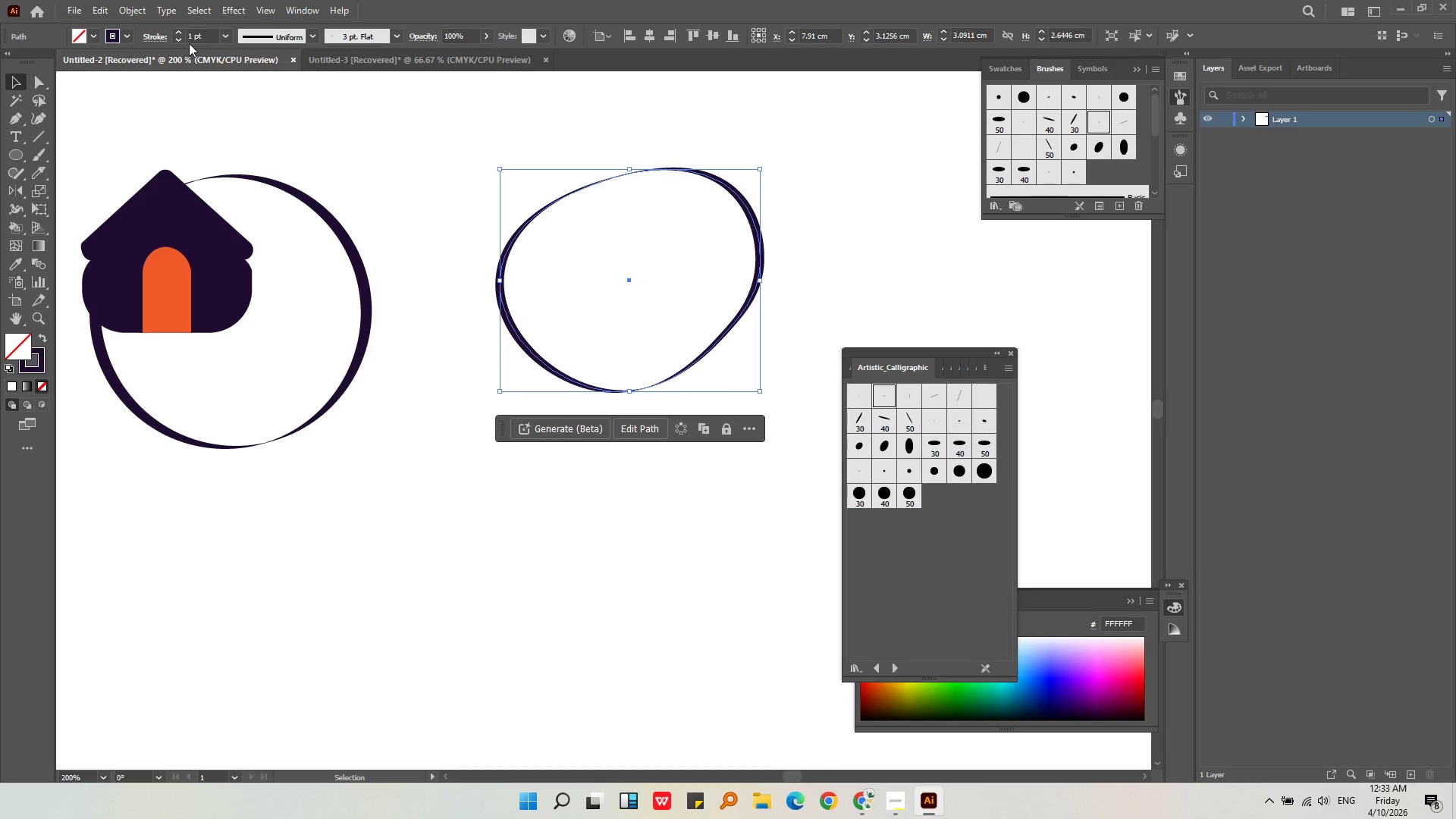 
scroll: coordinate [197, 39], scroll_direction: down, amount: 2.0
 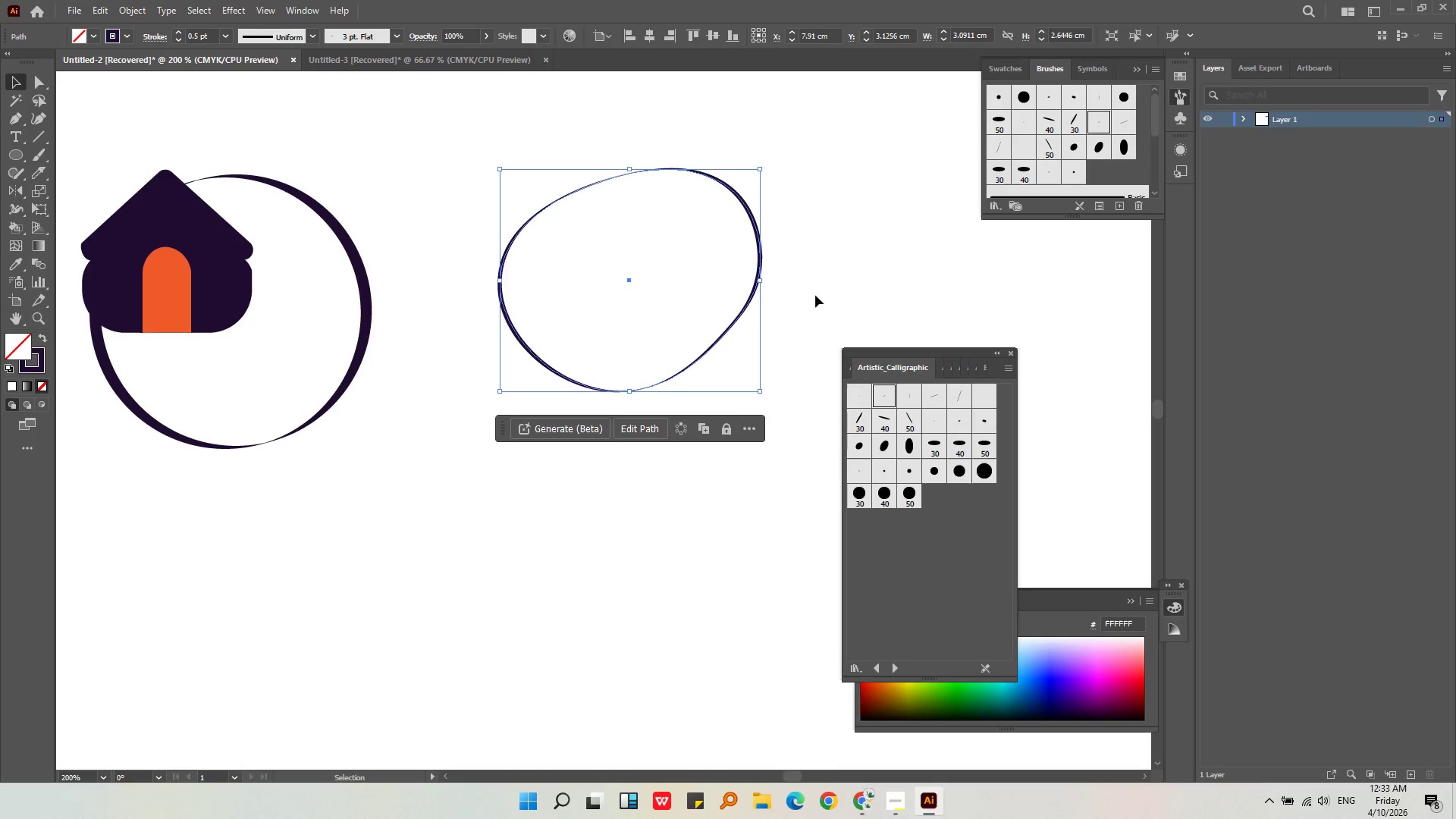 
left_click([819, 252])
 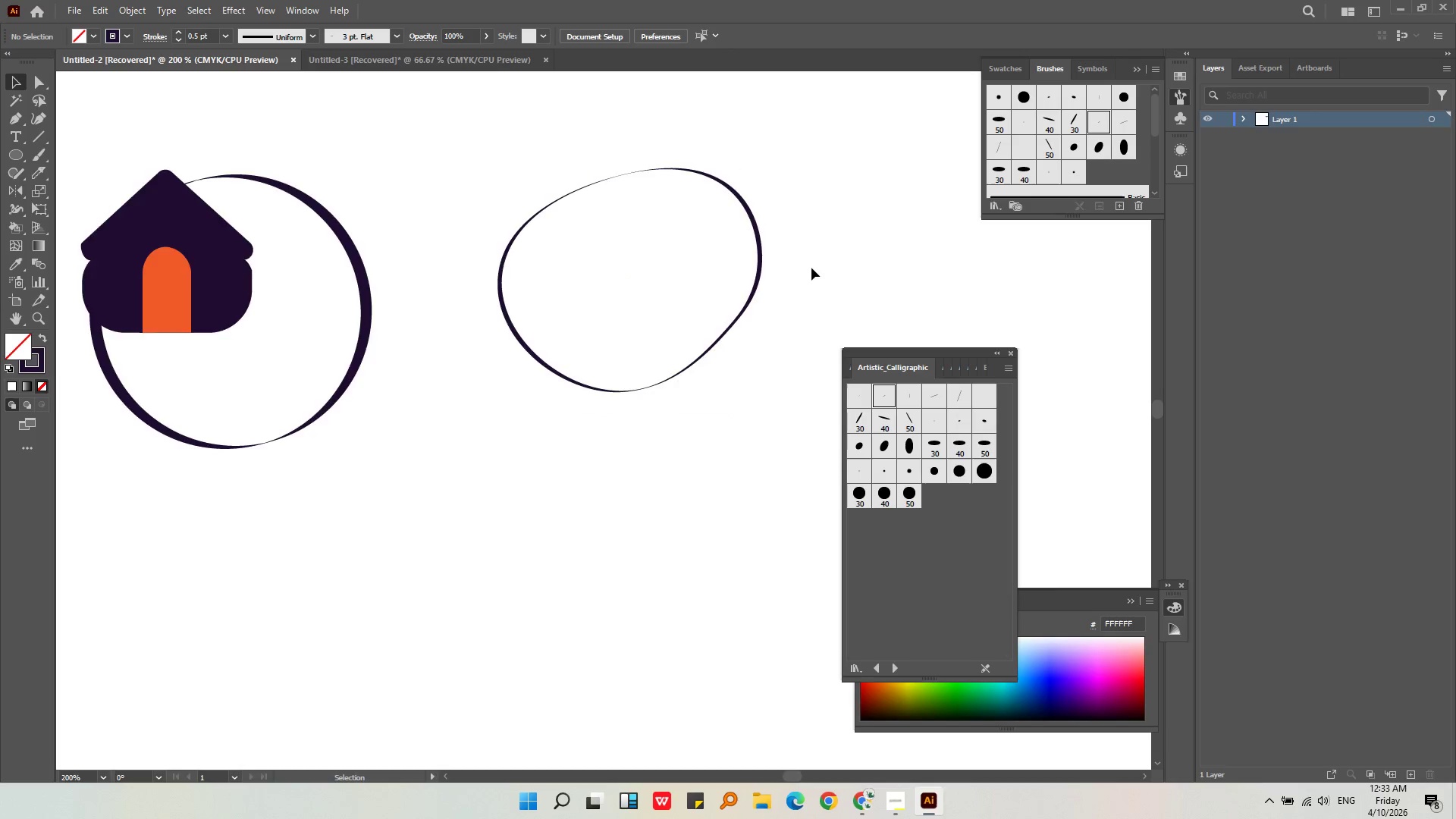 
hold_key(key=AltLeft, duration=0.33)
scroll: coordinate [811, 268], scroll_direction: down, amount: 2.0
 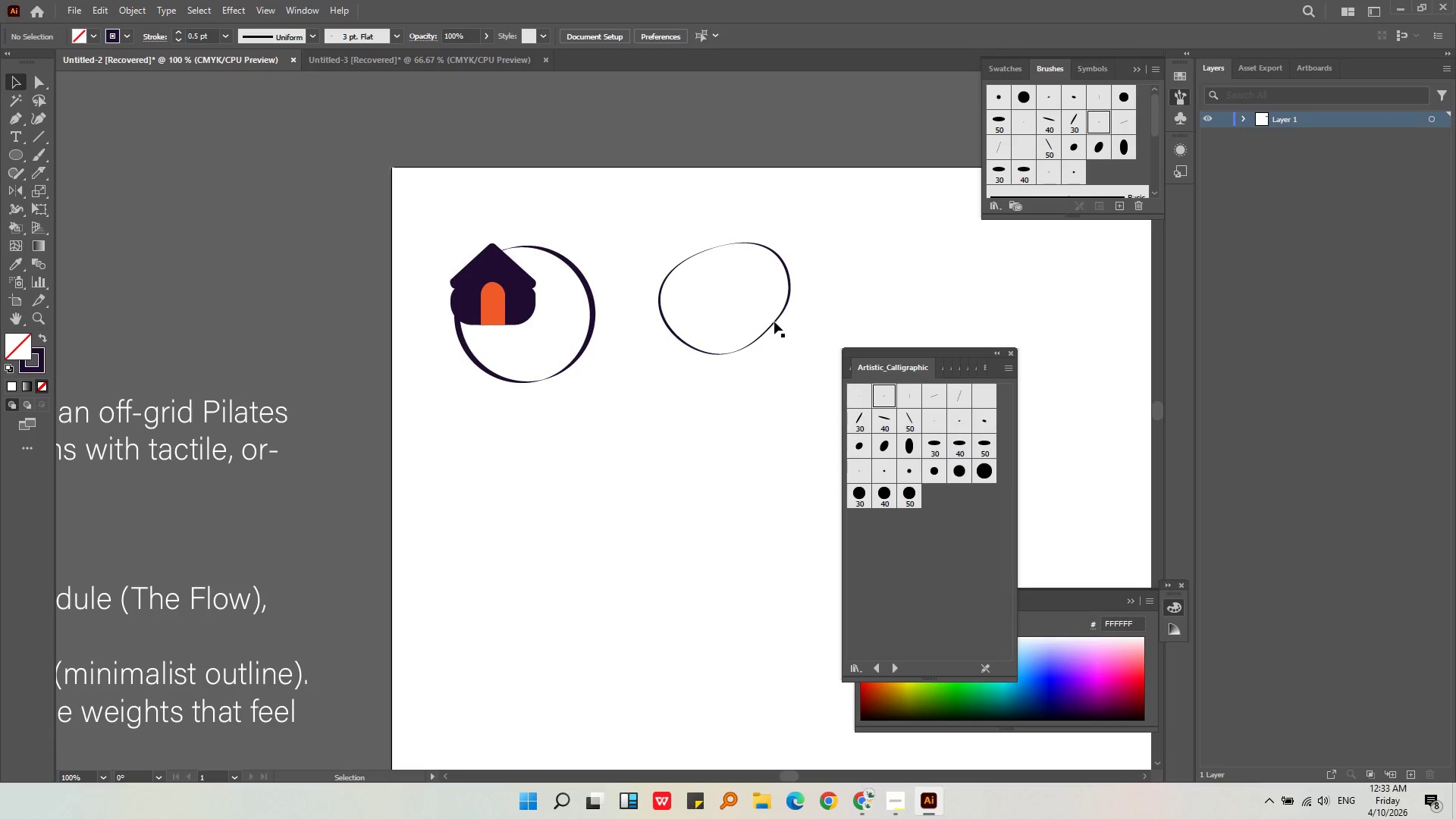 
left_click([773, 323])
 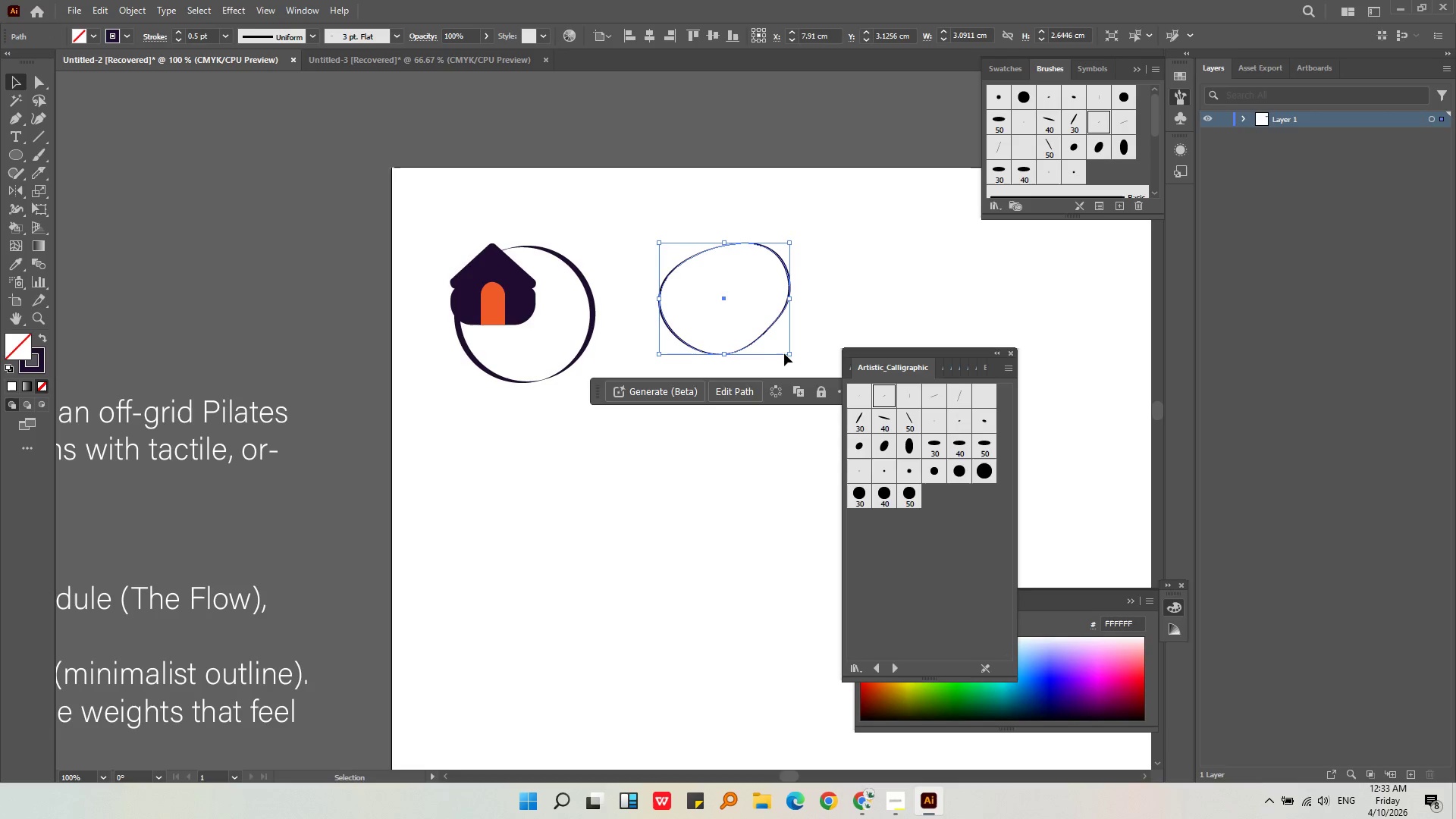 
left_click_drag(start_coordinate=[790, 354], to_coordinate=[799, 364])
 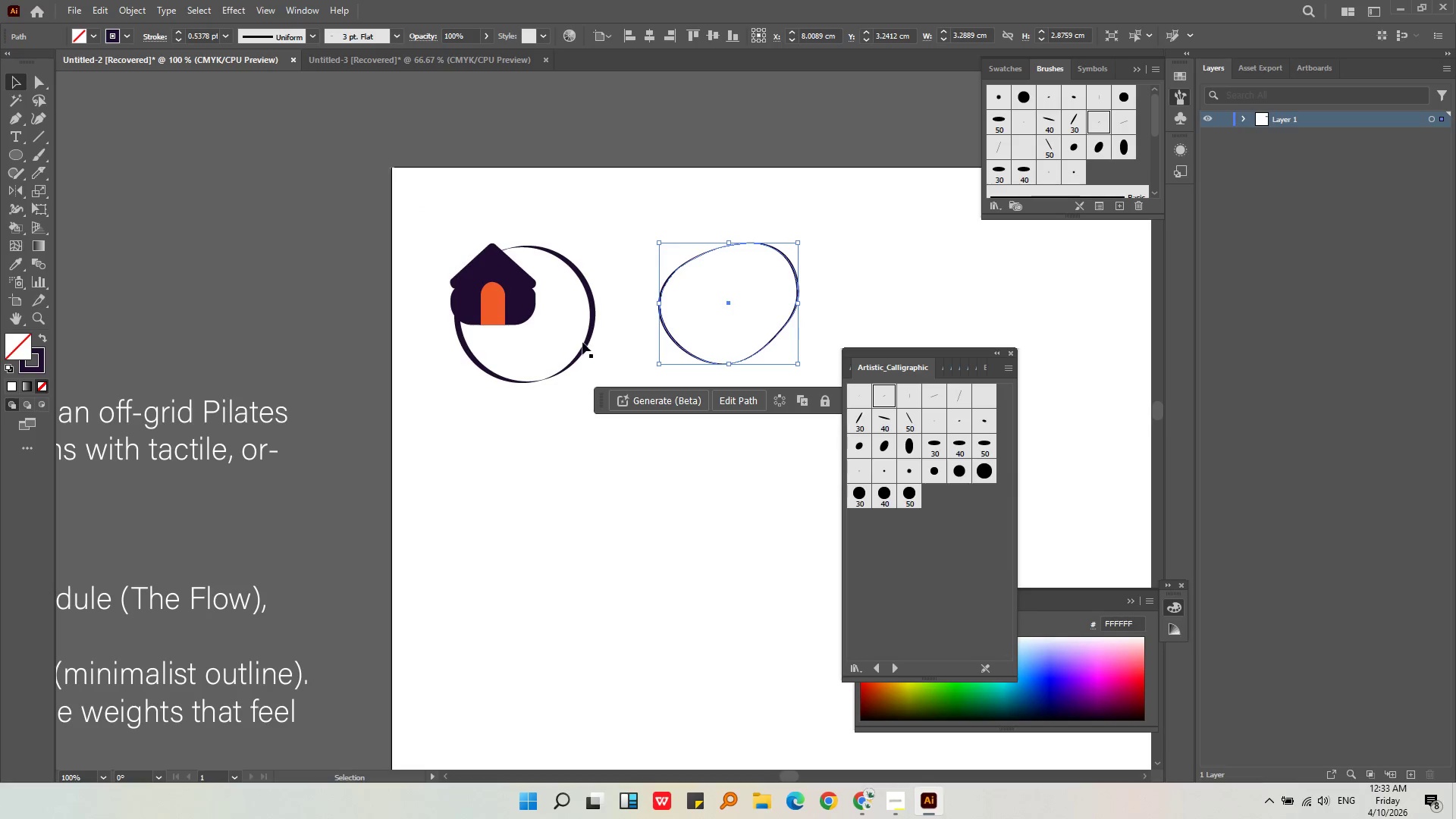 
left_click([576, 340])
 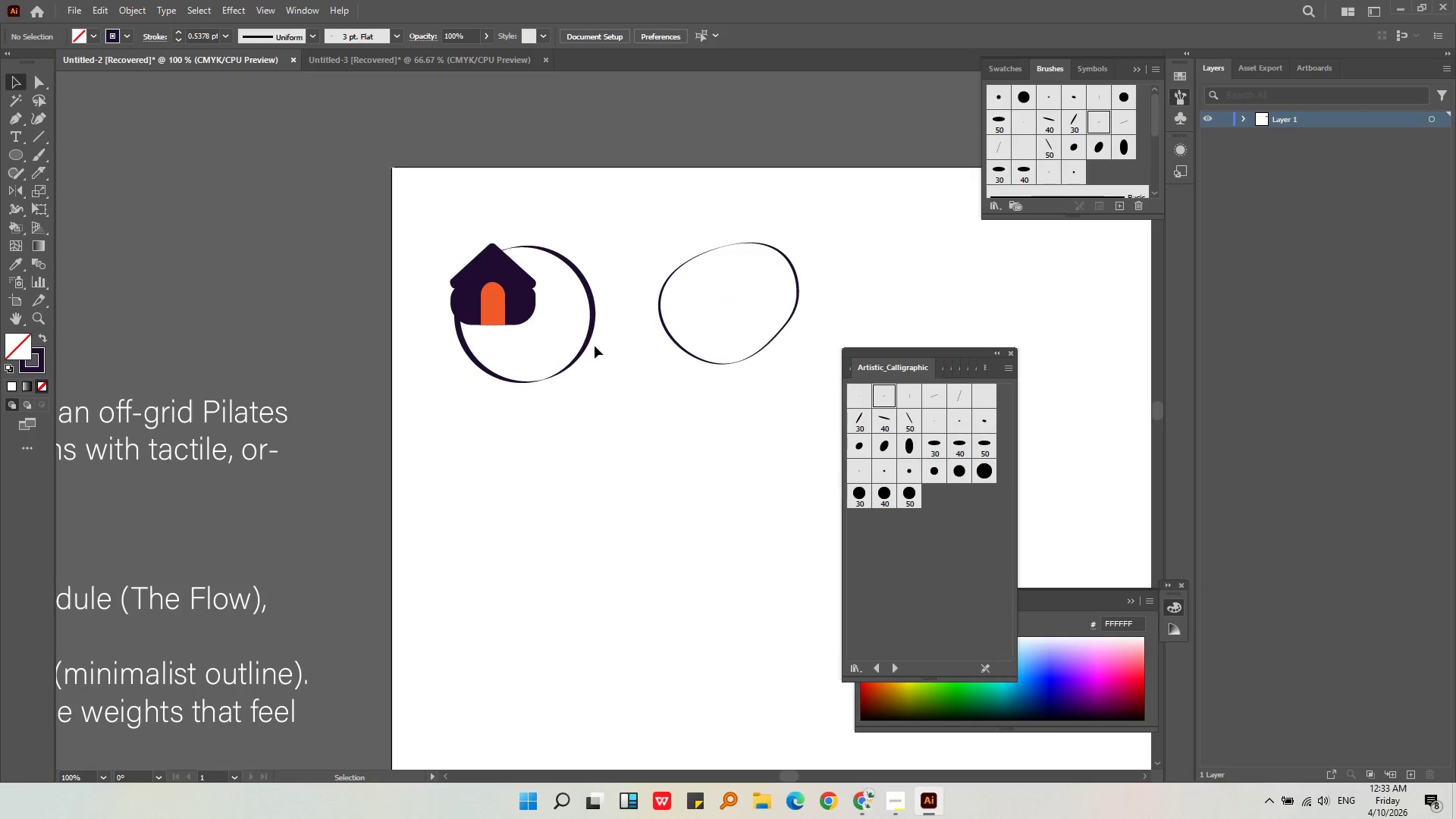 
left_click_drag(start_coordinate=[595, 346], to_coordinate=[576, 337])
 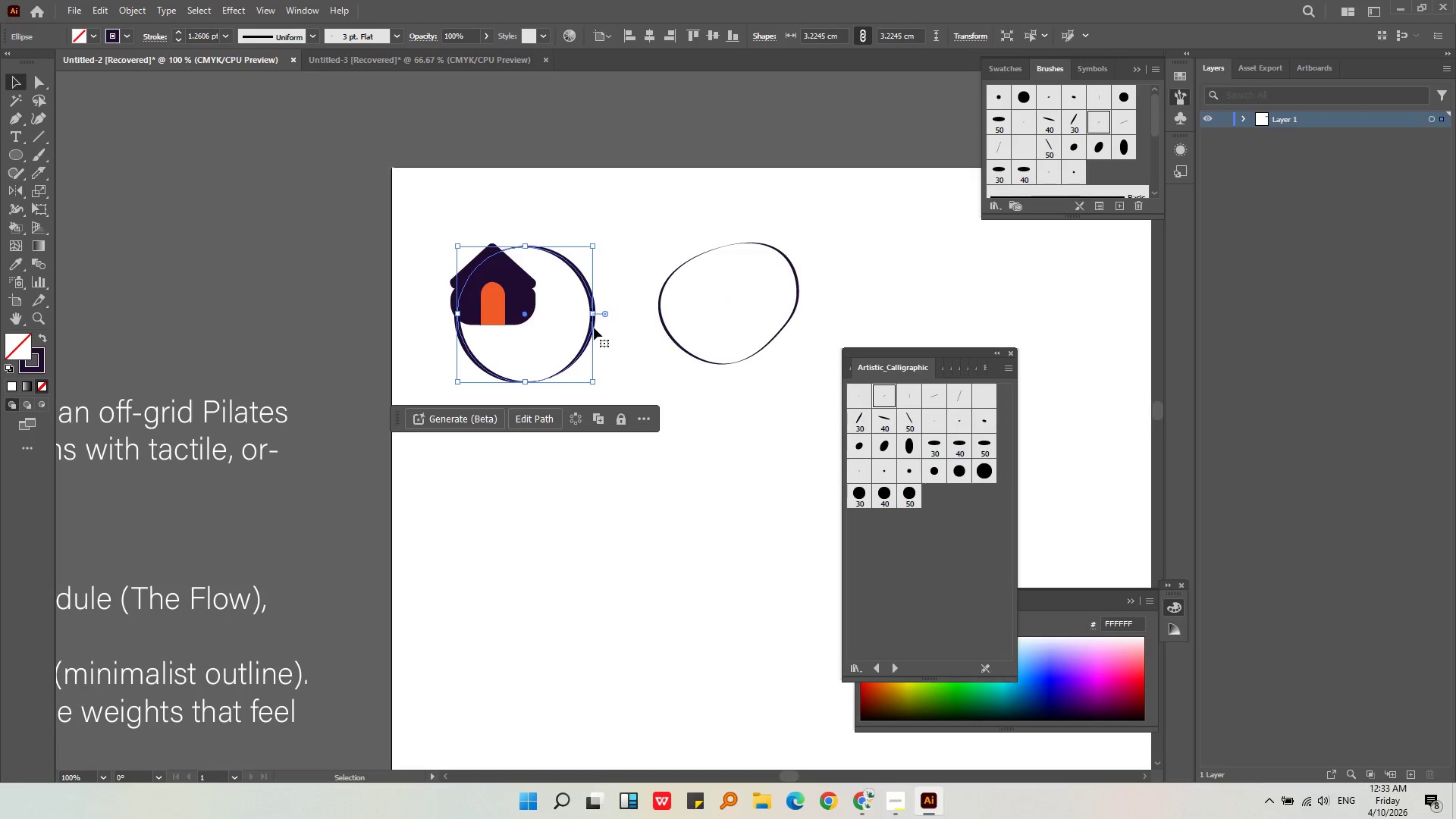 
left_click_drag(start_coordinate=[594, 328], to_coordinate=[620, 540])
 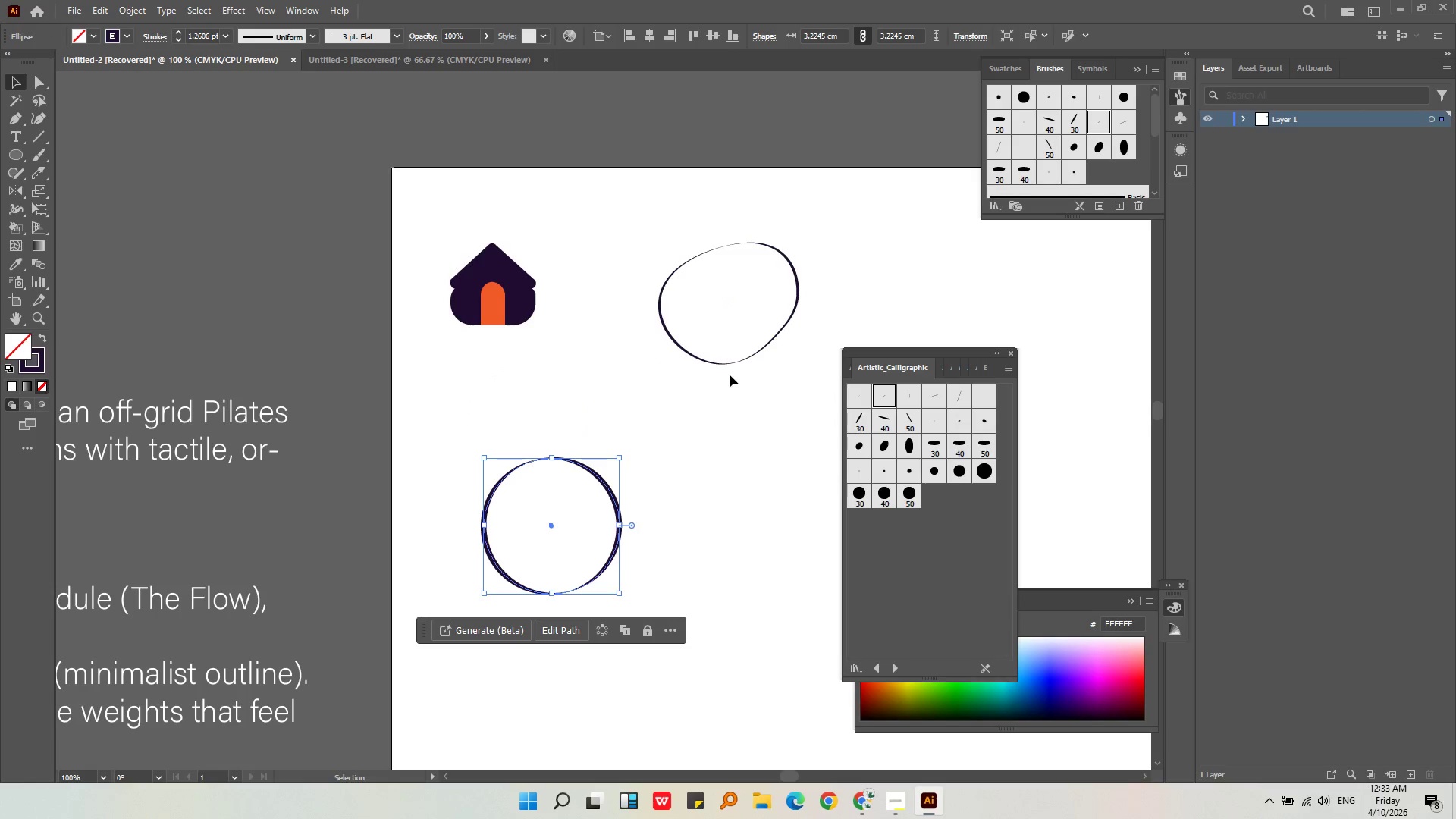 
left_click_drag(start_coordinate=[731, 390], to_coordinate=[687, 325])
 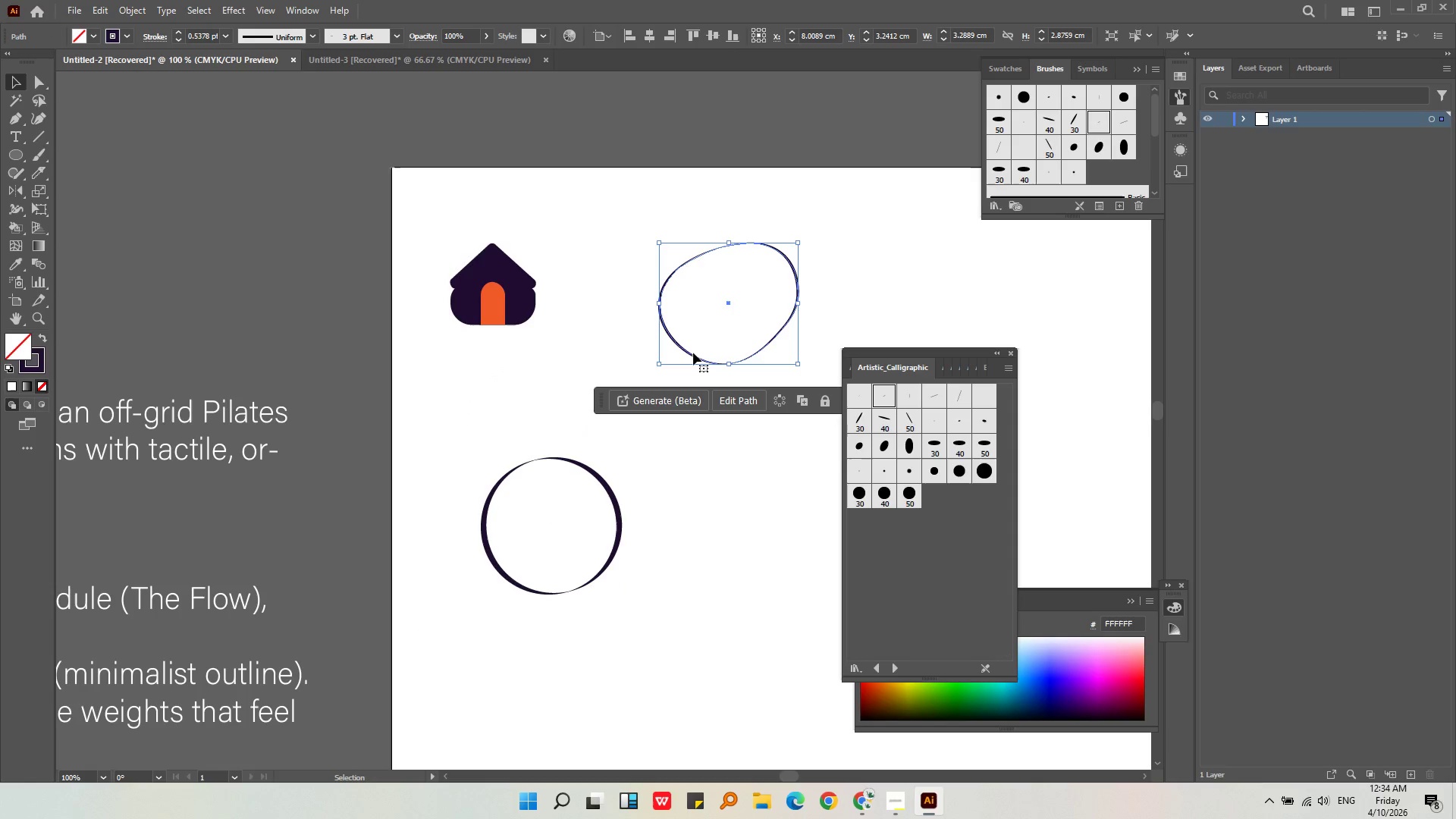 
left_click_drag(start_coordinate=[693, 353], to_coordinate=[510, 316])
 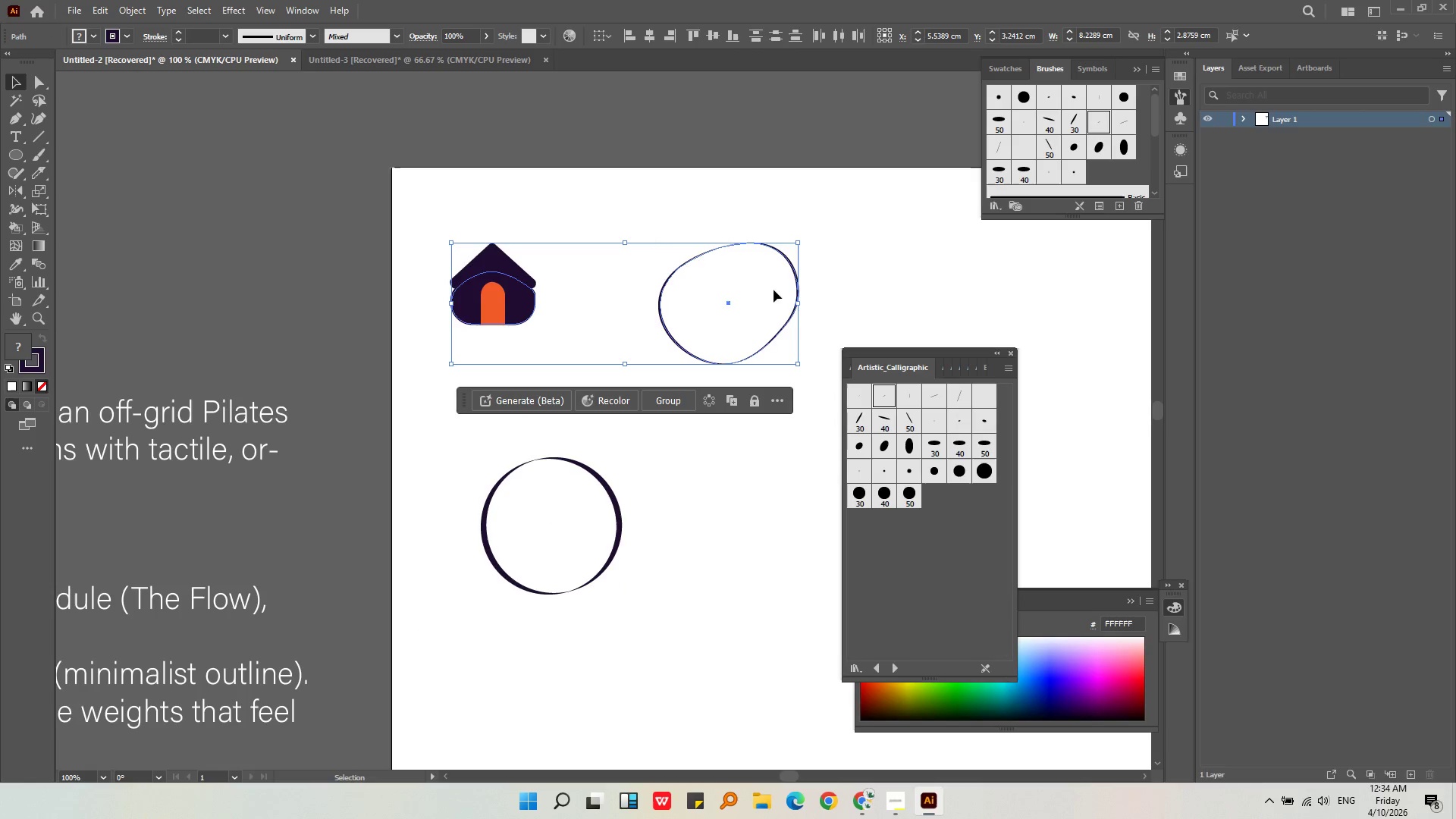 
left_click([827, 273])
 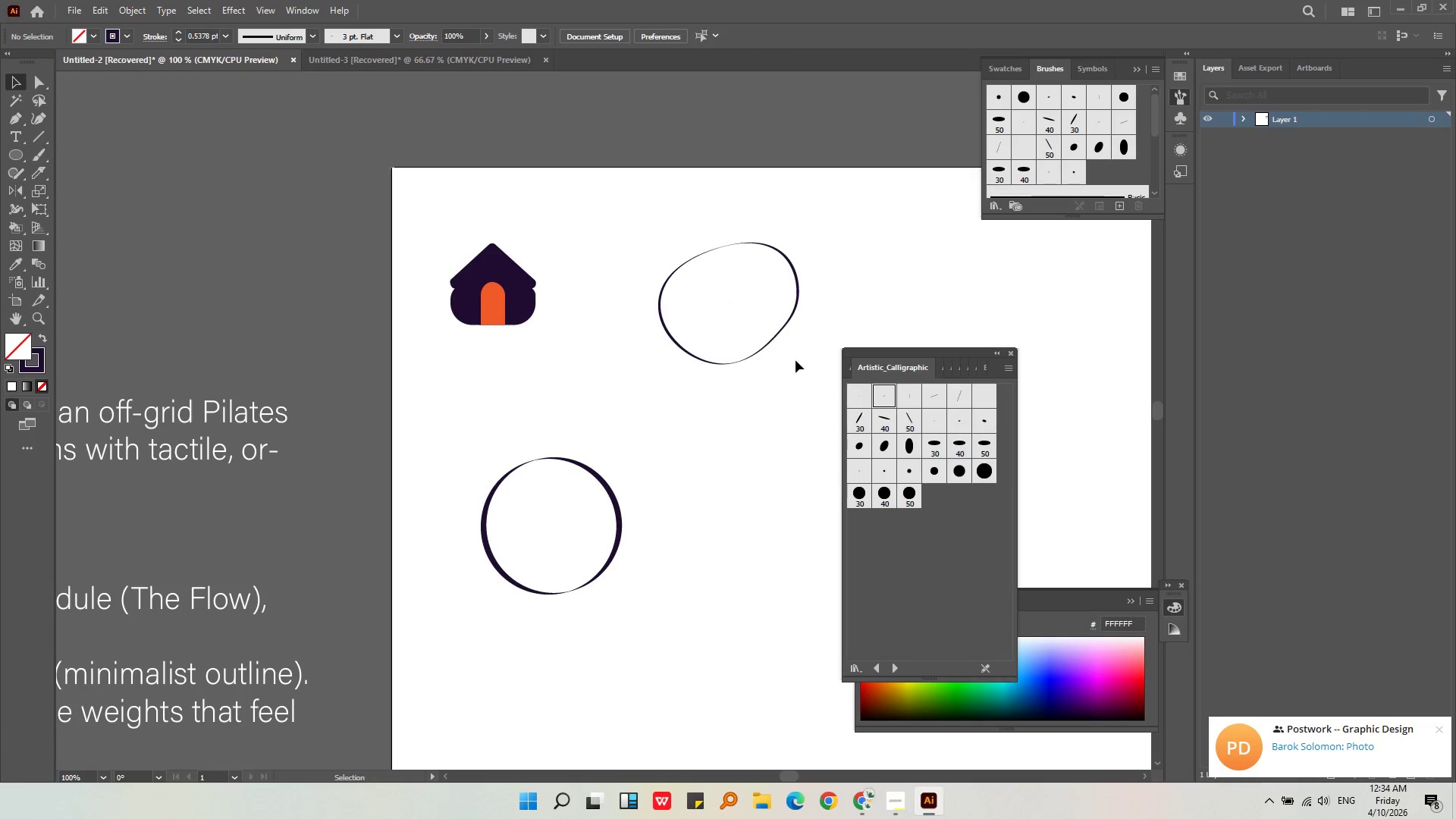 
left_click_drag(start_coordinate=[794, 362], to_coordinate=[711, 259])
 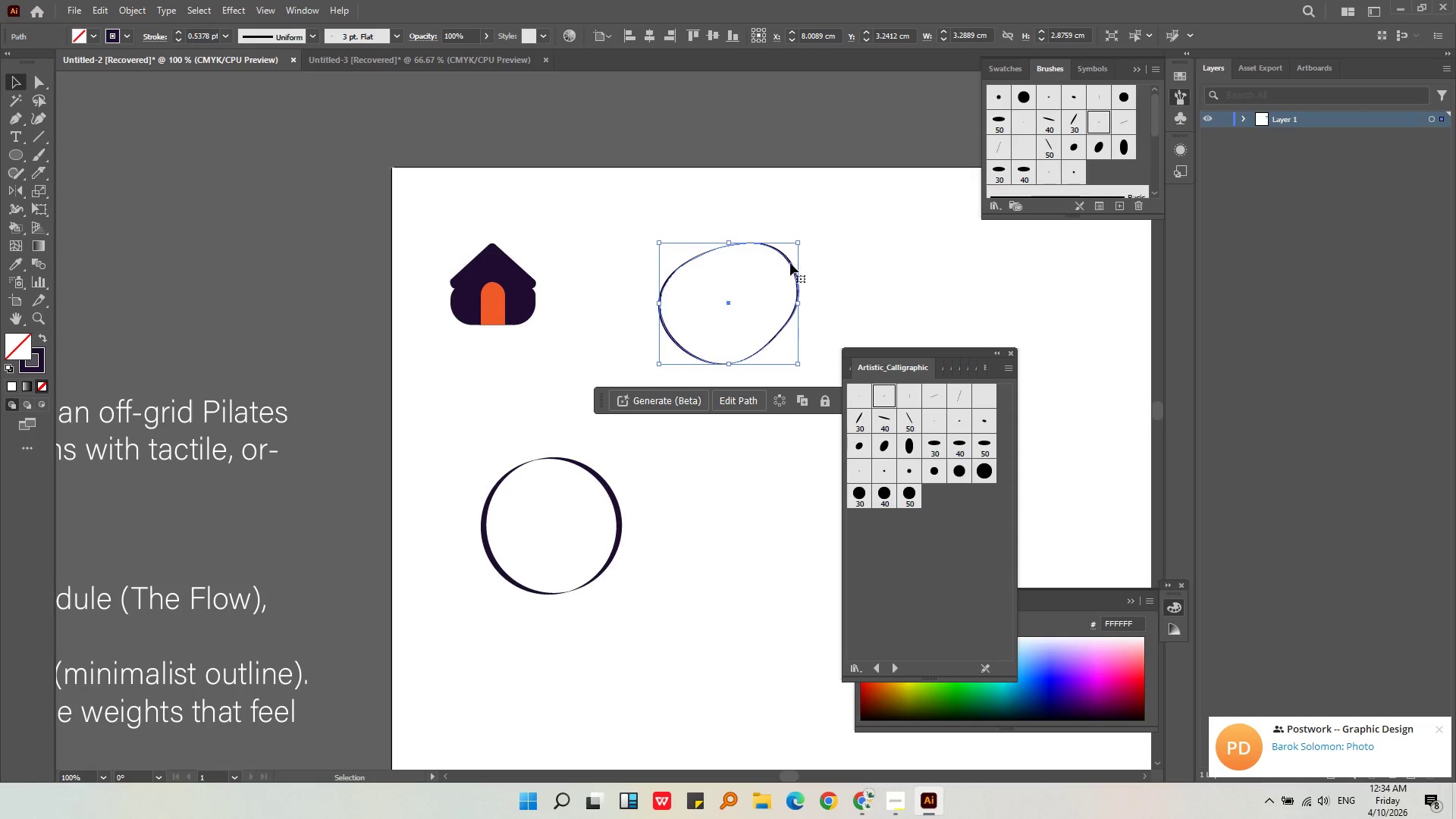 
left_click_drag(start_coordinate=[790, 263], to_coordinate=[554, 254])
 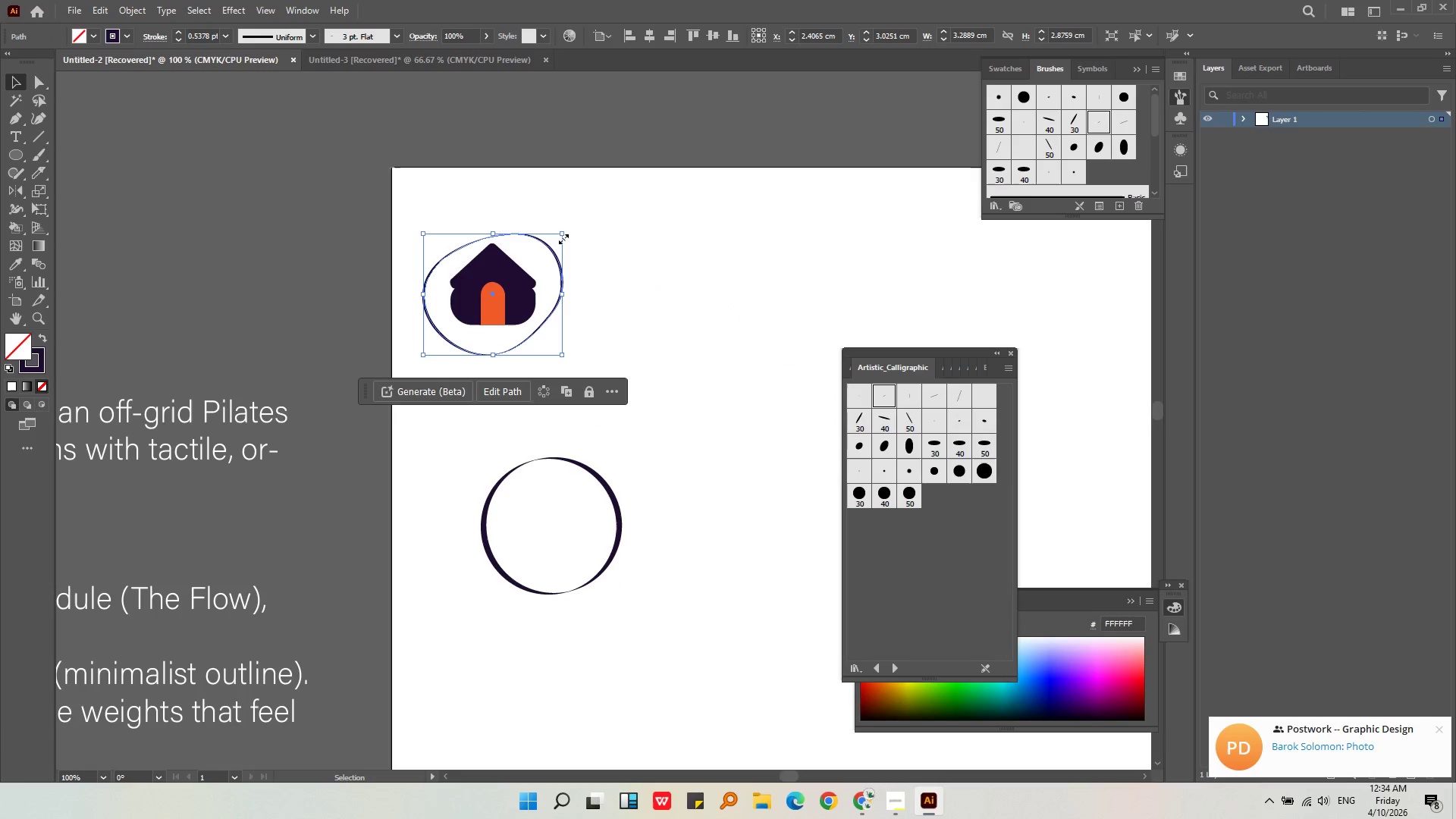 
hold_key(key=ShiftLeft, duration=0.73)
left_click_drag(start_coordinate=[563, 230], to_coordinate=[580, 211])
 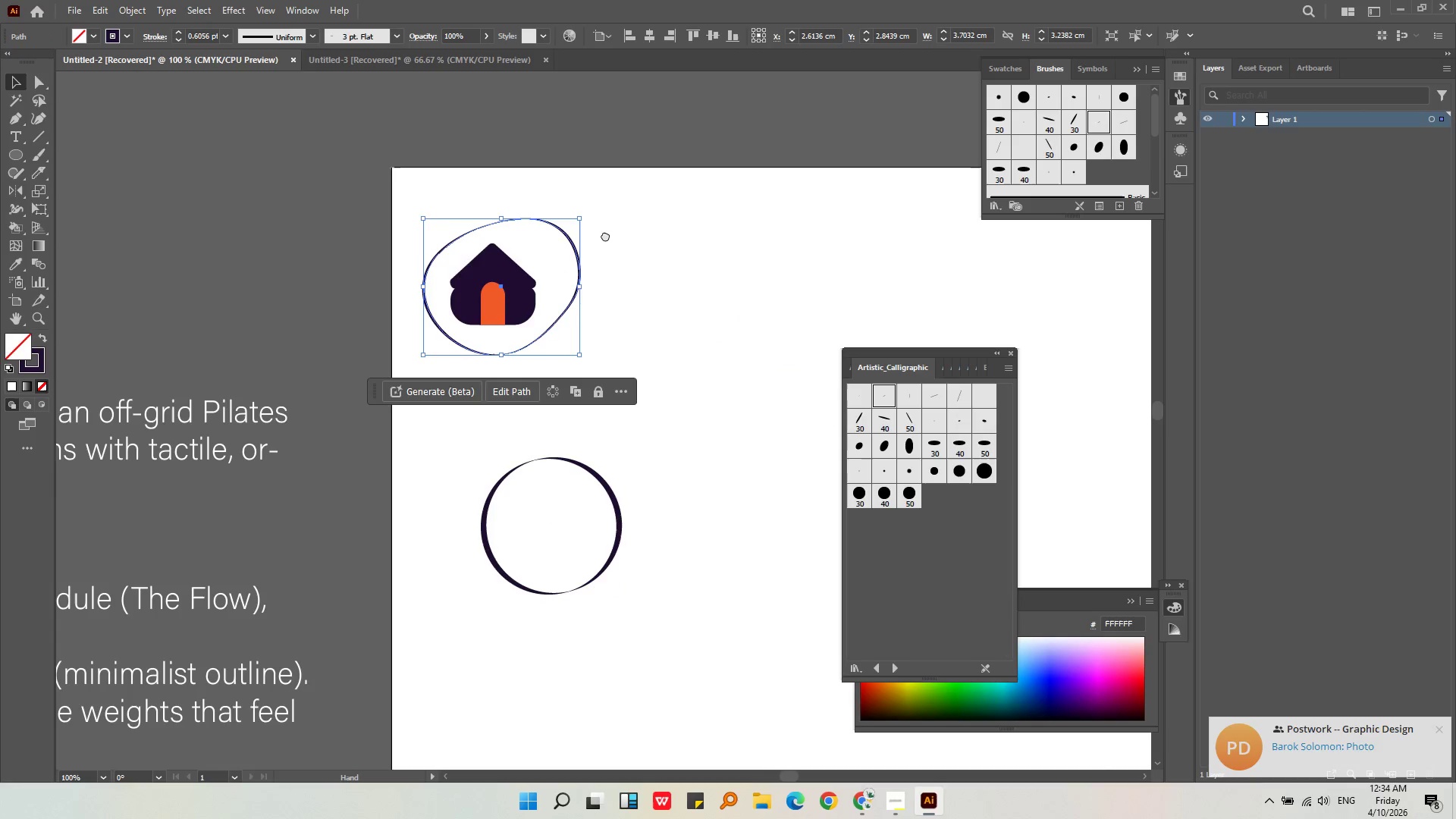 
hold_key(key=AltLeft, duration=0.42)
scroll: coordinate [522, 267], scroll_direction: up, amount: 2.0
 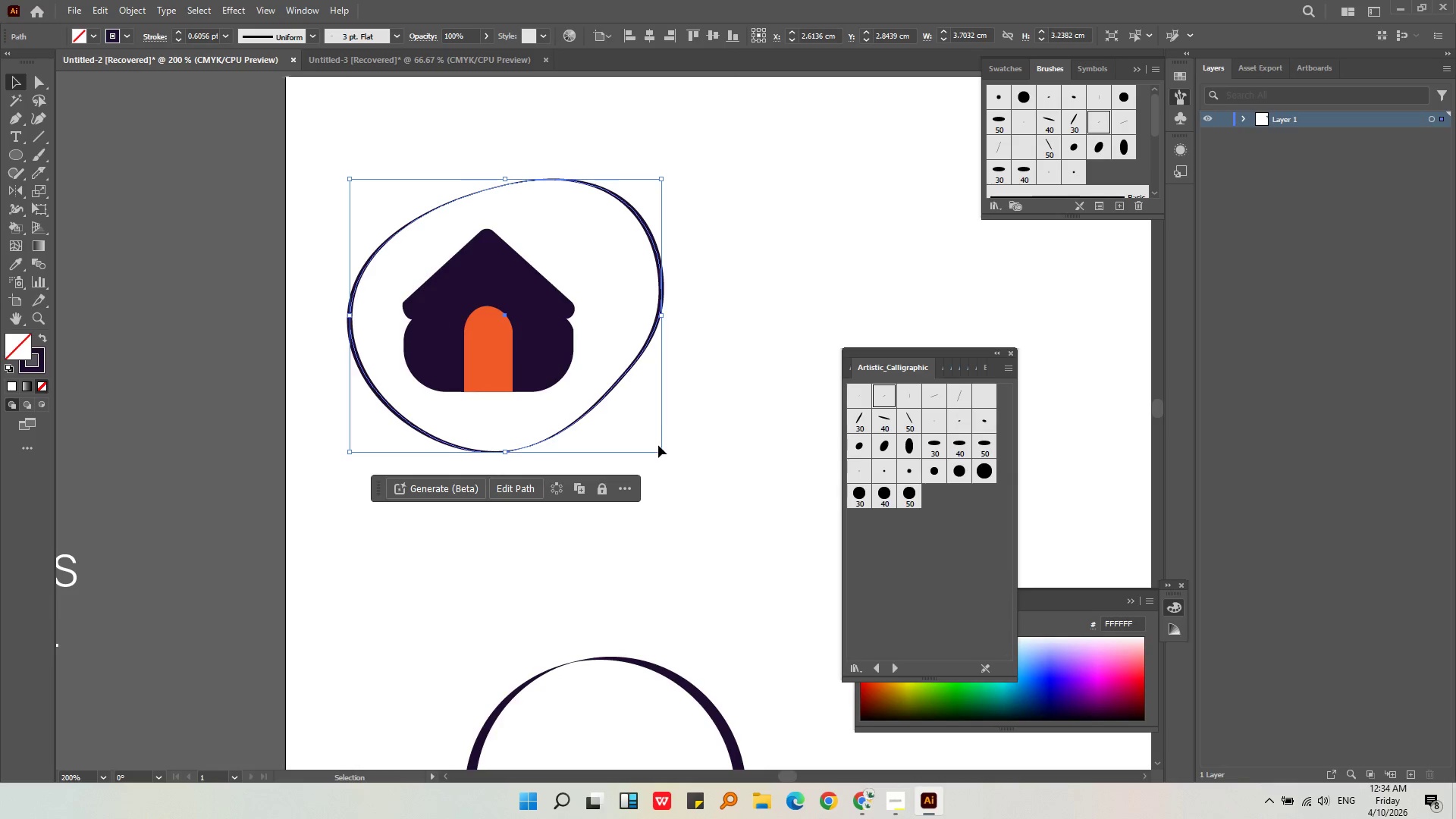 
left_click_drag(start_coordinate=[658, 448], to_coordinate=[670, 475])
 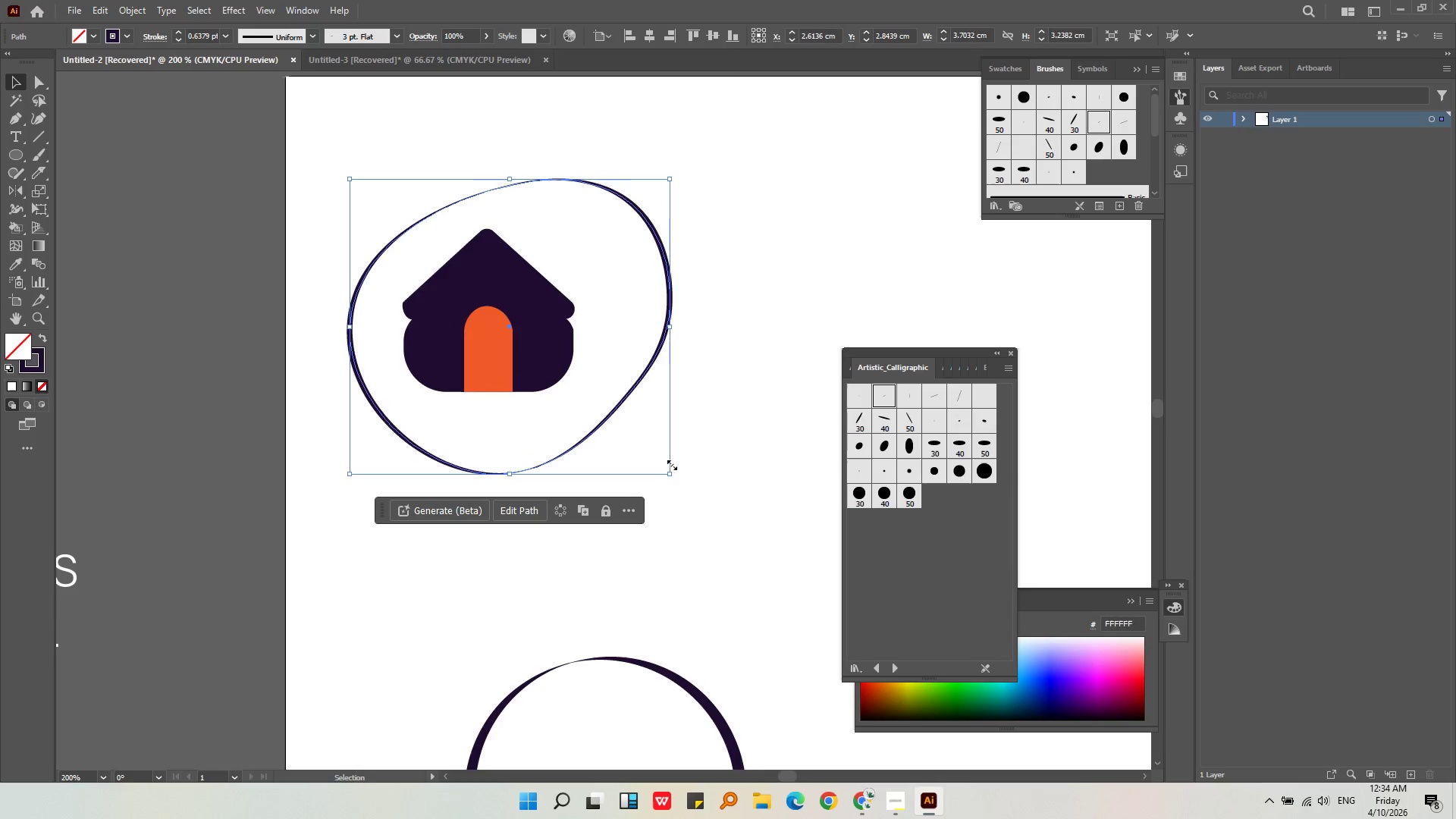 
key(Alt+AltLeft)
 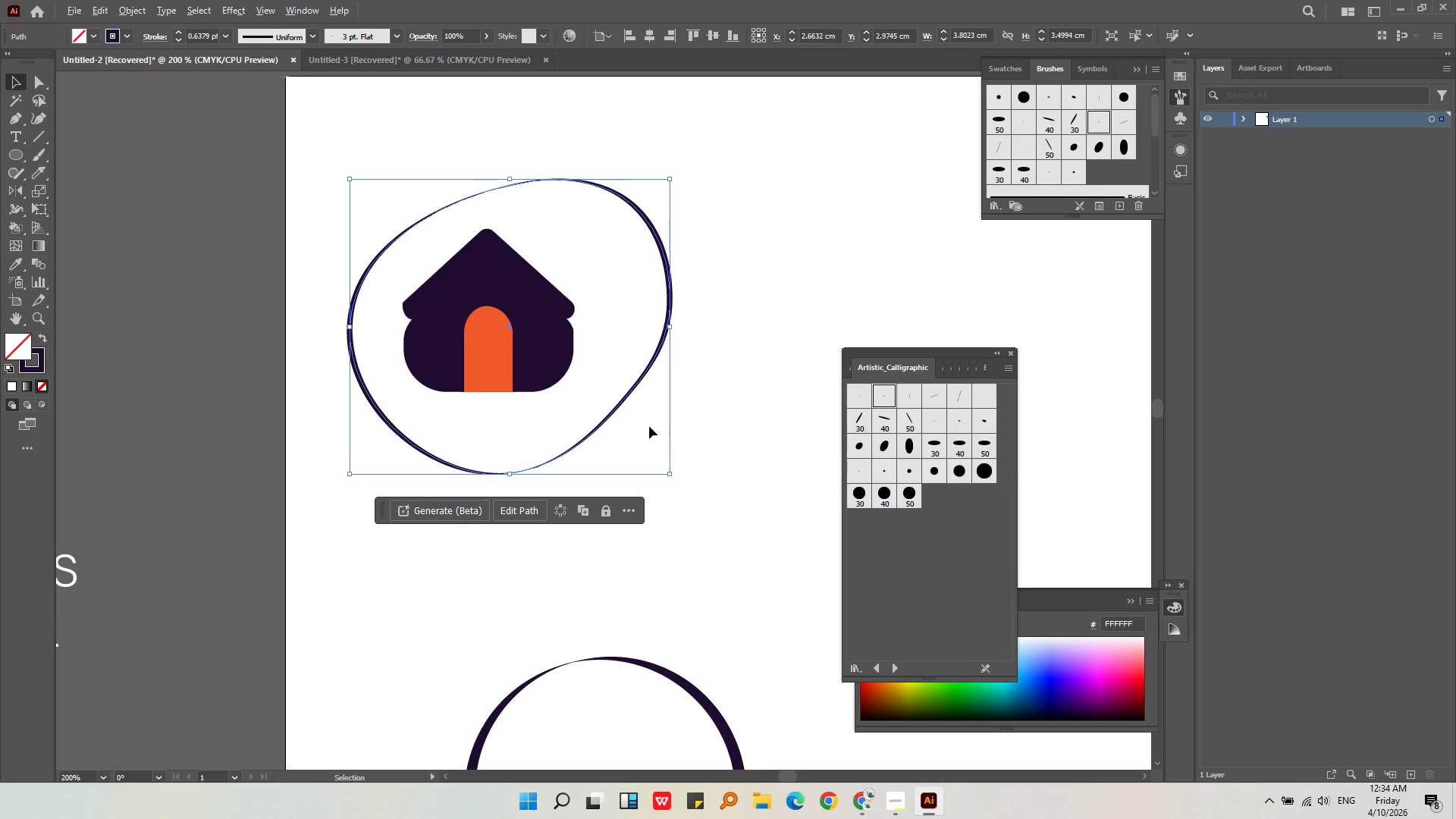 
scroll: coordinate [649, 424], scroll_direction: down, amount: 2.0
 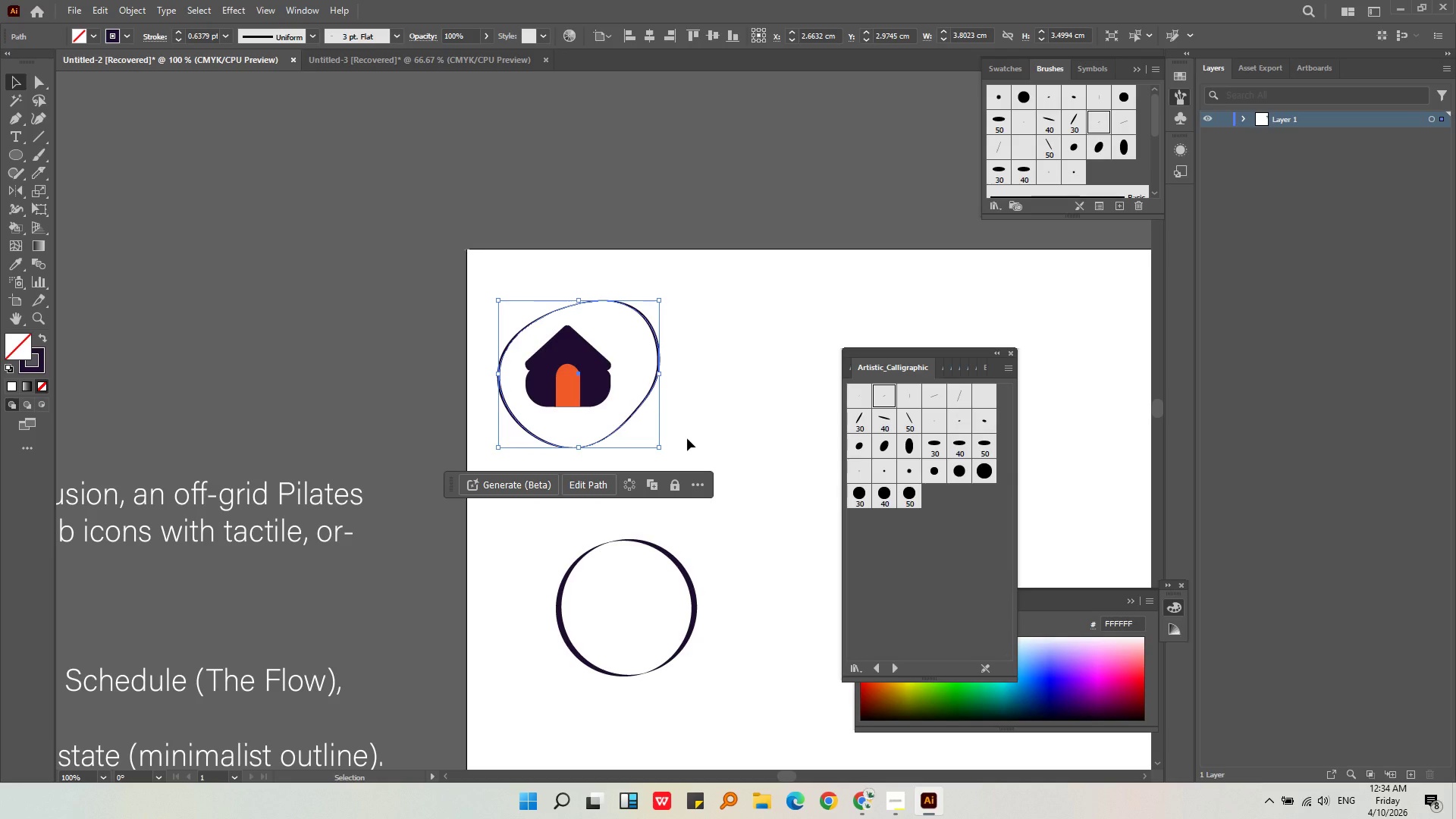 
left_click([687, 438])
 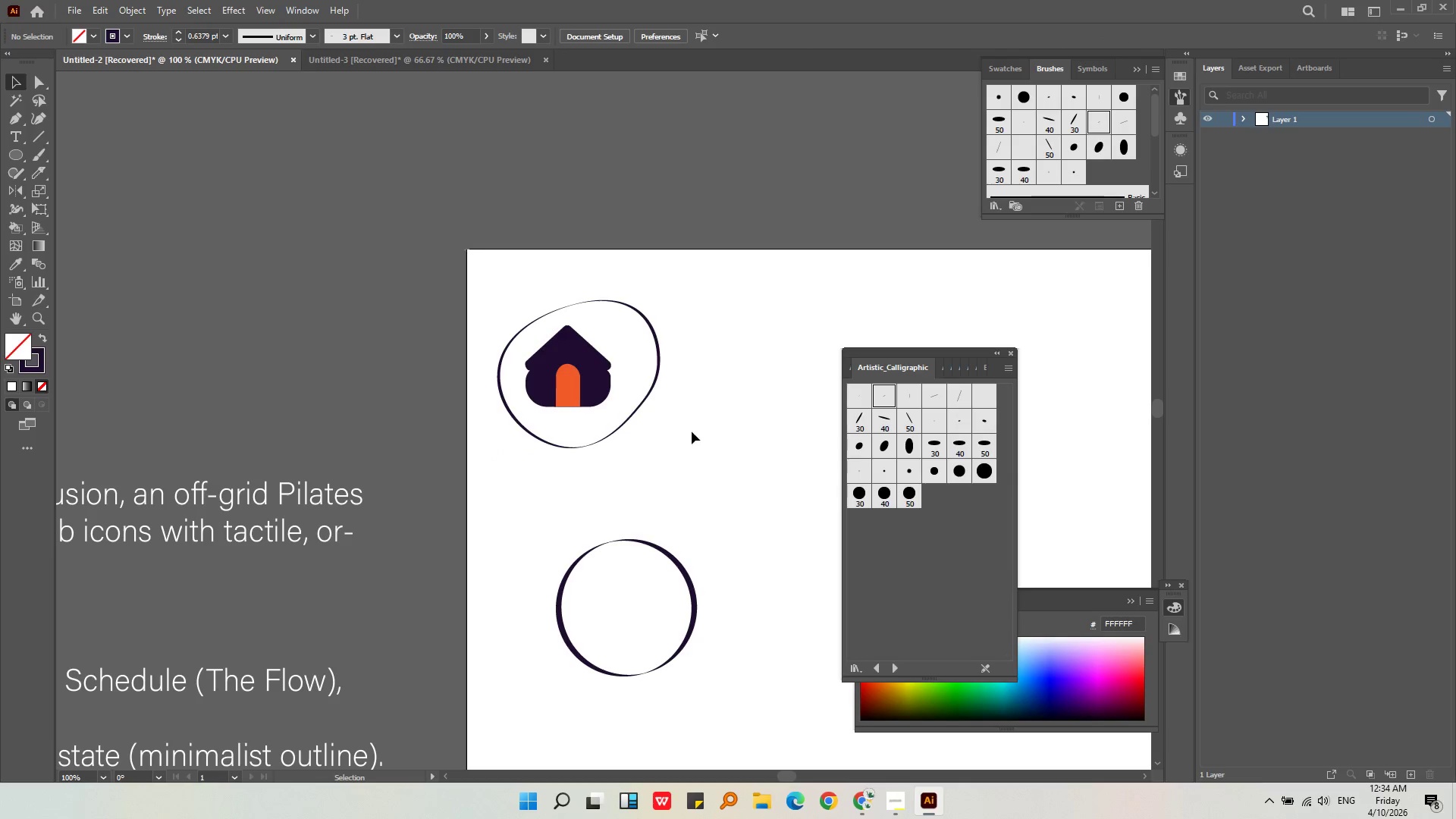 
left_click_drag(start_coordinate=[692, 431], to_coordinate=[516, 315])
 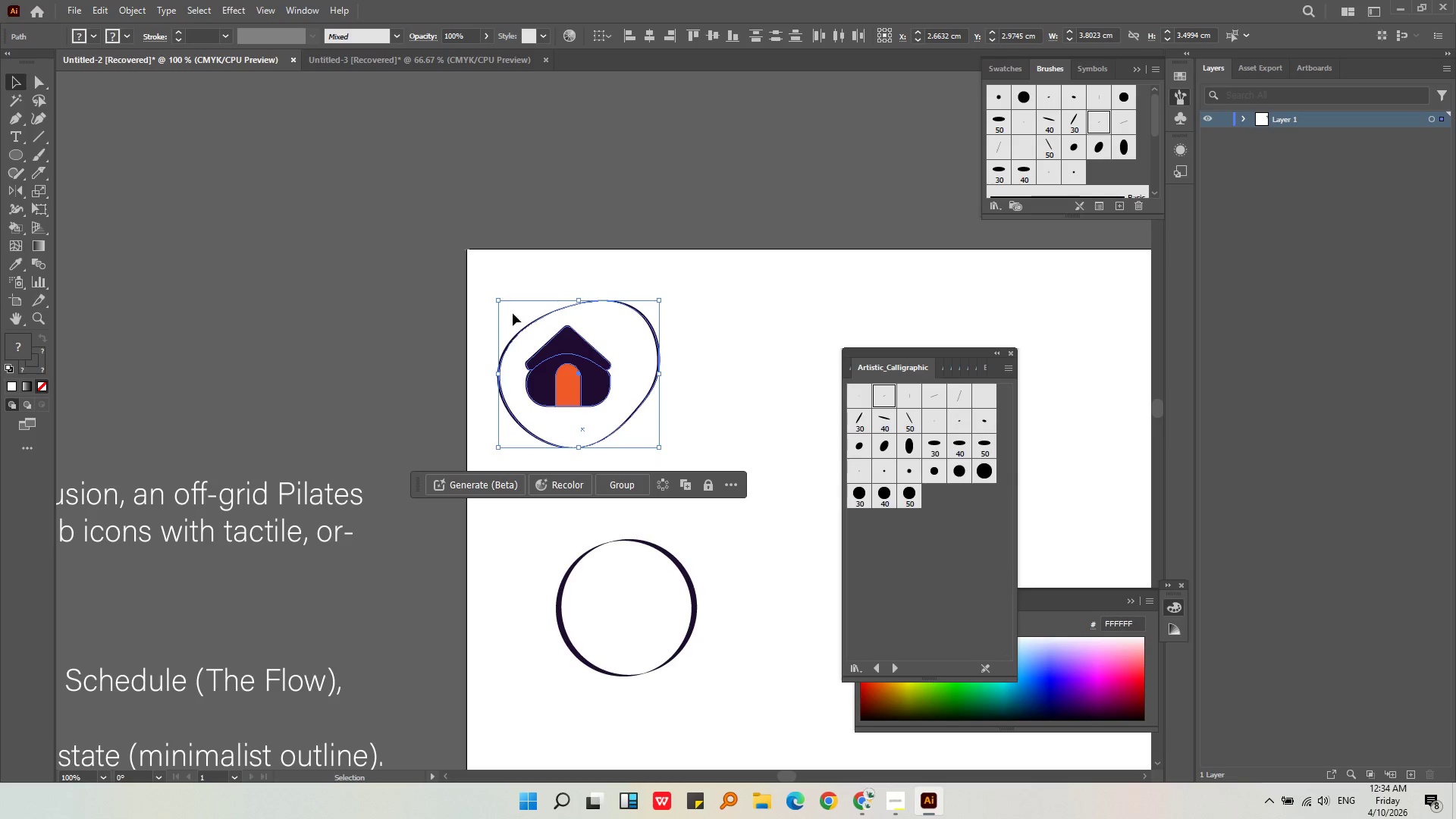 
key(Control+C)
 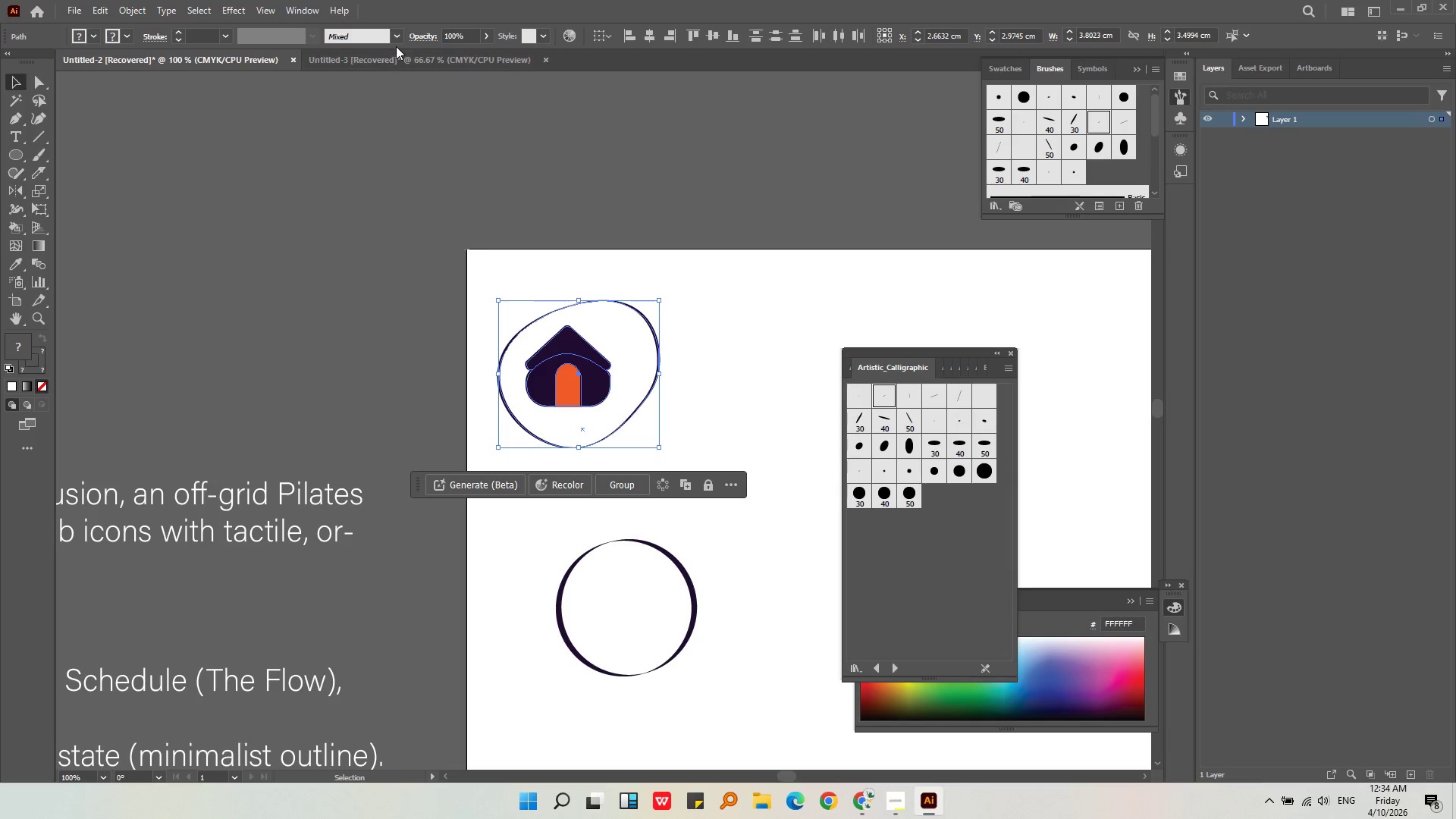 
double_click([397, 61])
 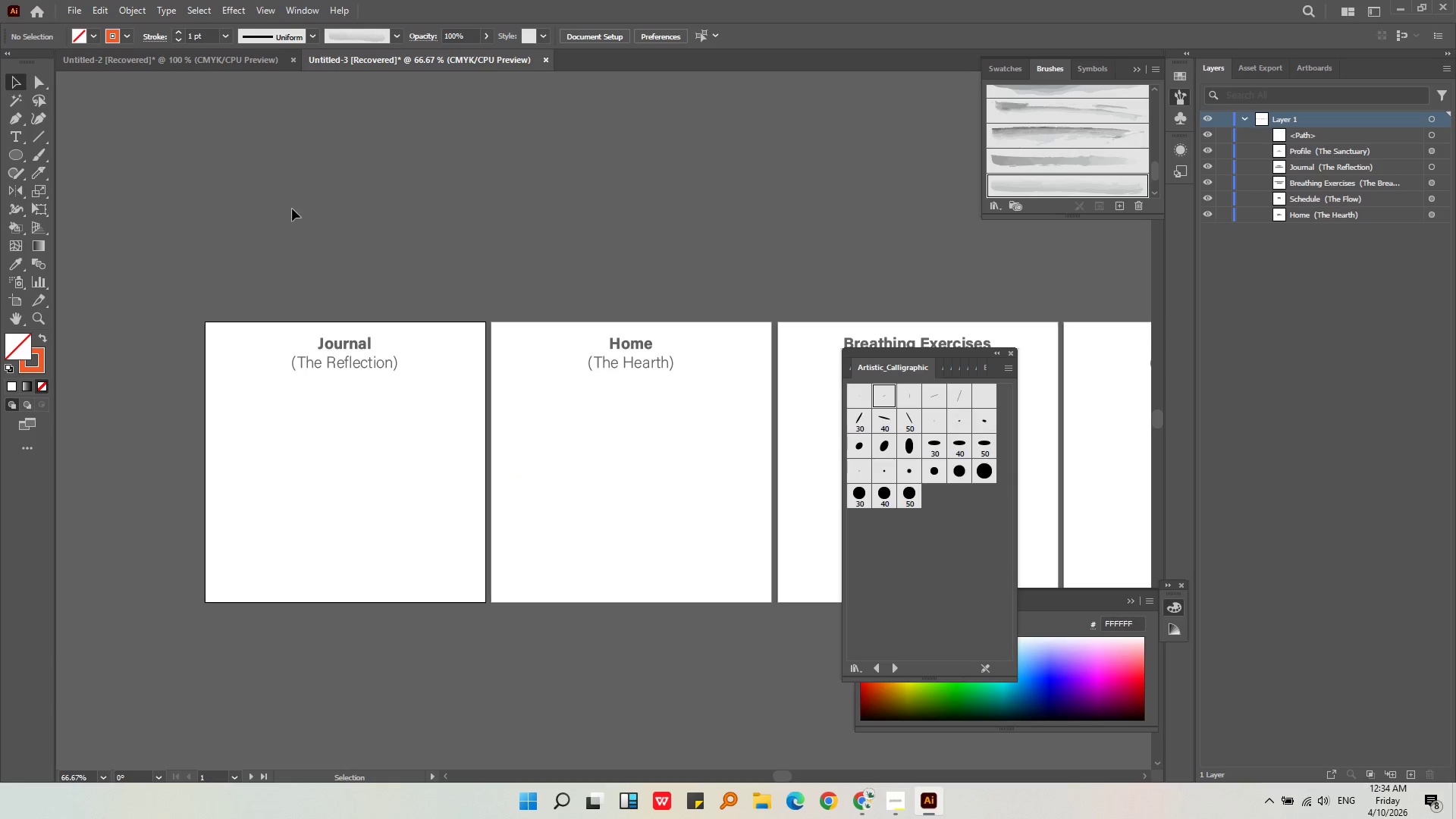 
hold_key(key=AltLeft, duration=0.41)
scroll: coordinate [362, 234], scroll_direction: down, amount: 1.0
 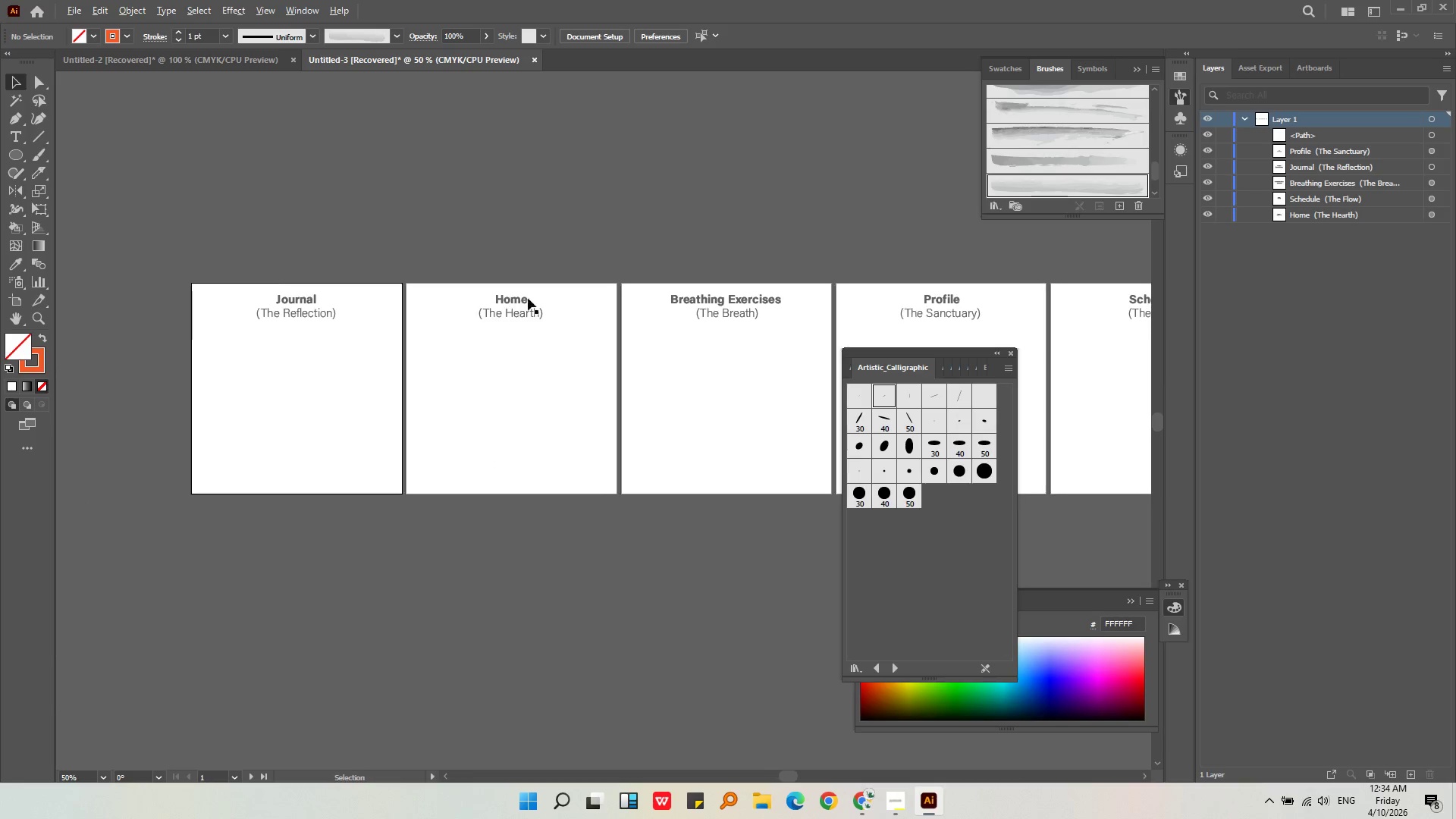 
left_click([562, 384])
 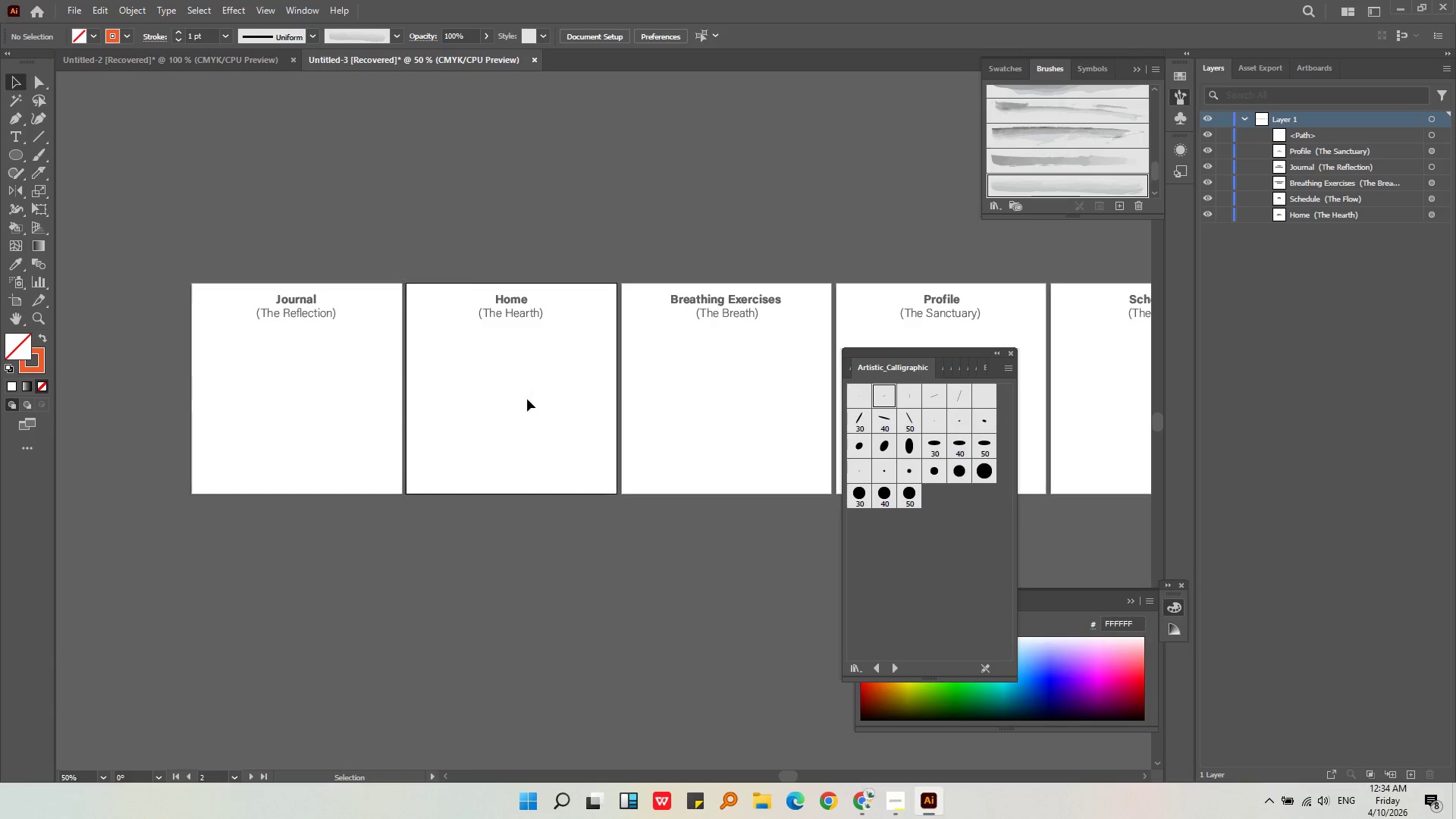 
key(Alt+AltLeft)
 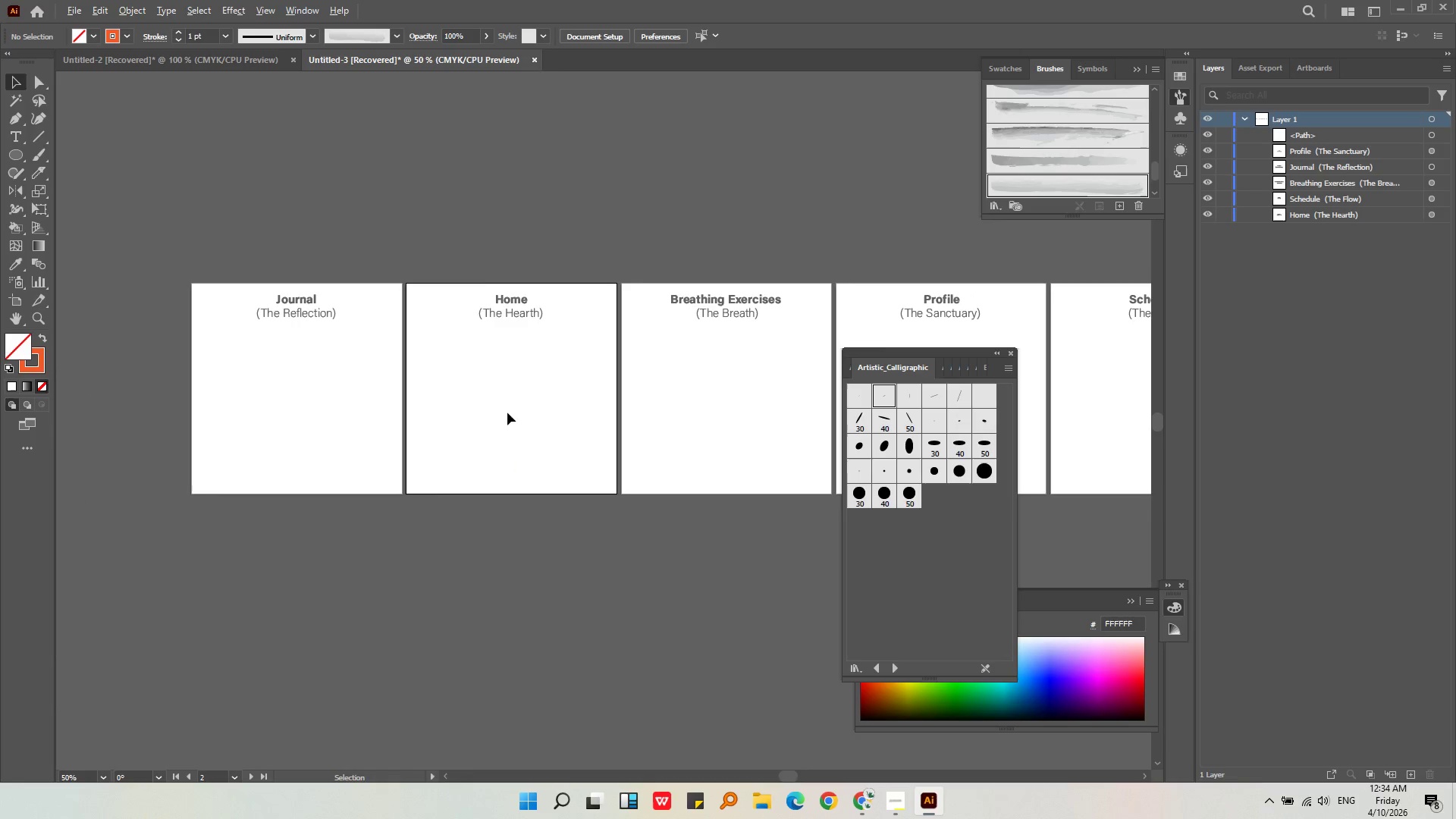 
key(Control+V)
 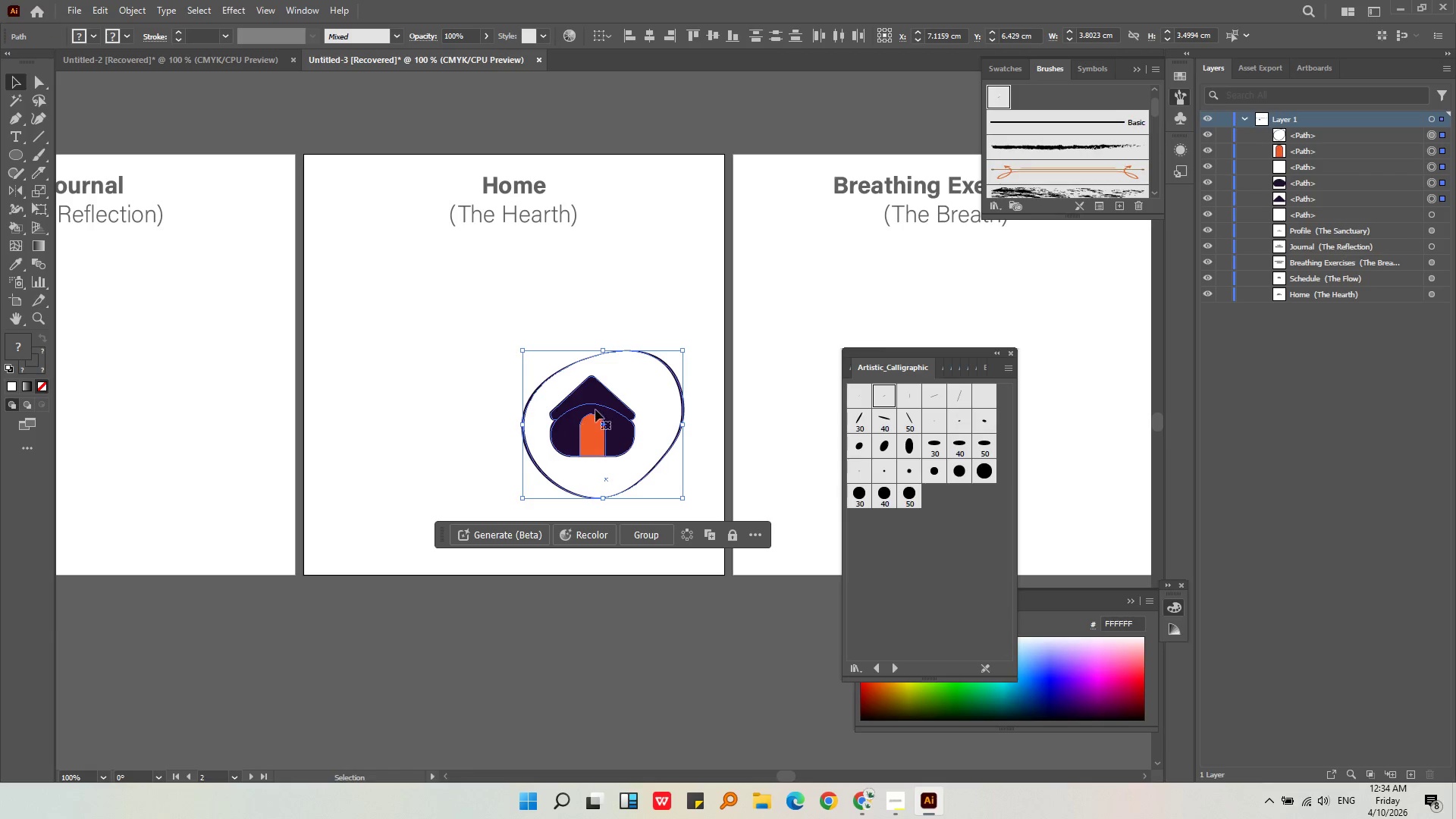 
scroll: coordinate [507, 413], scroll_direction: up, amount: 2.0
 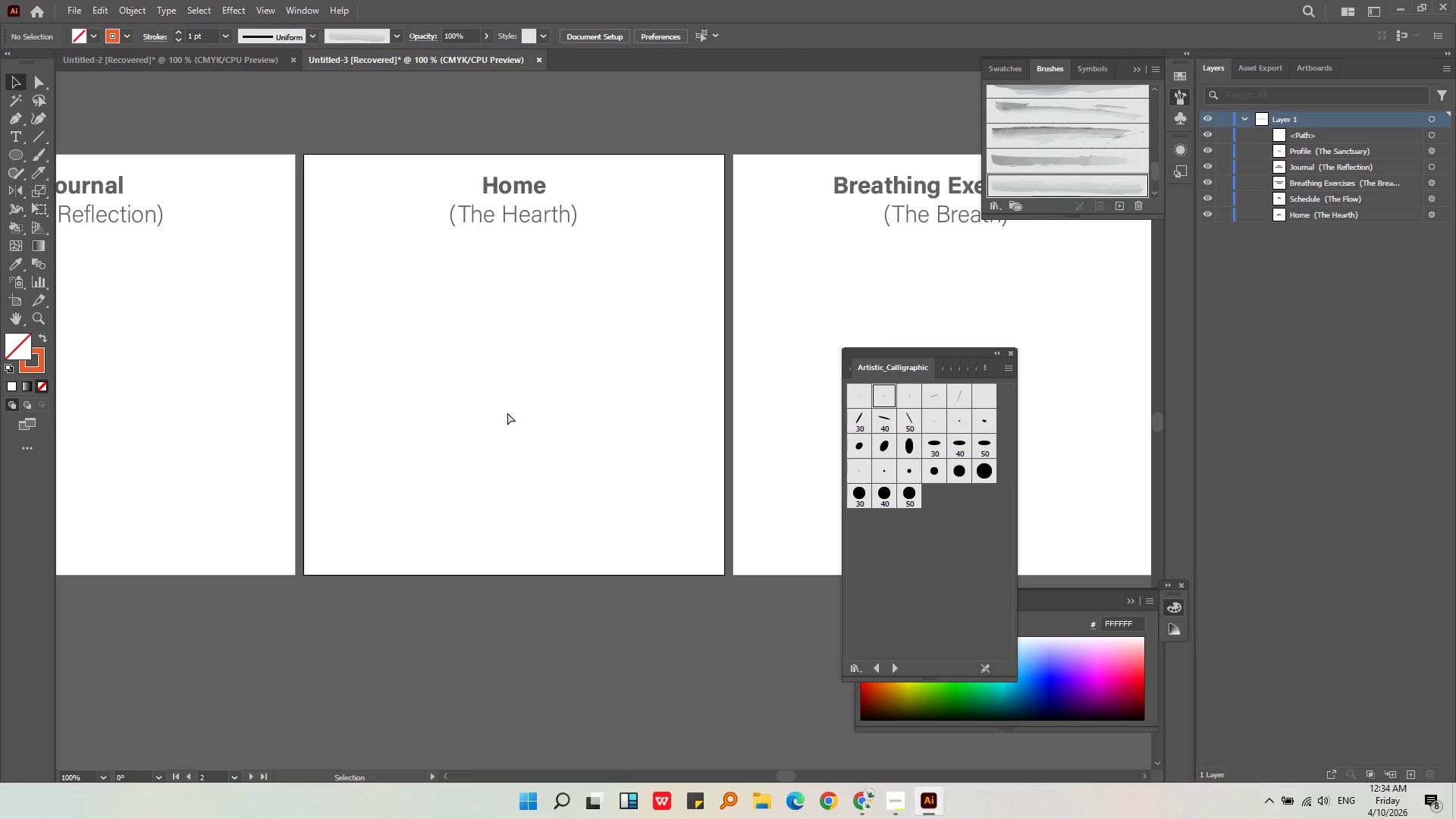 
left_click_drag(start_coordinate=[598, 408], to_coordinate=[507, 330])
 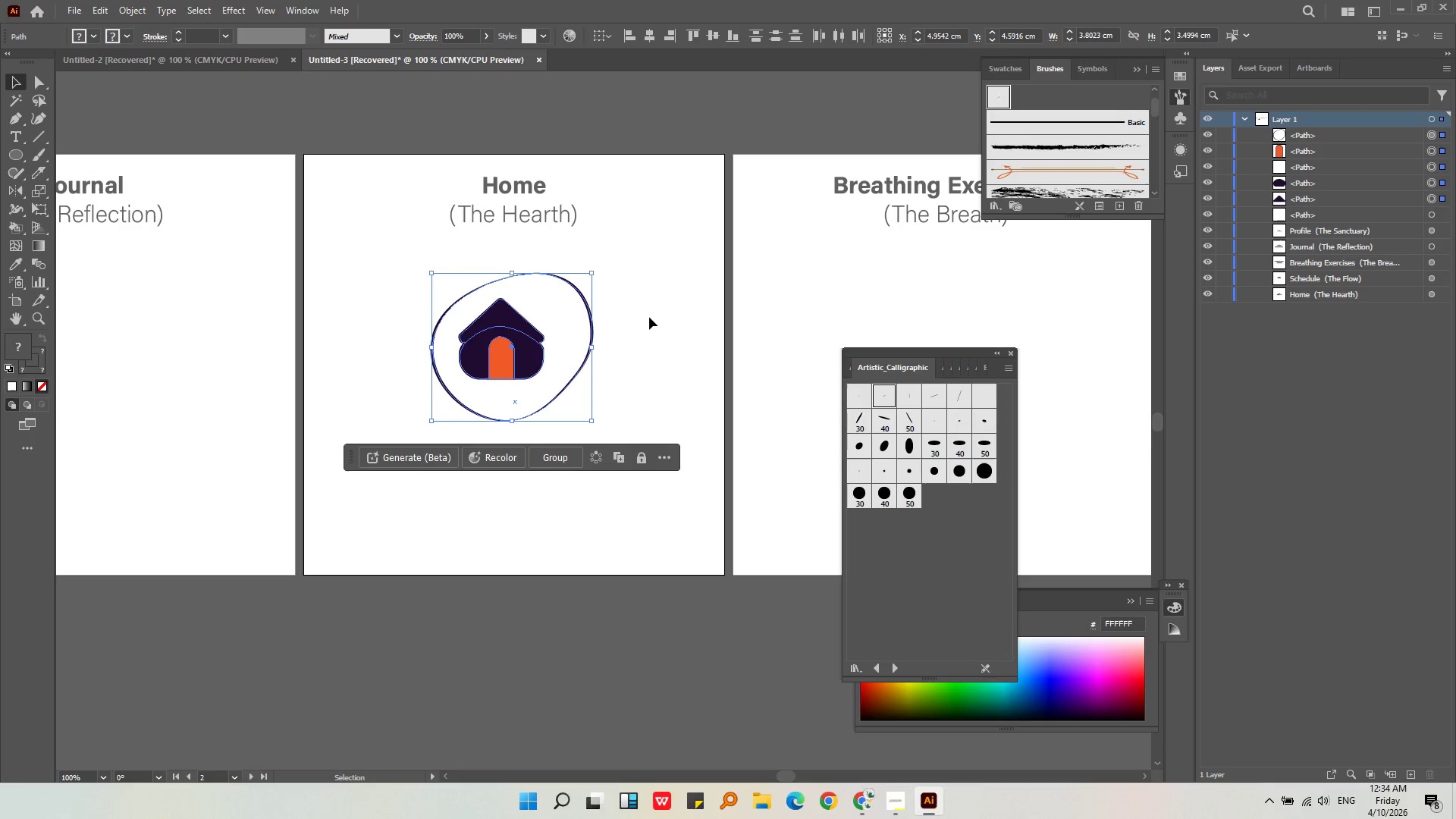 
left_click([650, 314])
 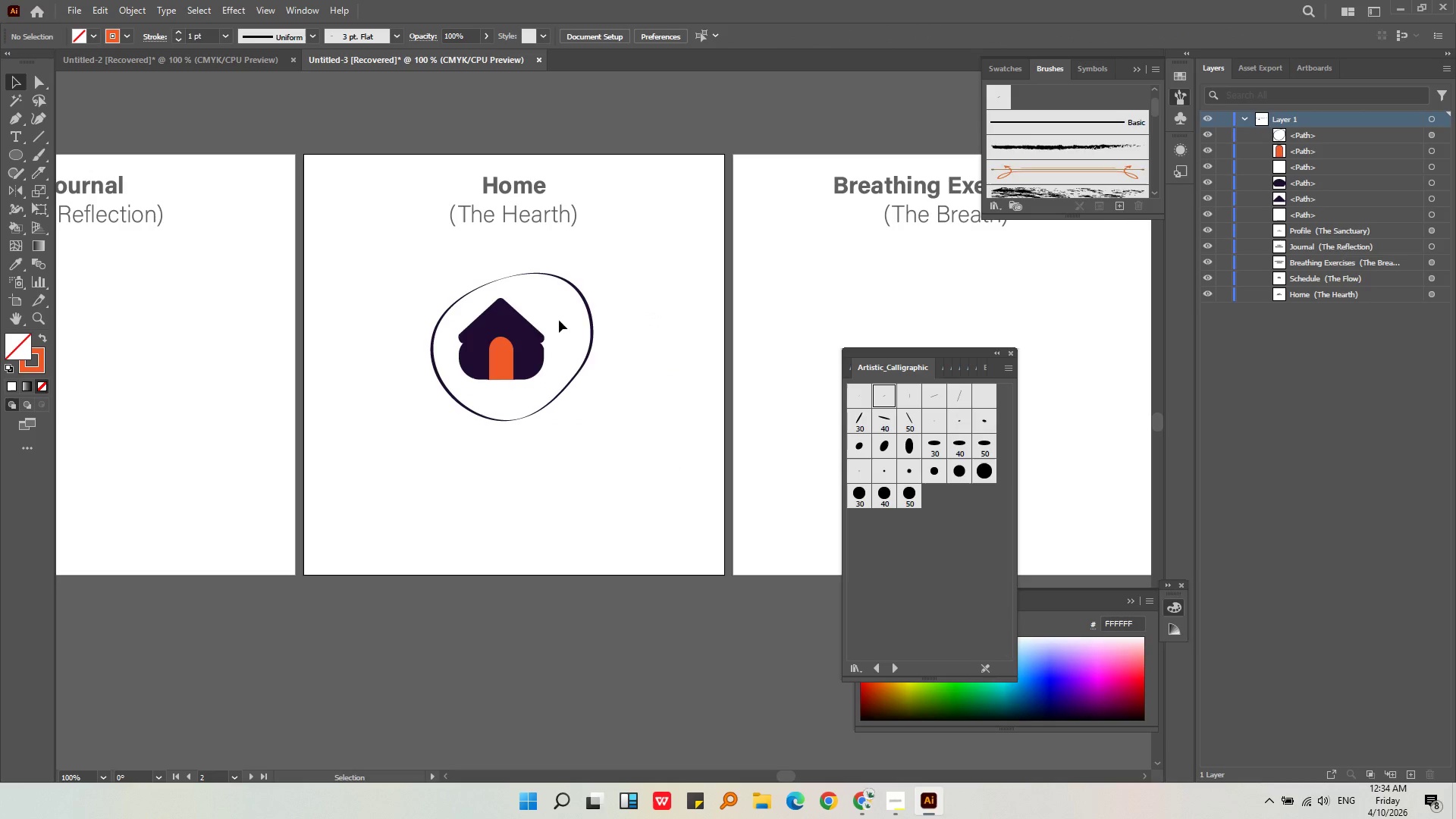 
key(Alt+AltLeft)
 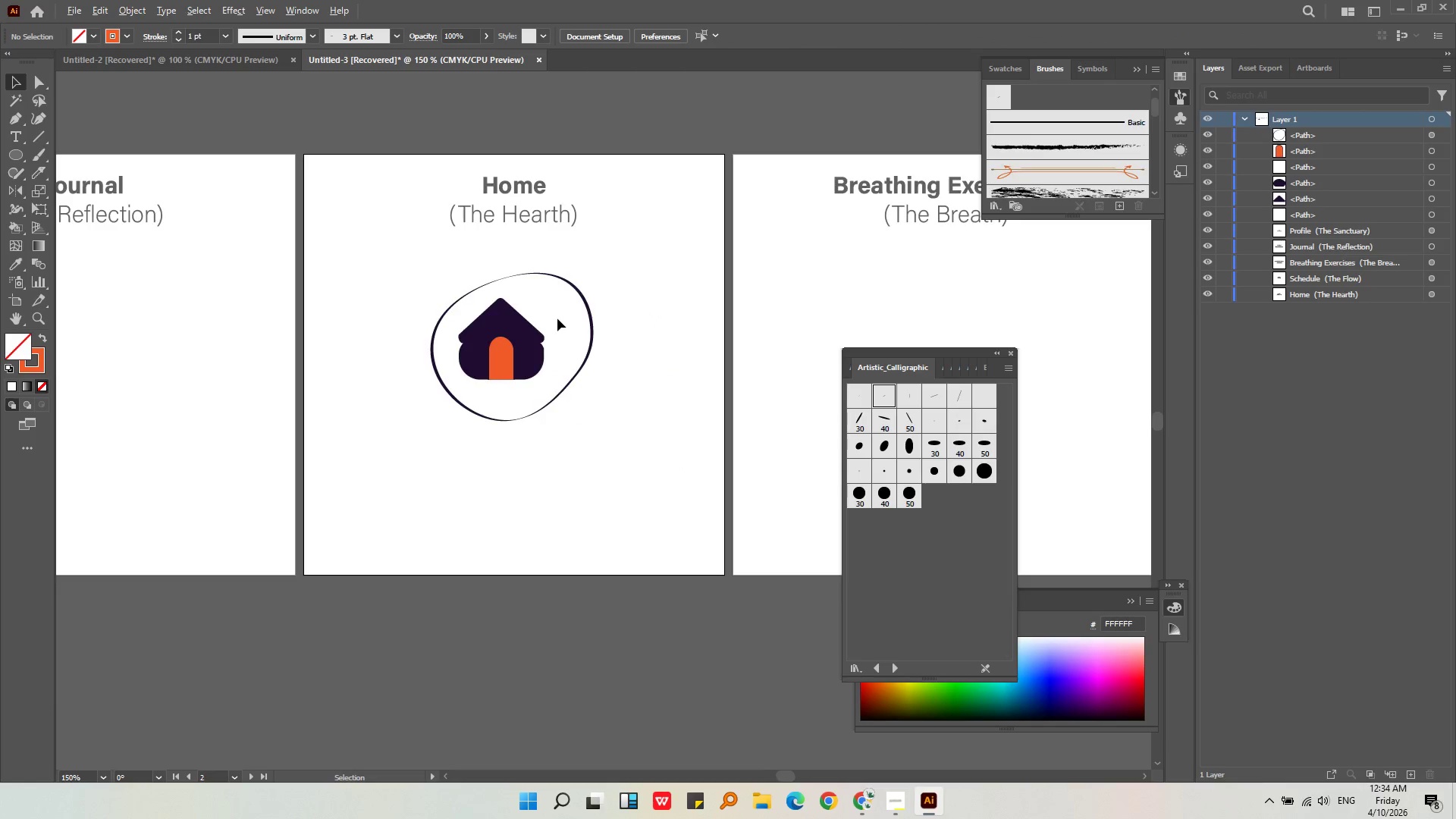 
left_click_drag(start_coordinate=[632, 351], to_coordinate=[576, 273])
 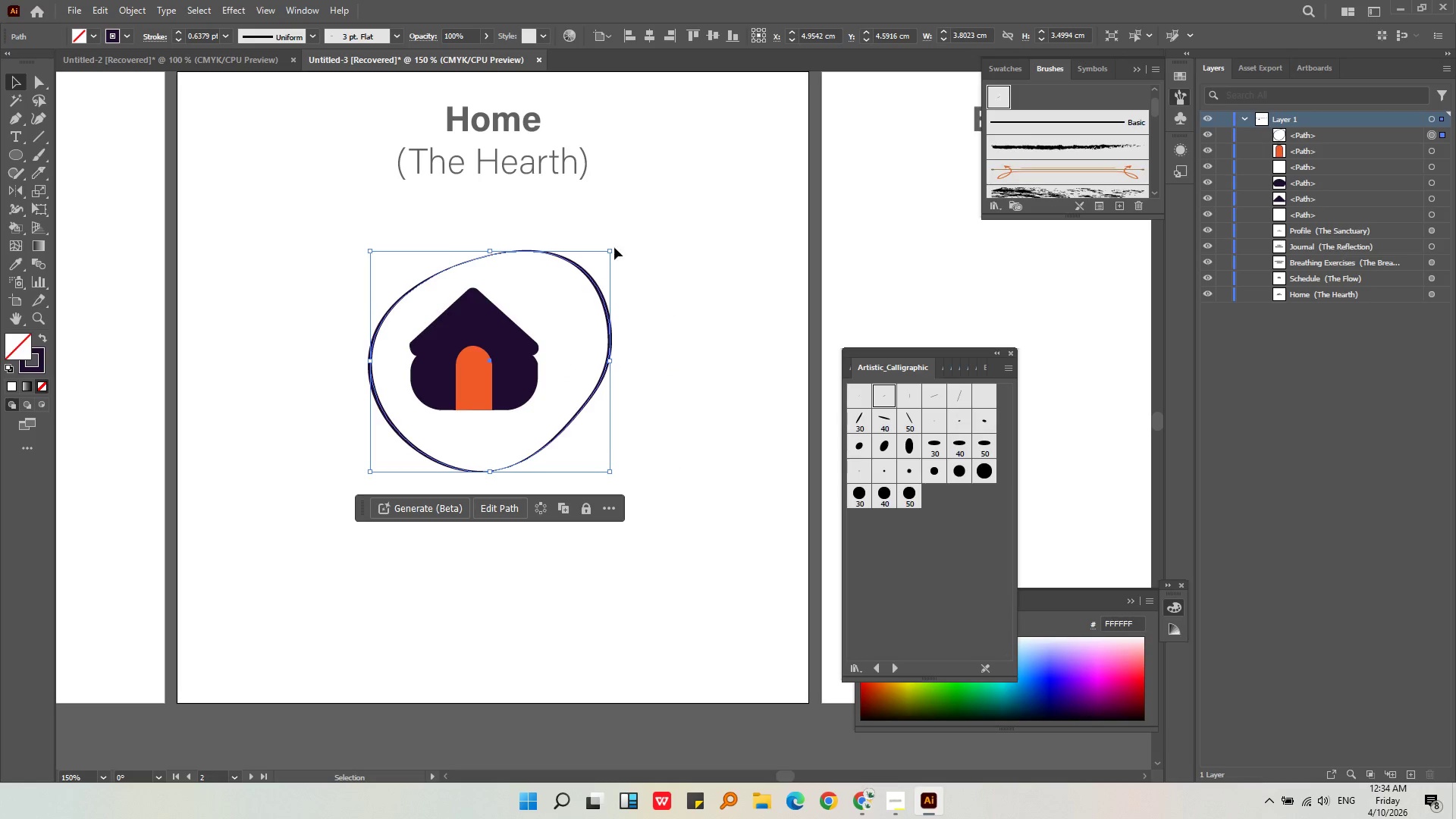 
scroll: coordinate [557, 318], scroll_direction: up, amount: 1.0
 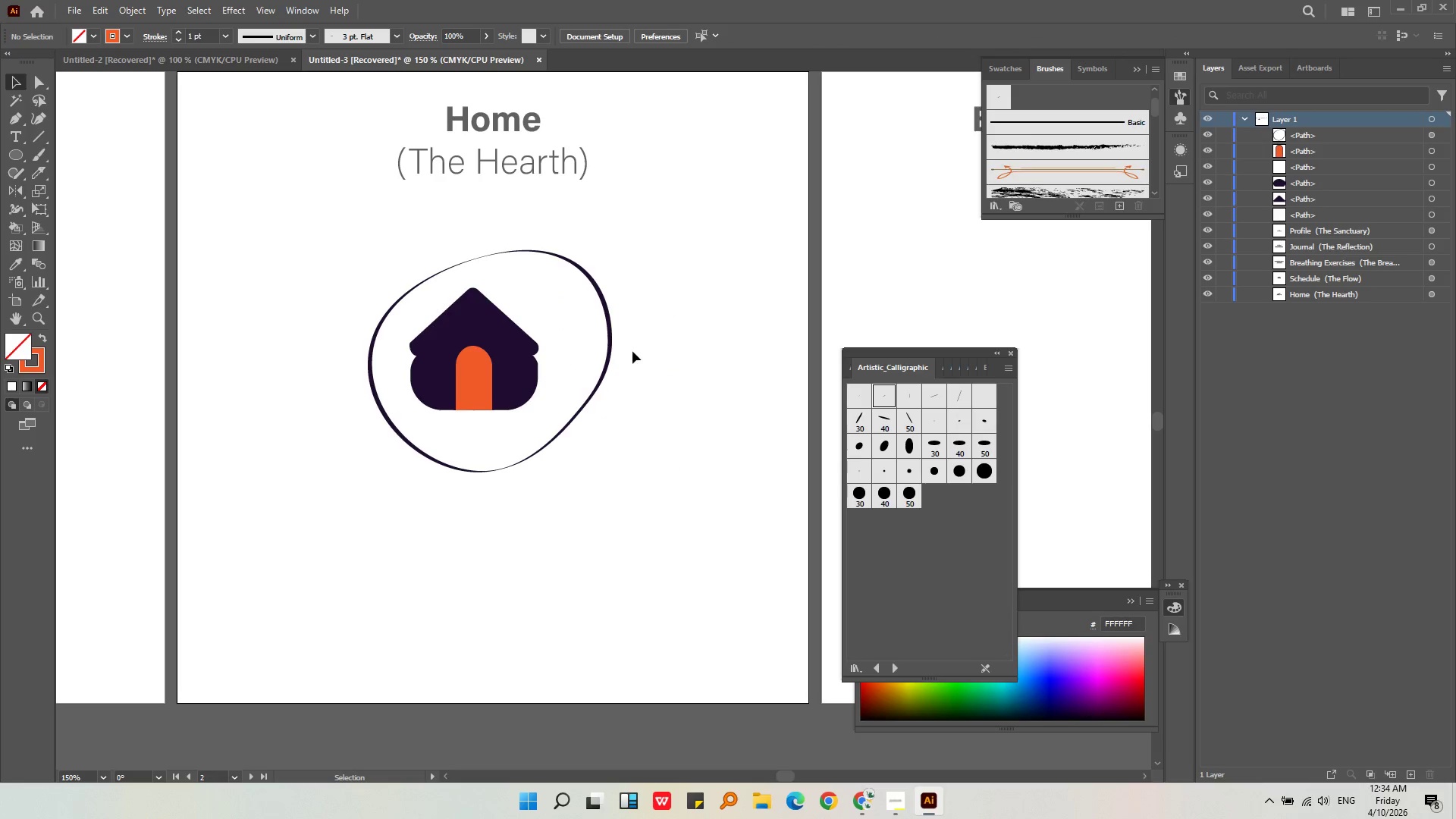 
left_click_drag(start_coordinate=[610, 247], to_coordinate=[602, 253])
 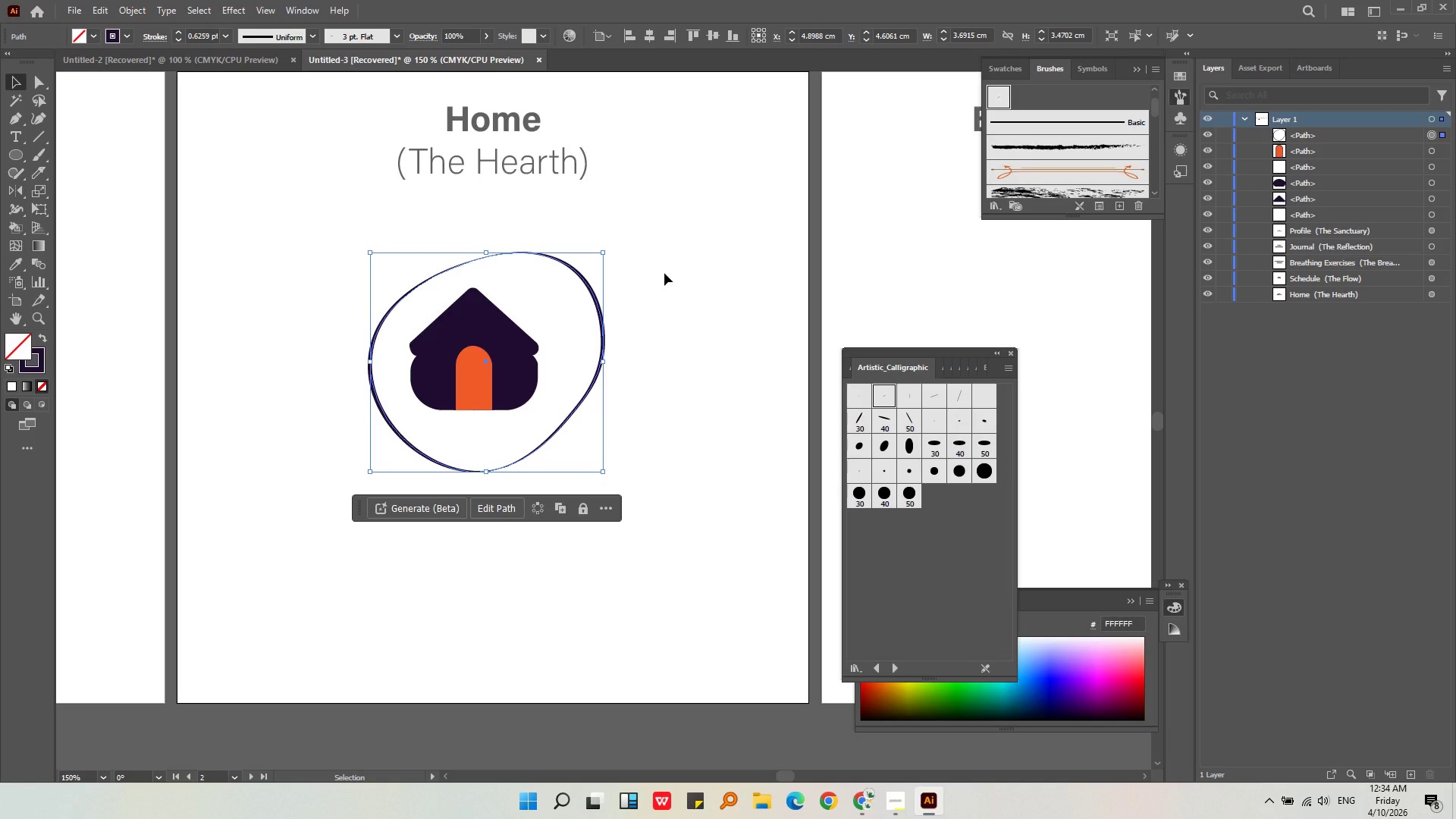 
left_click([664, 273])
 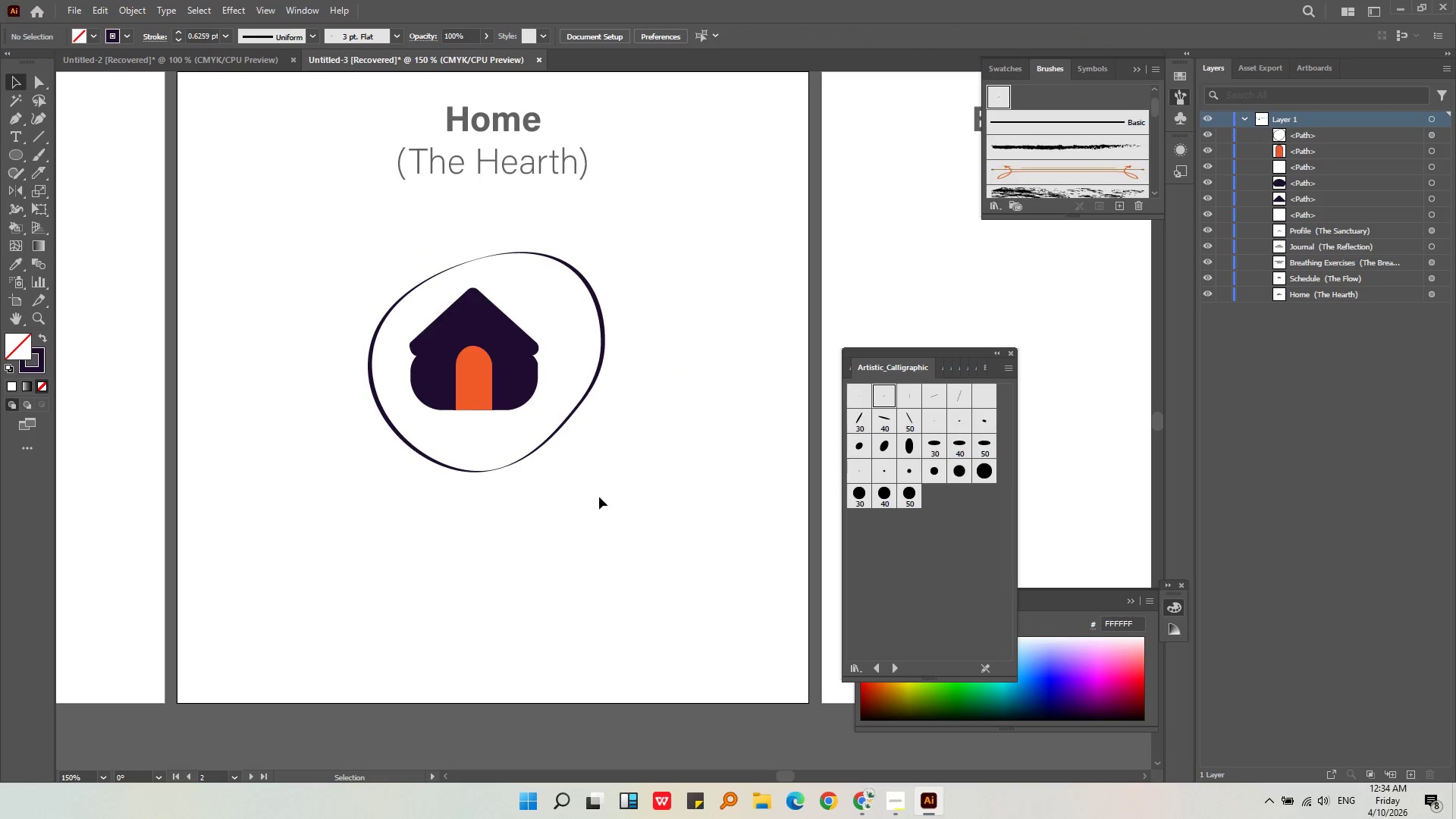 
left_click_drag(start_coordinate=[595, 497], to_coordinate=[464, 446])
 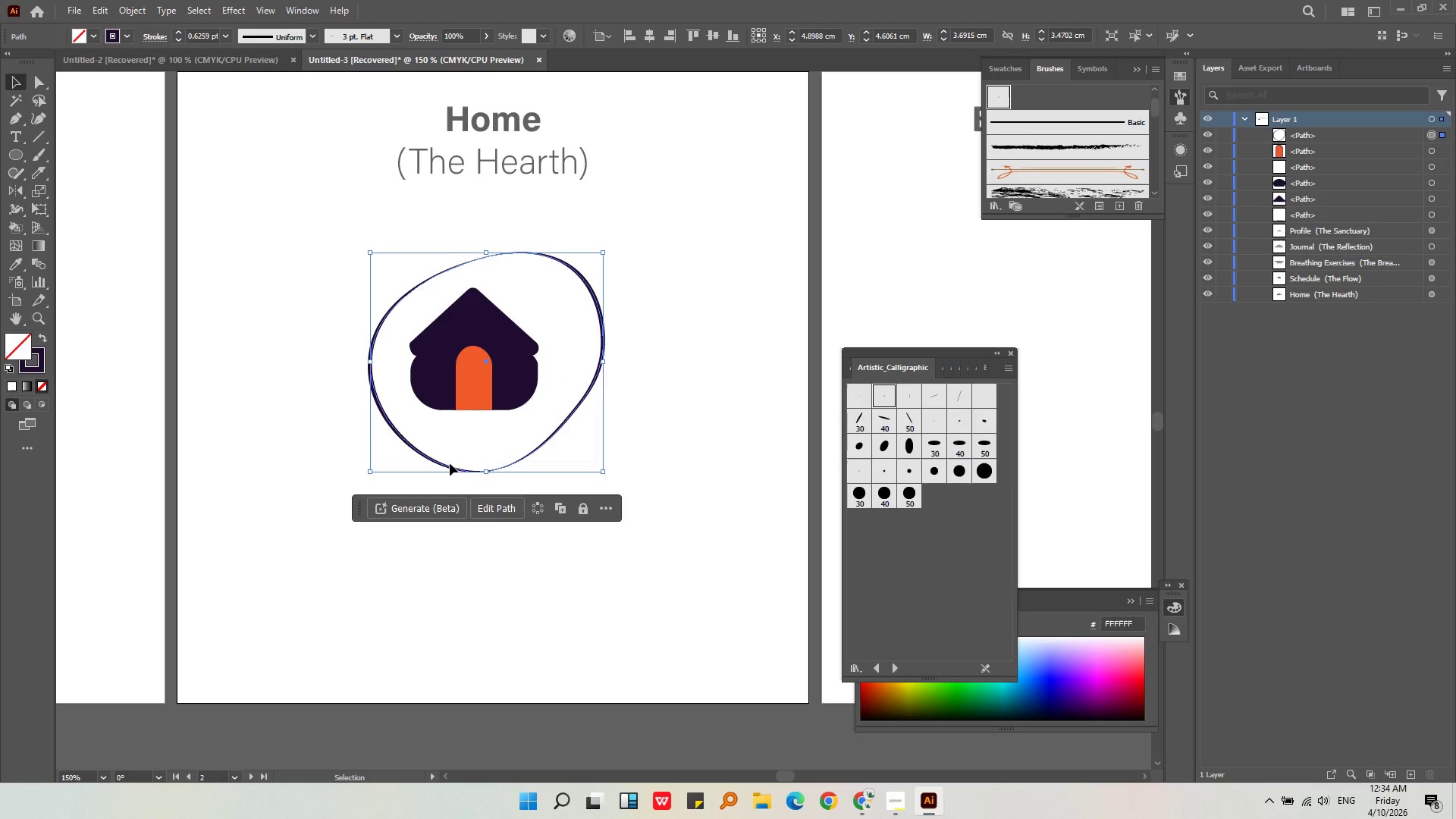 
left_click_drag(start_coordinate=[450, 463], to_coordinate=[433, 462])
 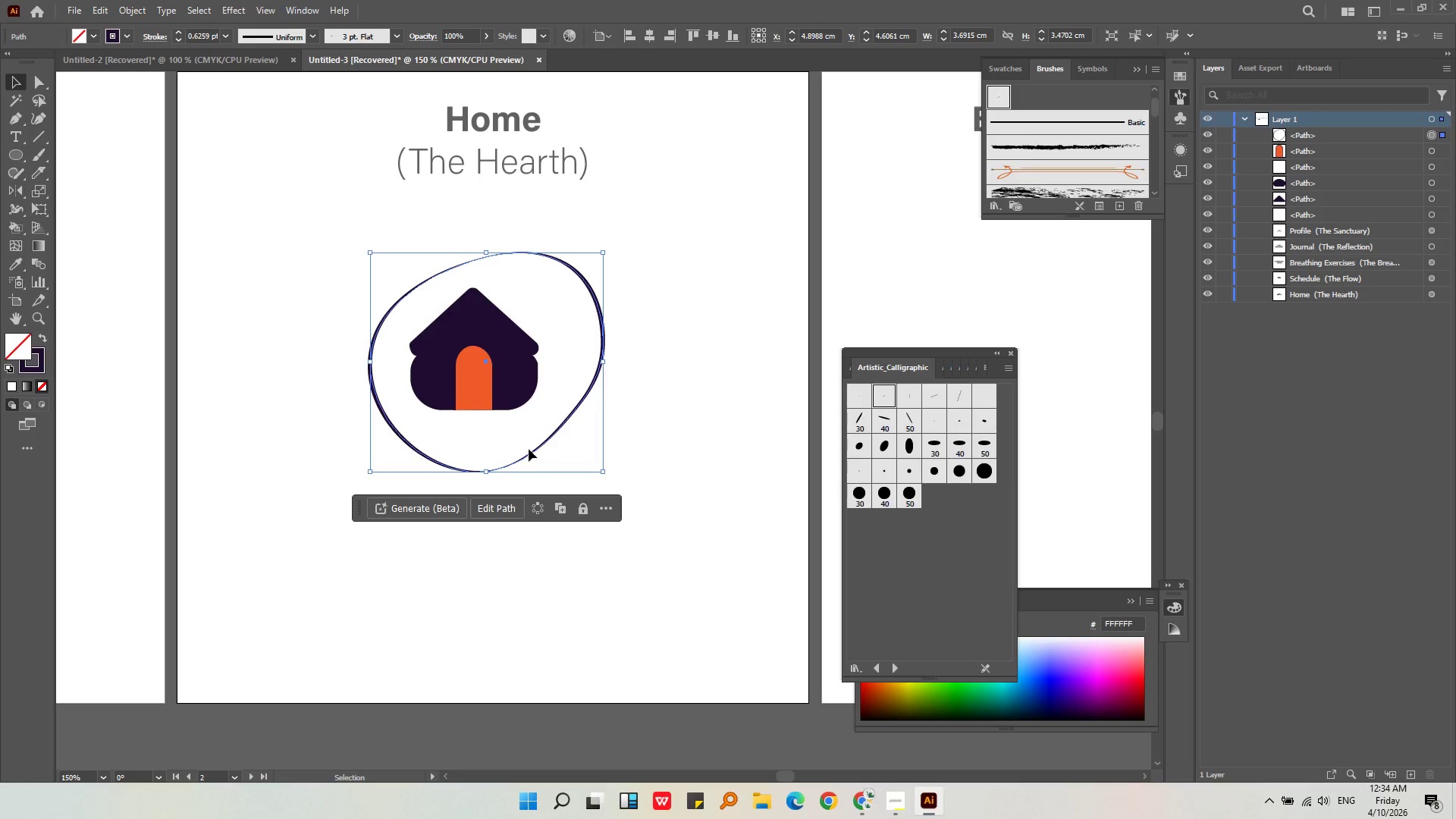 
left_click_drag(start_coordinate=[533, 449], to_coordinate=[526, 449])
 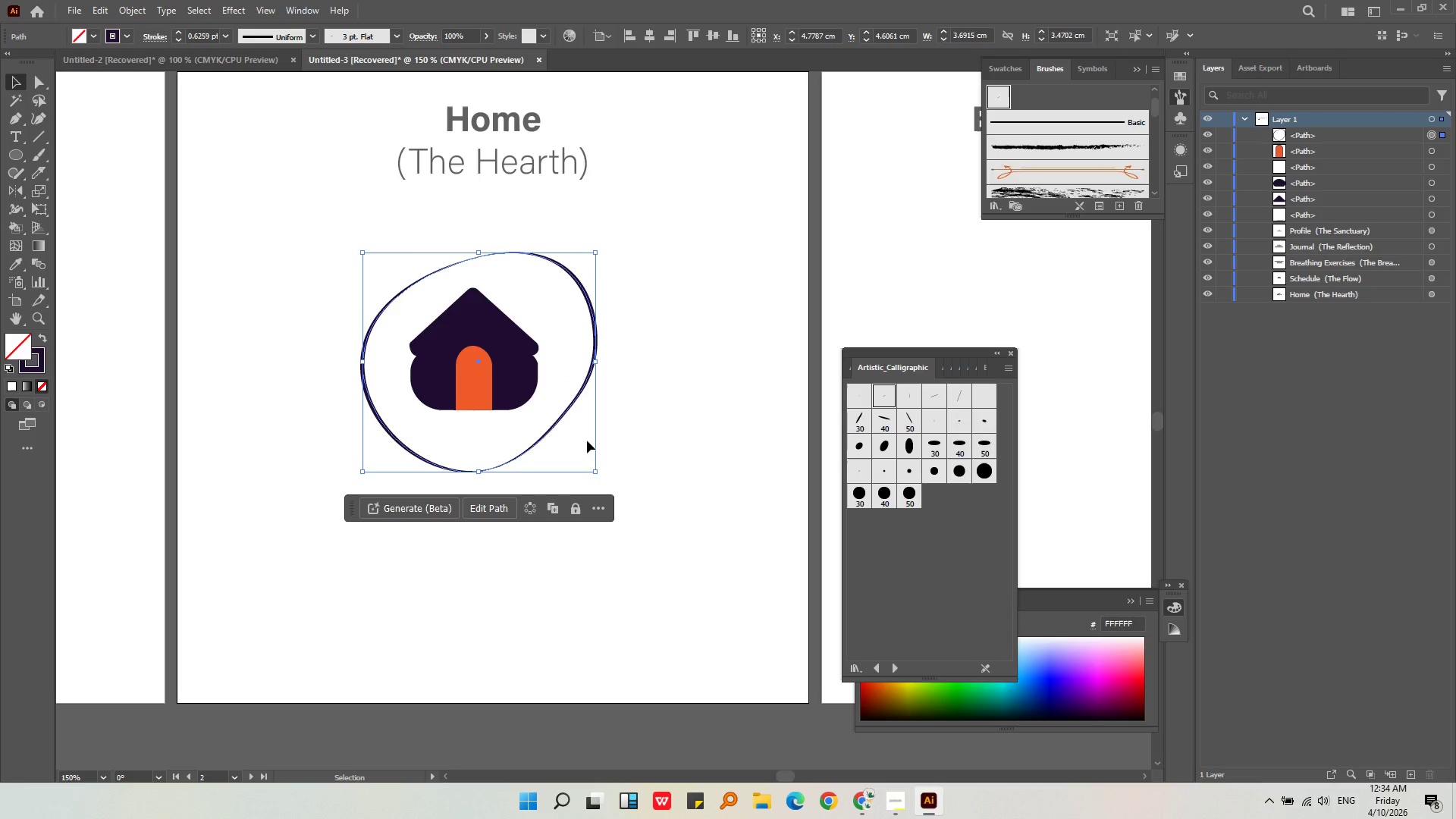 
key(Alt+AltLeft)
 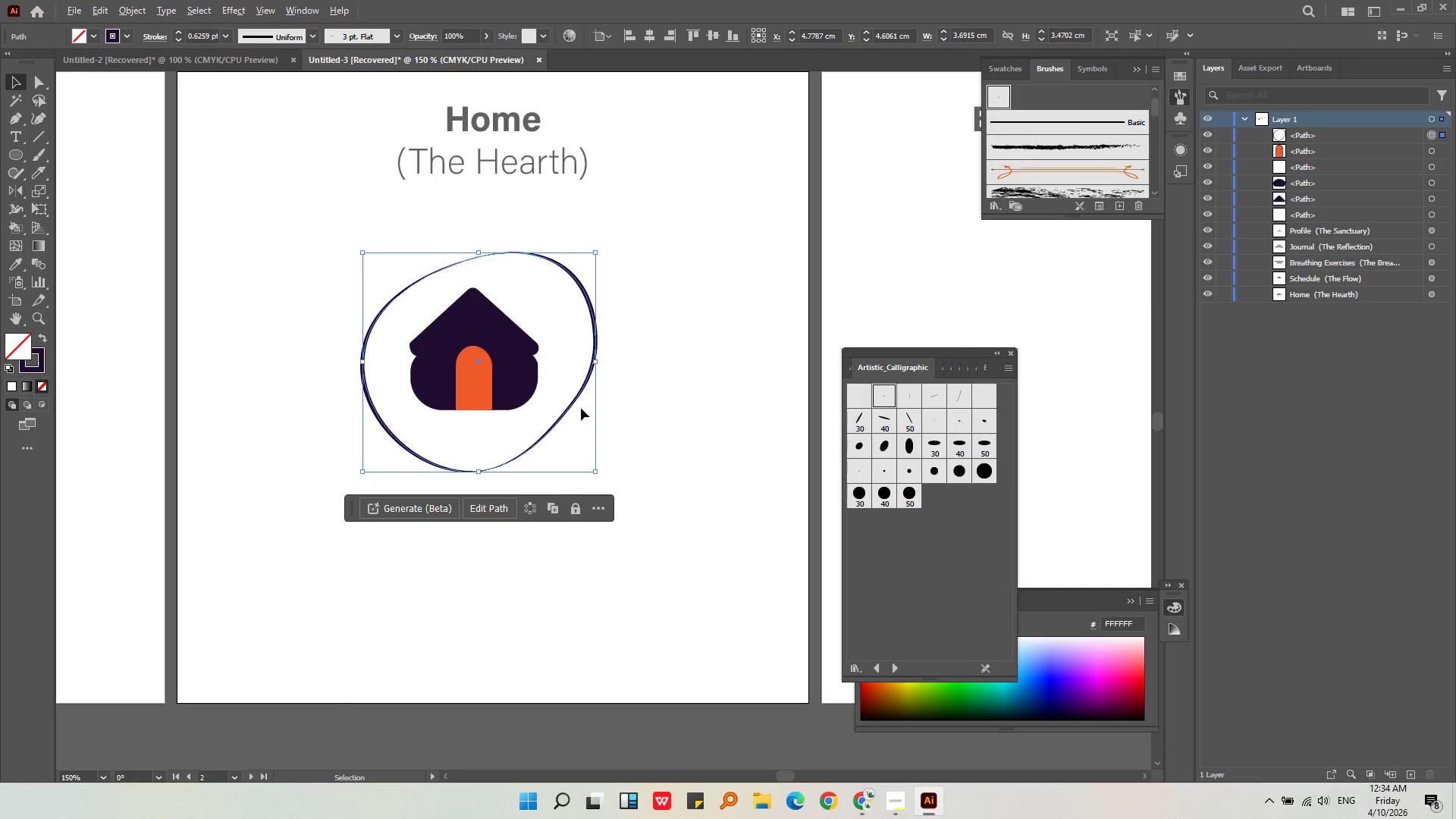 
left_click([624, 407])
 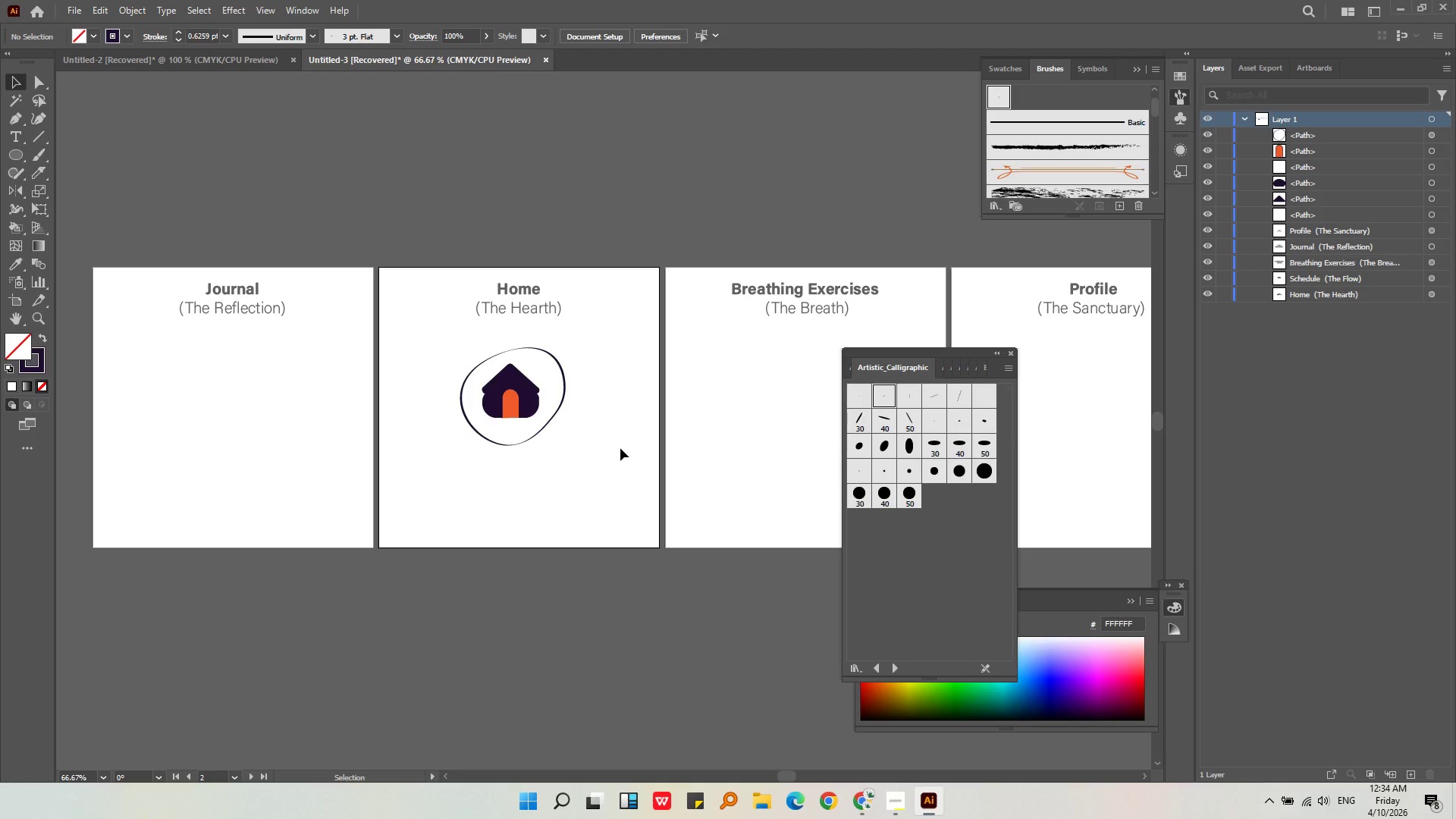 
scroll: coordinate [581, 408], scroll_direction: down, amount: 2.0
 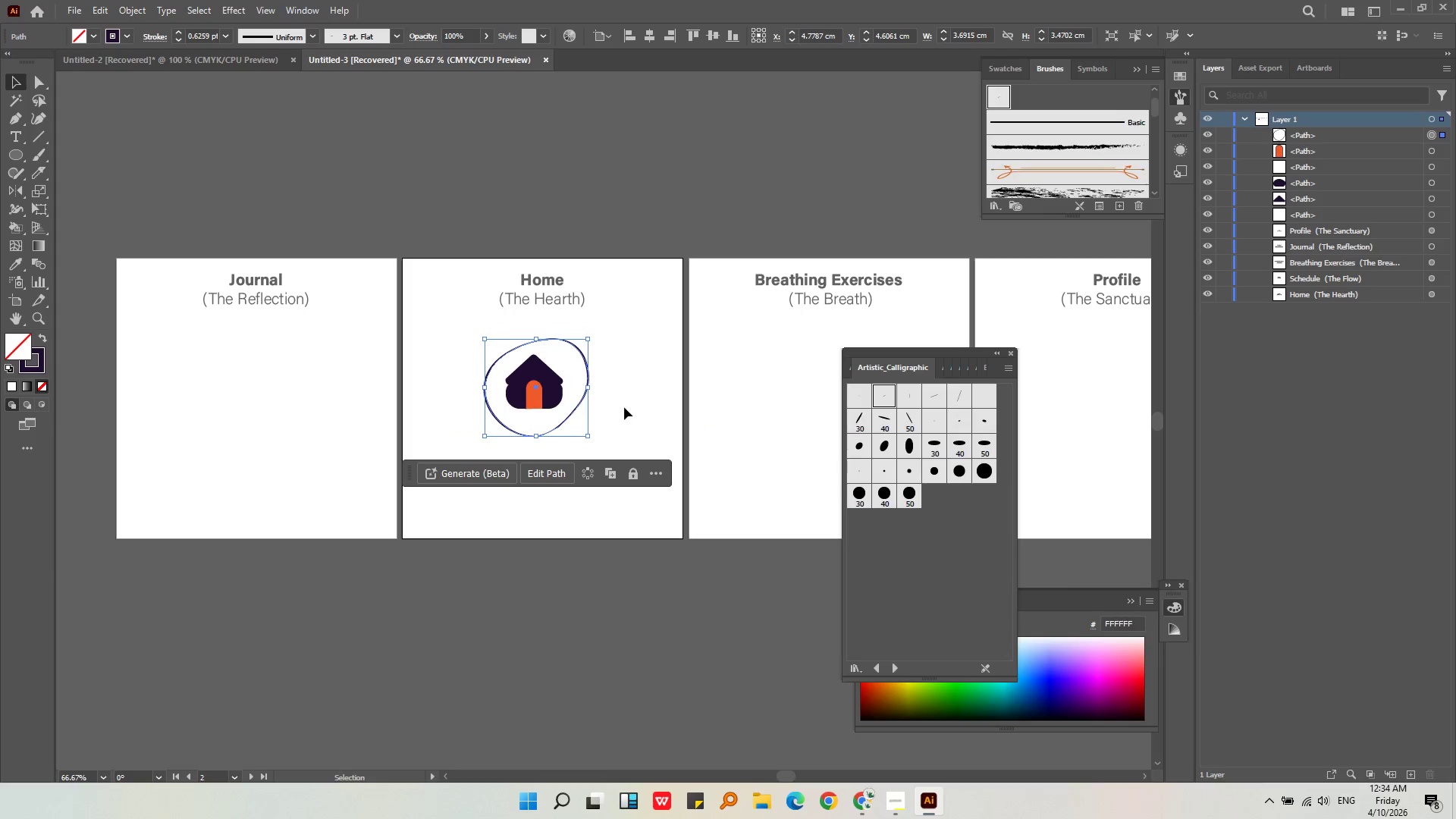 
wait(24.31)
 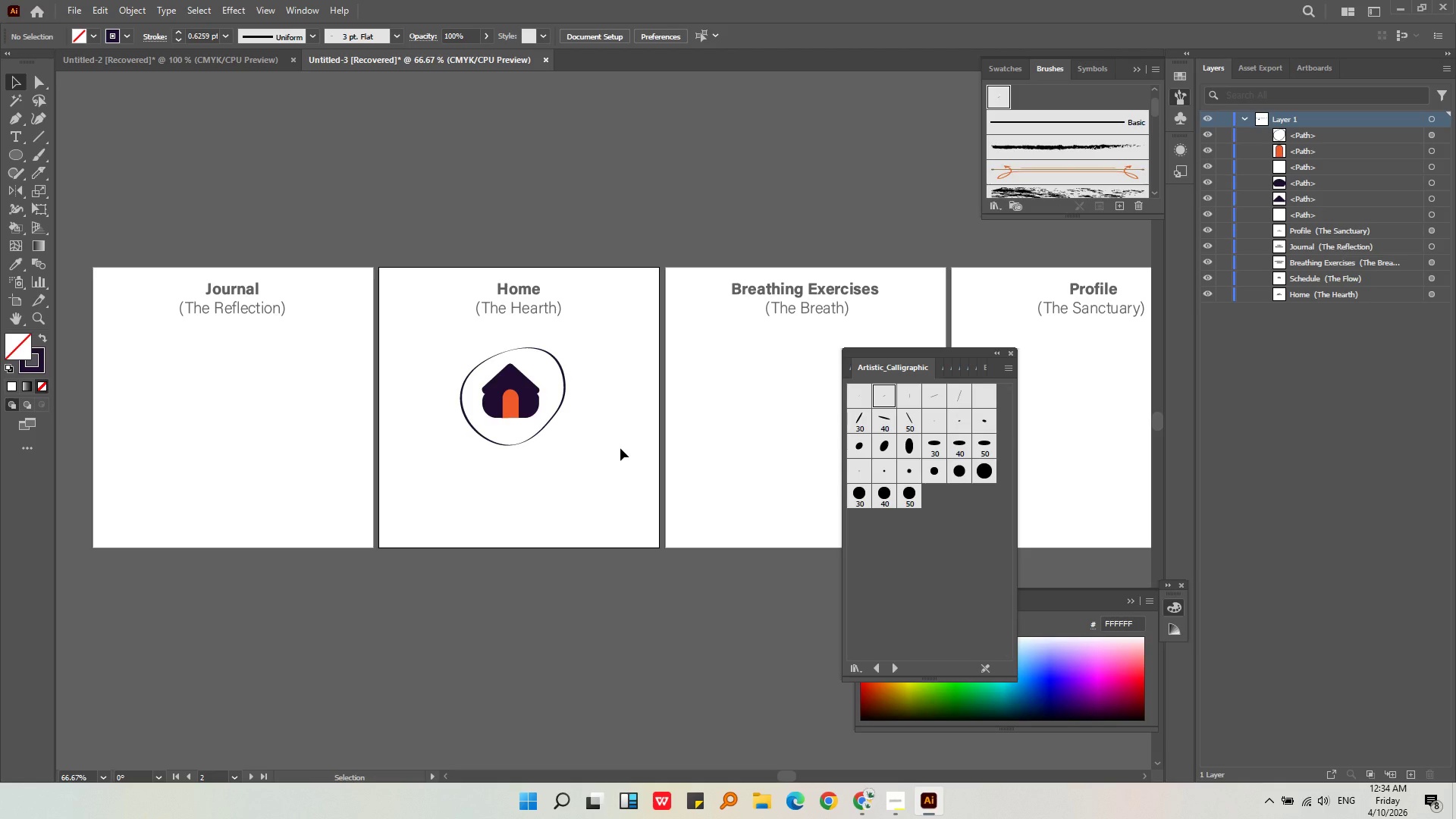 
left_click([251, 64])
 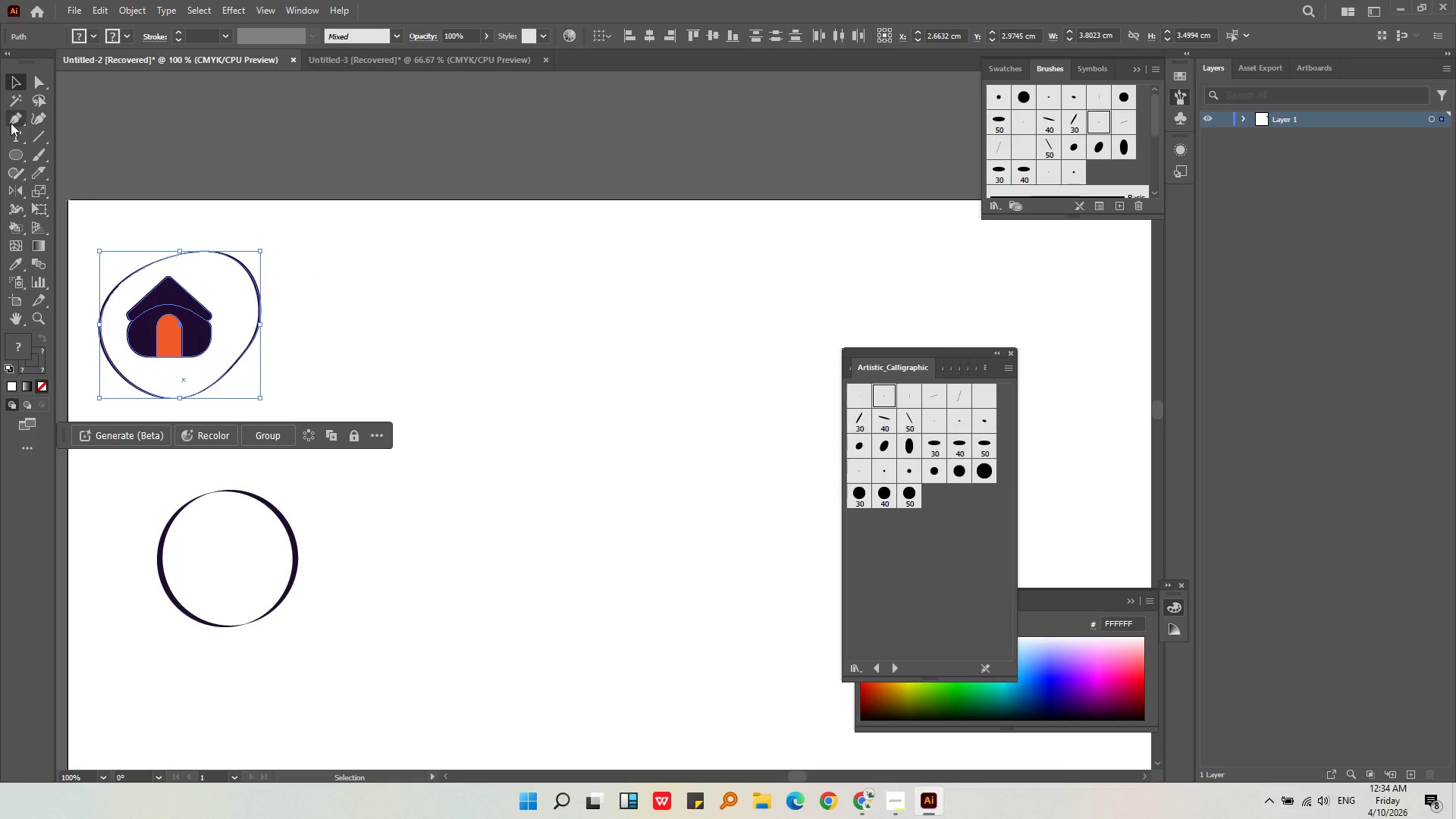 
left_click([11, 124])
 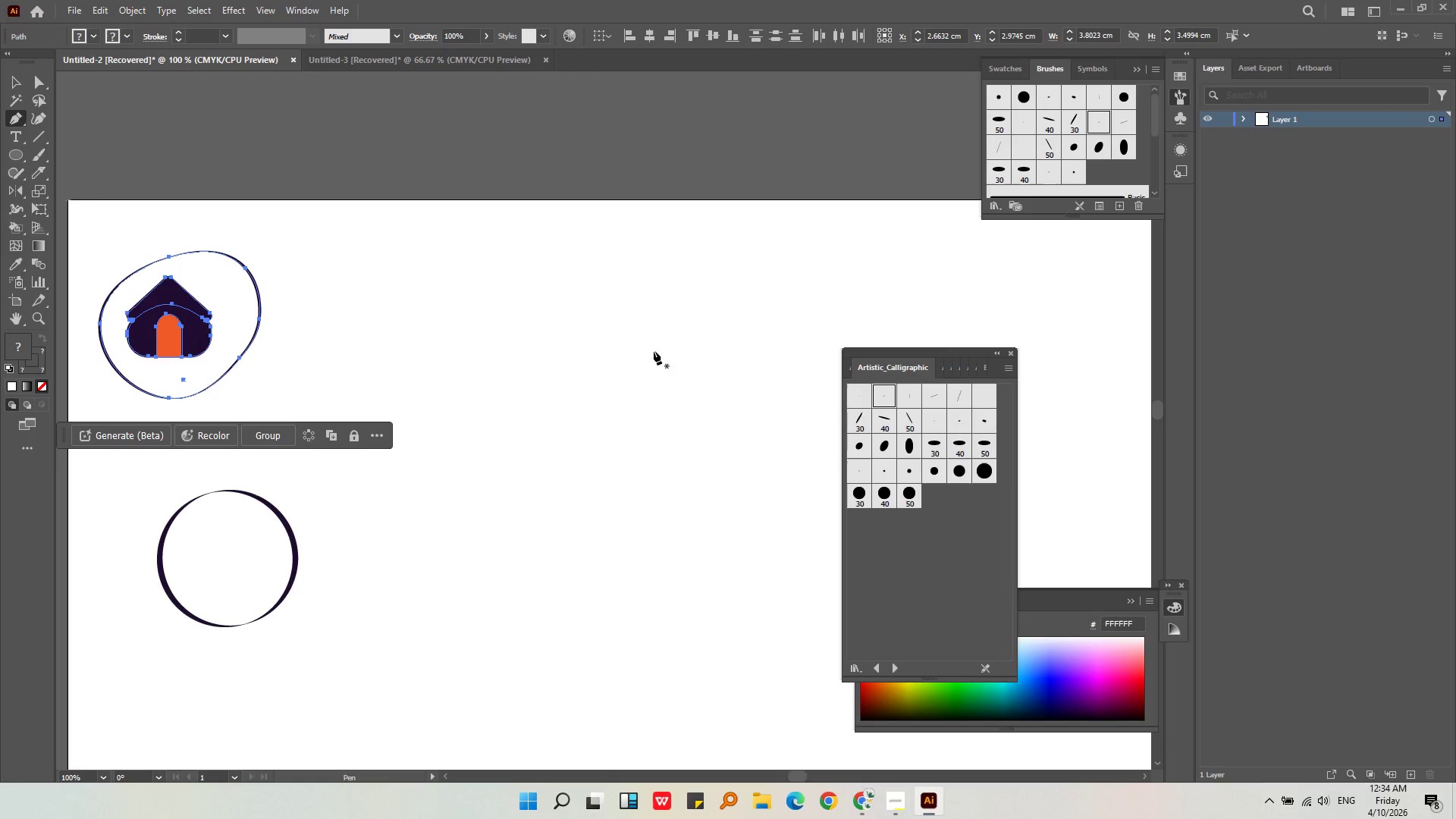 
hold_key(key=AltLeft, duration=0.41)
scroll: coordinate [652, 349], scroll_direction: up, amount: 2.0
 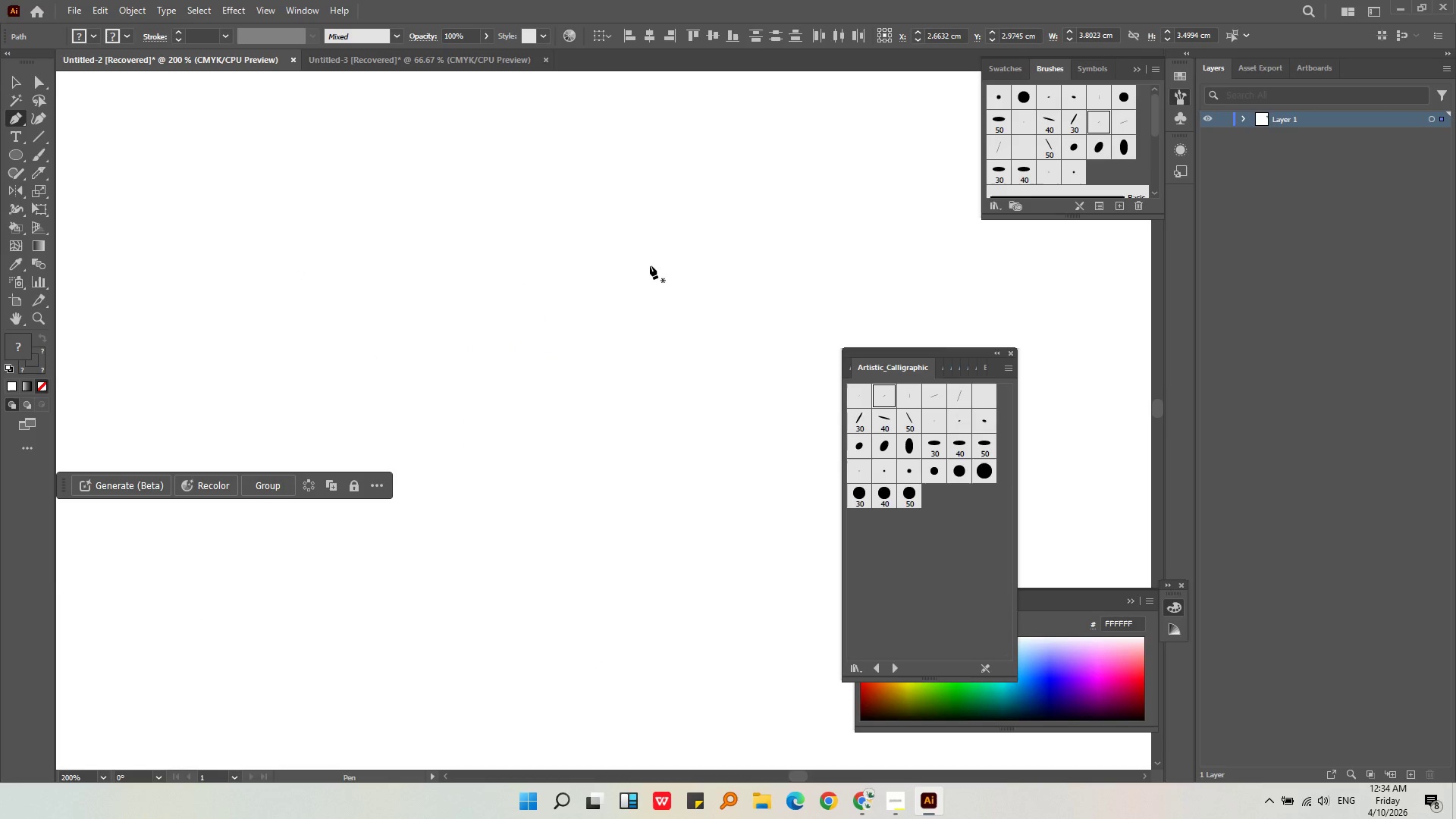 
left_click([652, 264])
 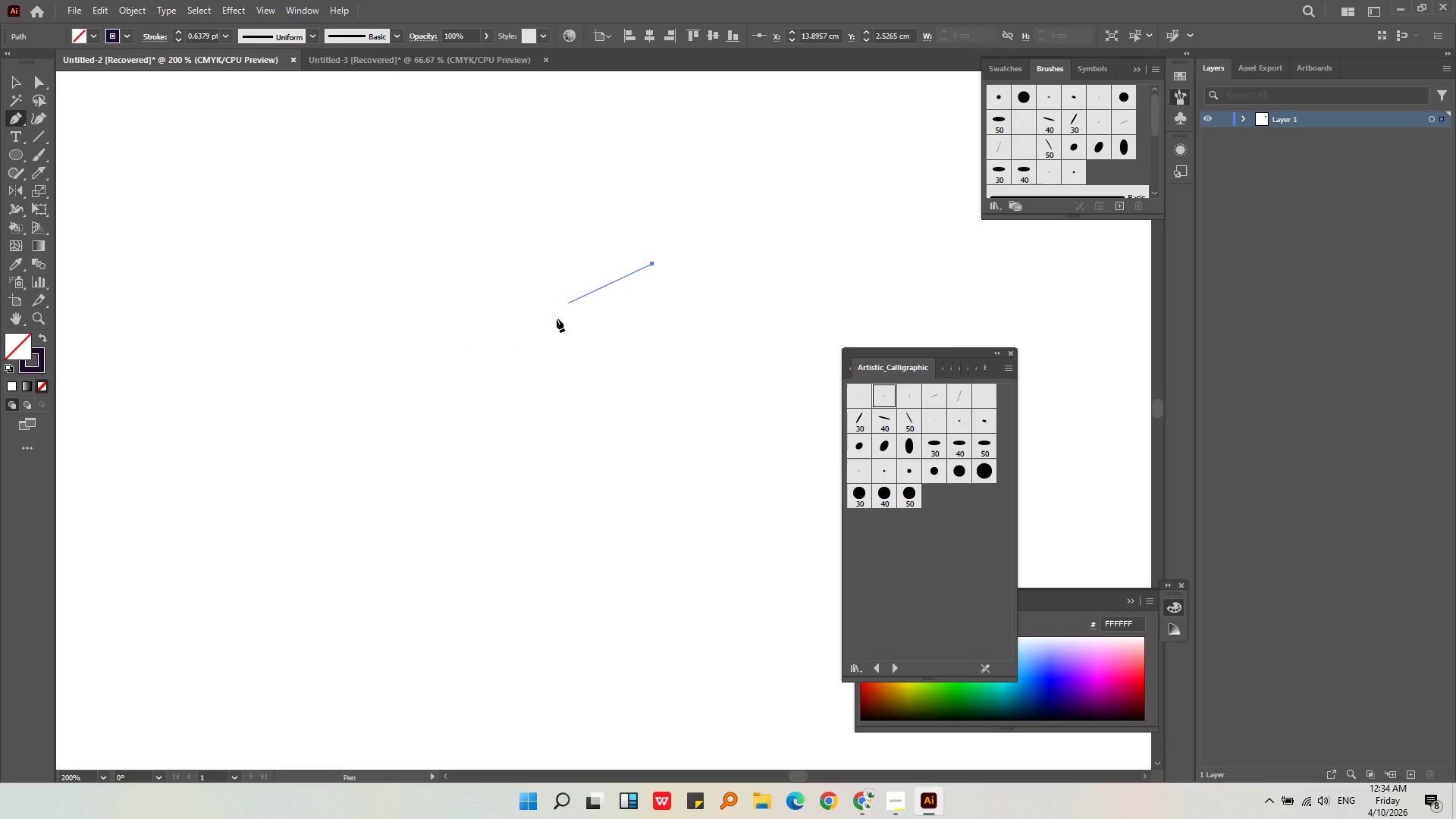 
hold_key(key=ShiftLeft, duration=3.03)
left_click_drag(start_coordinate=[576, 403], to_coordinate=[613, 517])
 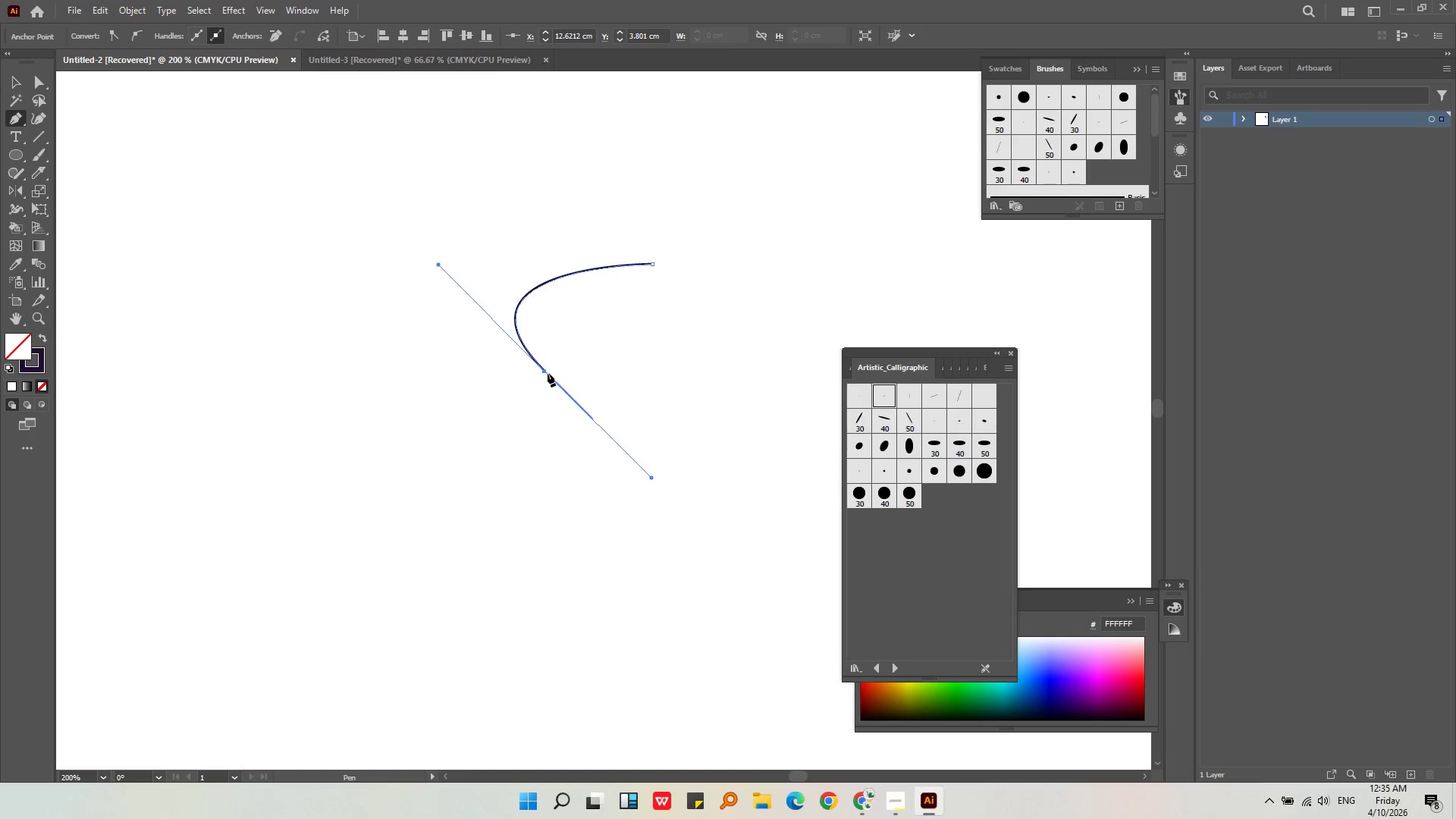 
left_click([543, 372])
 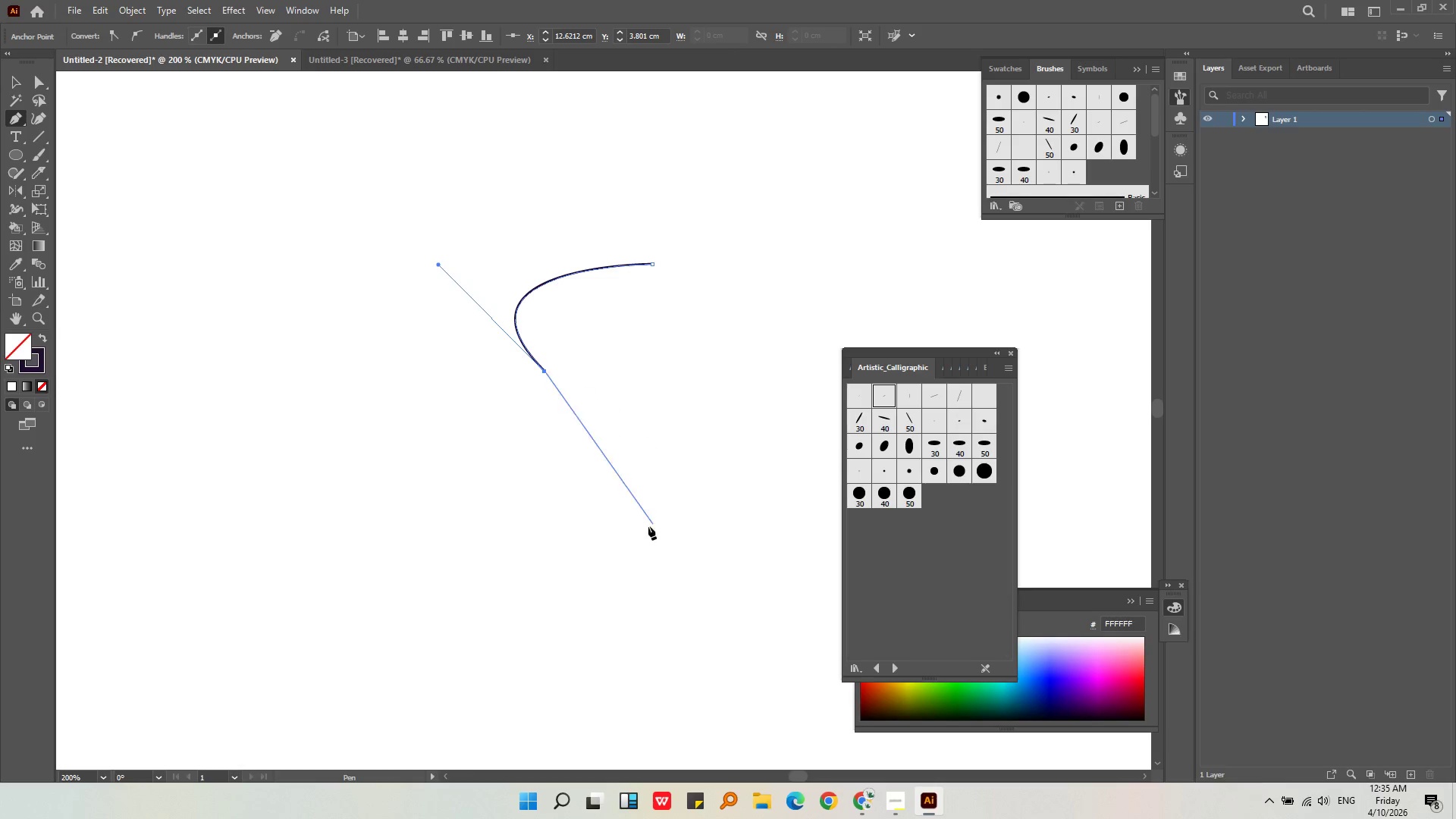 
hold_key(key=ShiftLeft, duration=1.84)
left_click_drag(start_coordinate=[639, 529], to_coordinate=[475, 639])
 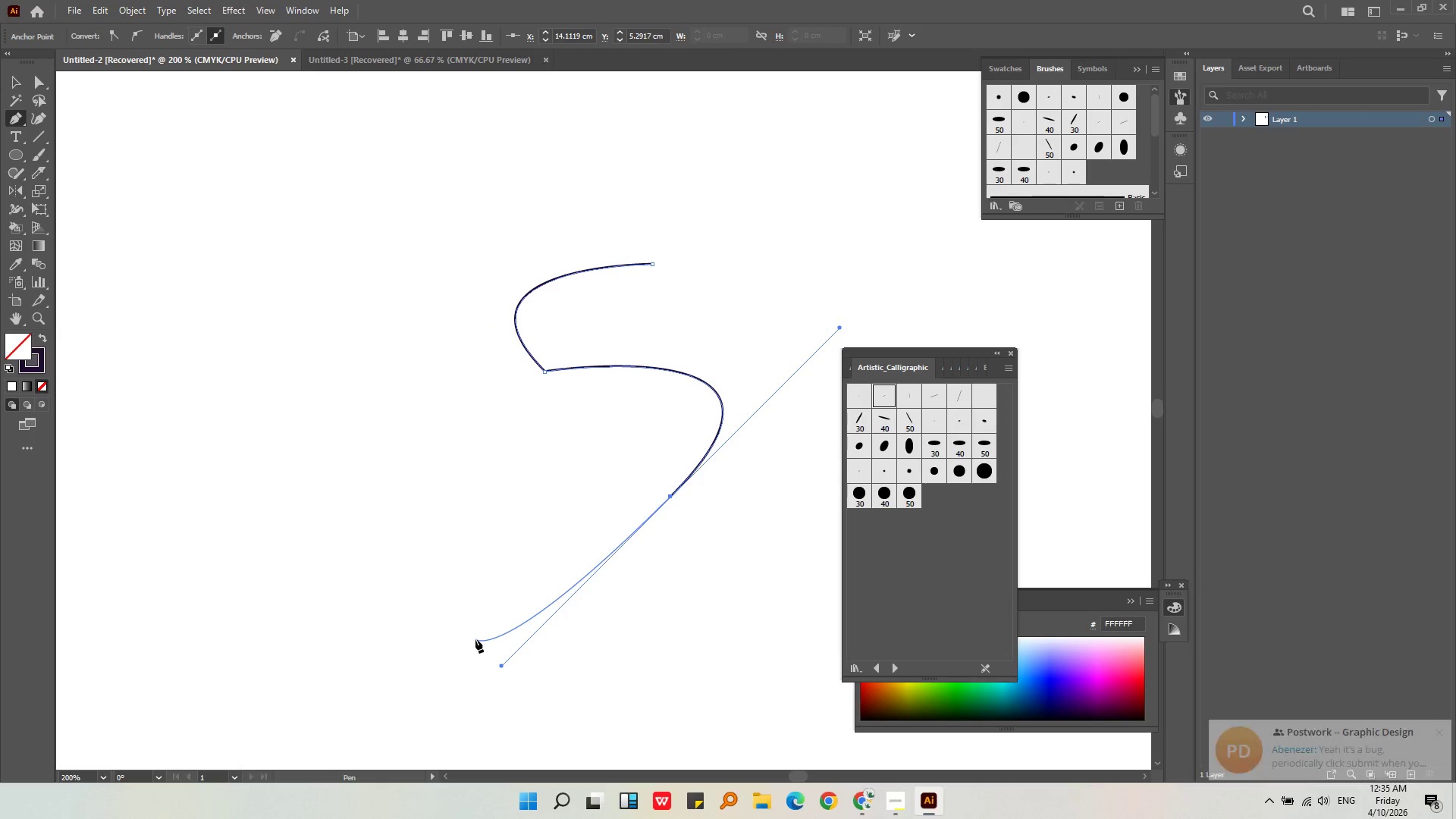 
key(Control+ControlLeft)
 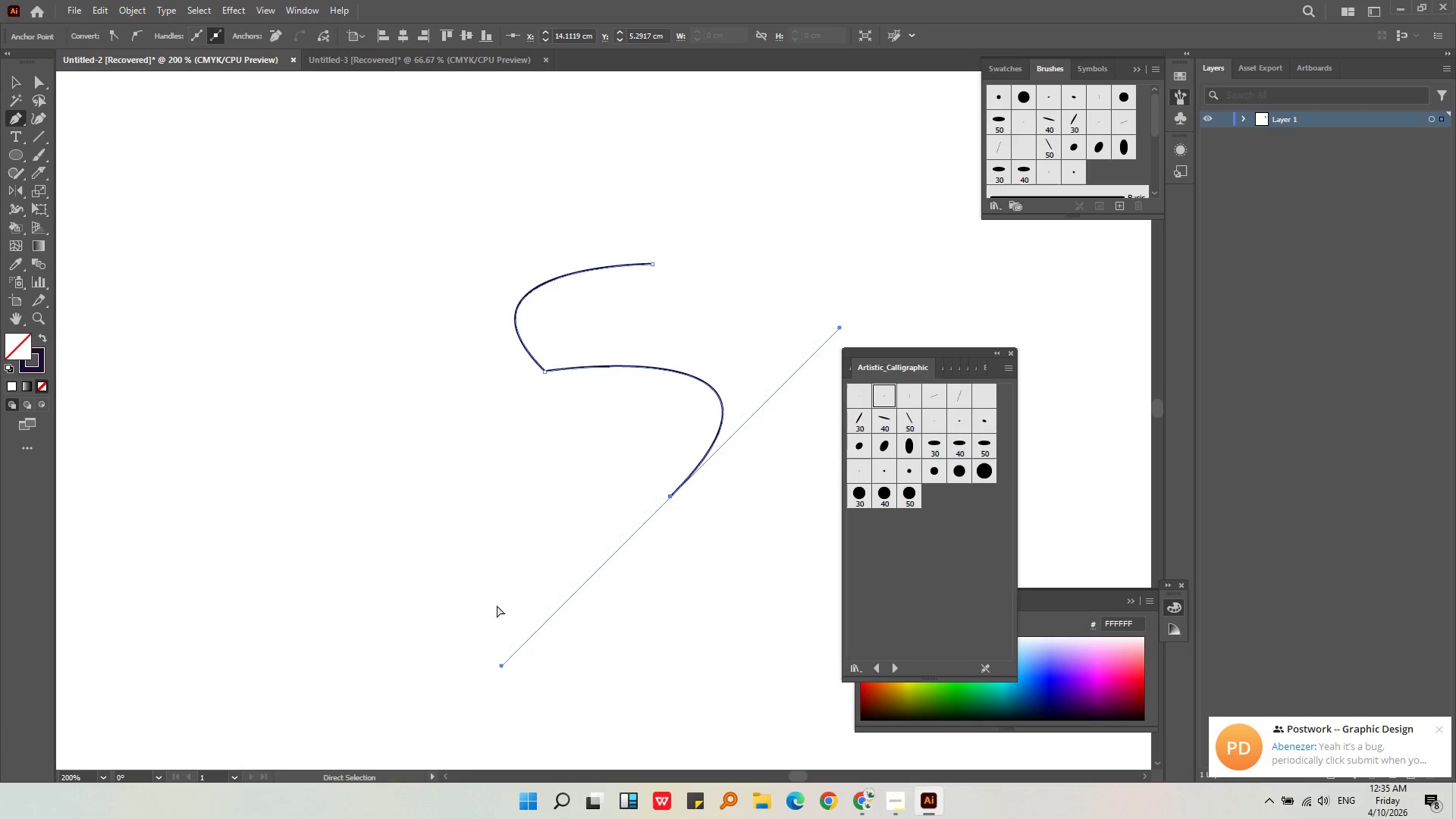 
key(Control+Z)
 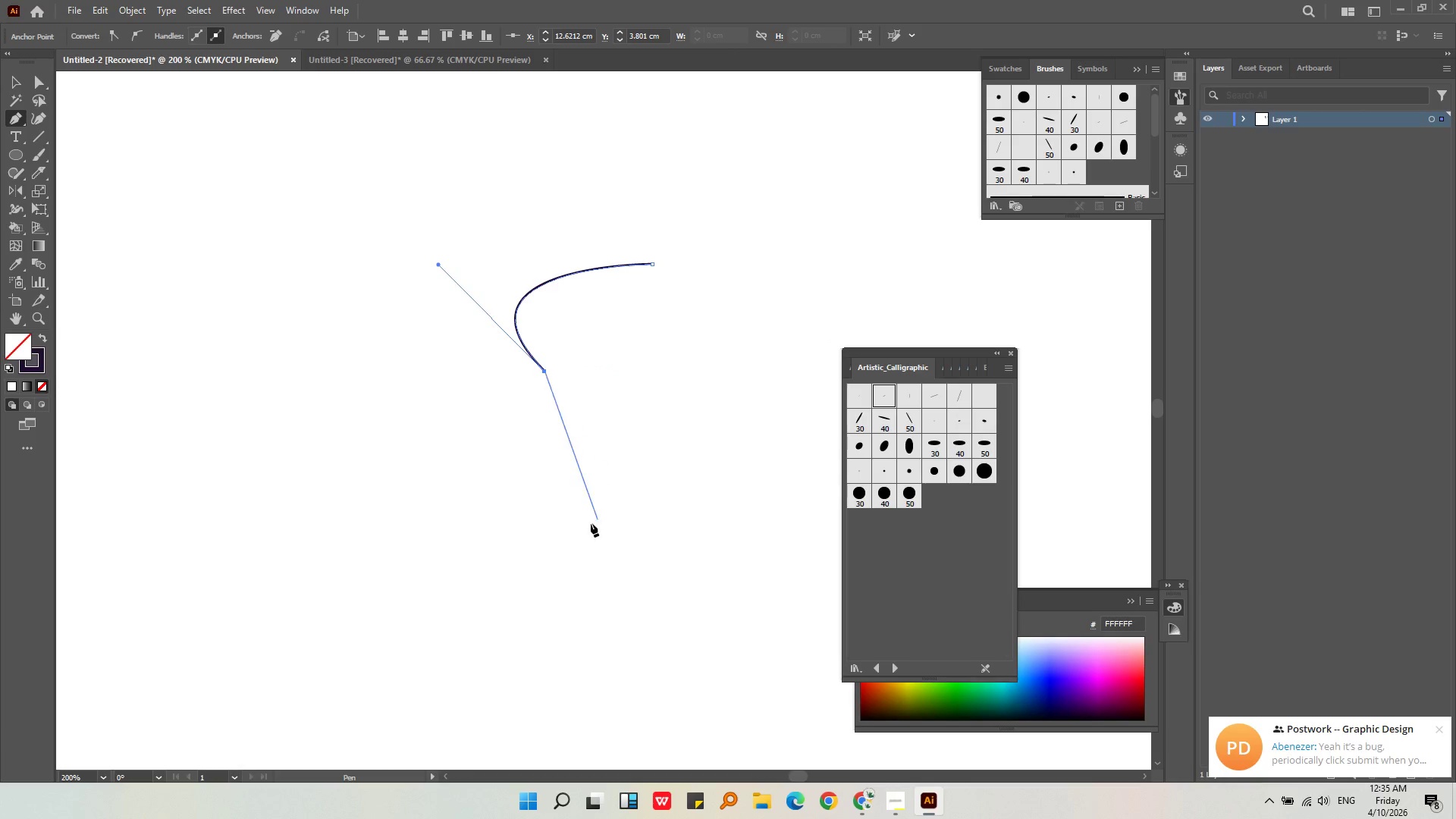 
hold_key(key=ShiftLeft, duration=3.83)
left_click_drag(start_coordinate=[542, 544], to_coordinate=[331, 626])
 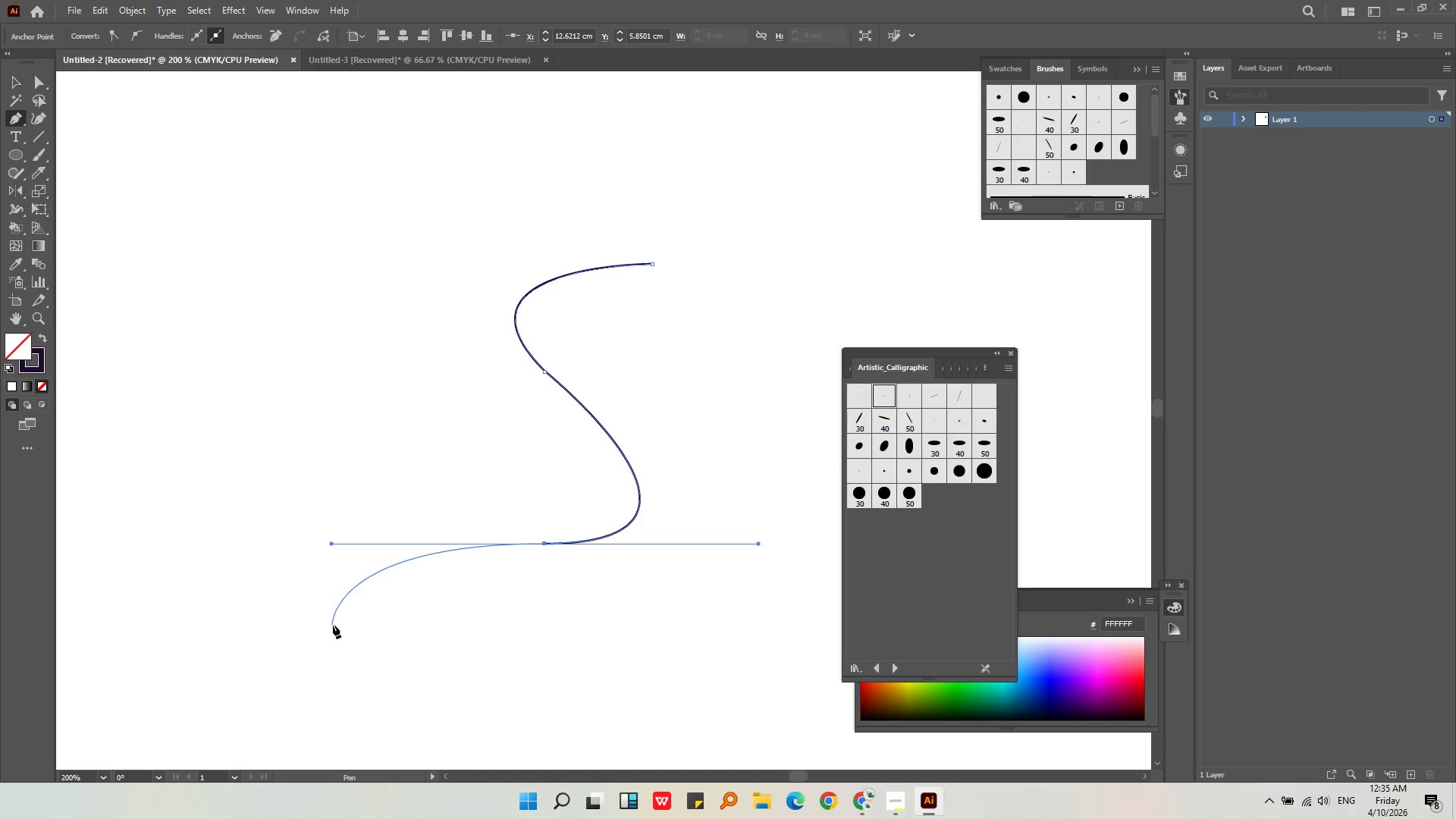 
hold_key(key=ShiftLeft, duration=1.62)
 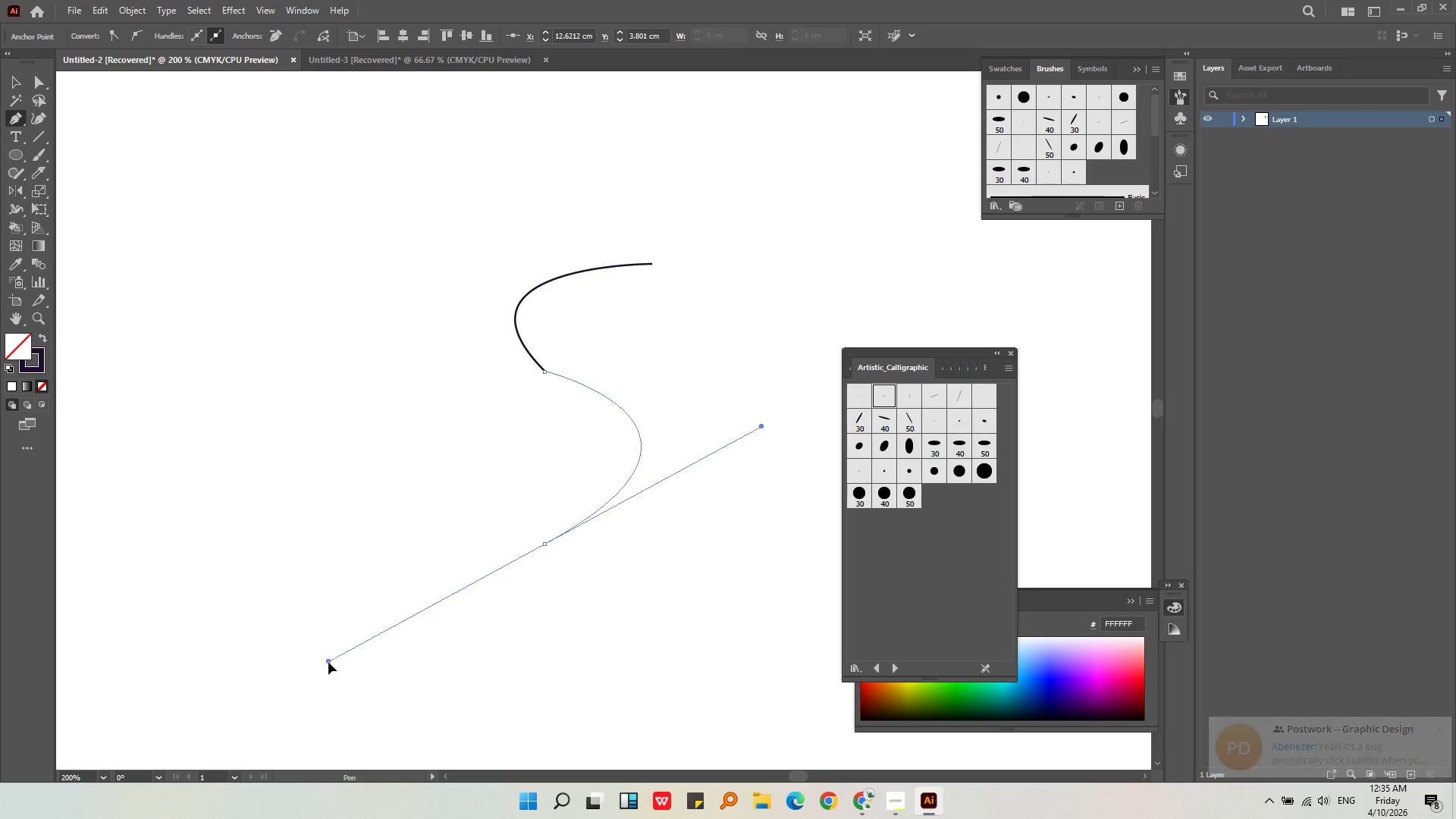 
hold_key(key=ShiftLeft, duration=1.28)
 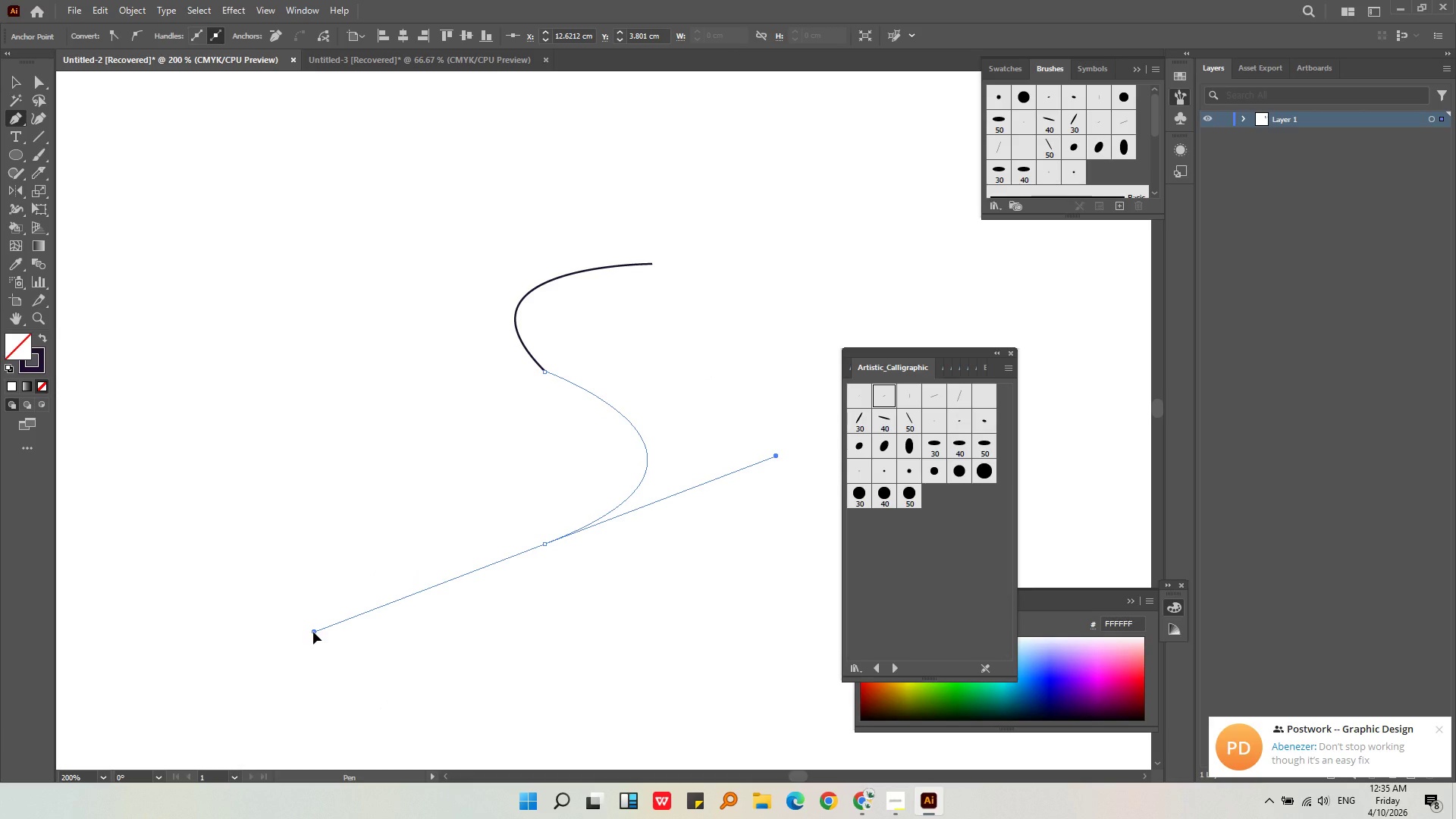 
hold_key(key=ShiftLeft, duration=3.09)
 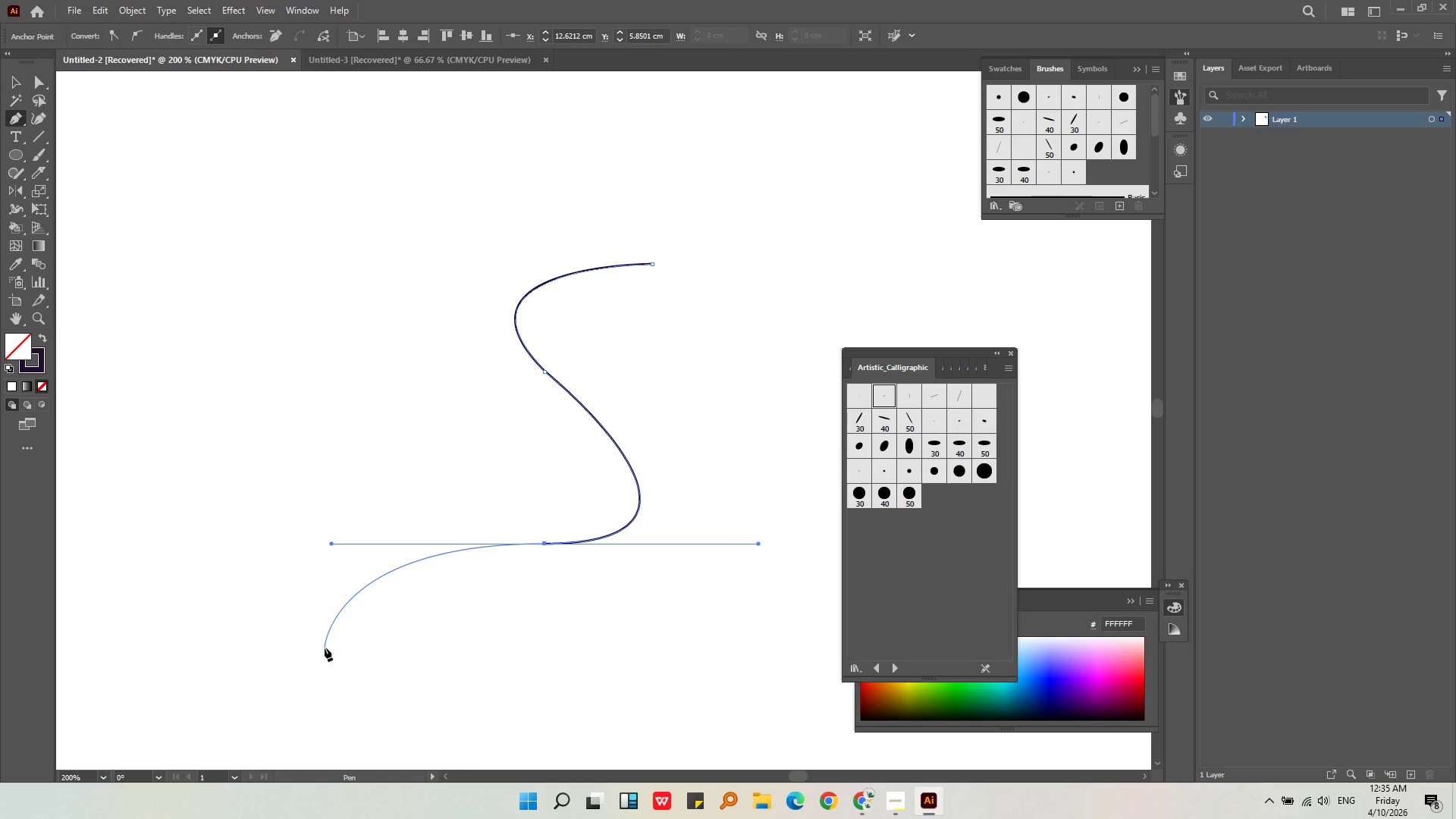 
wait(11.03)
 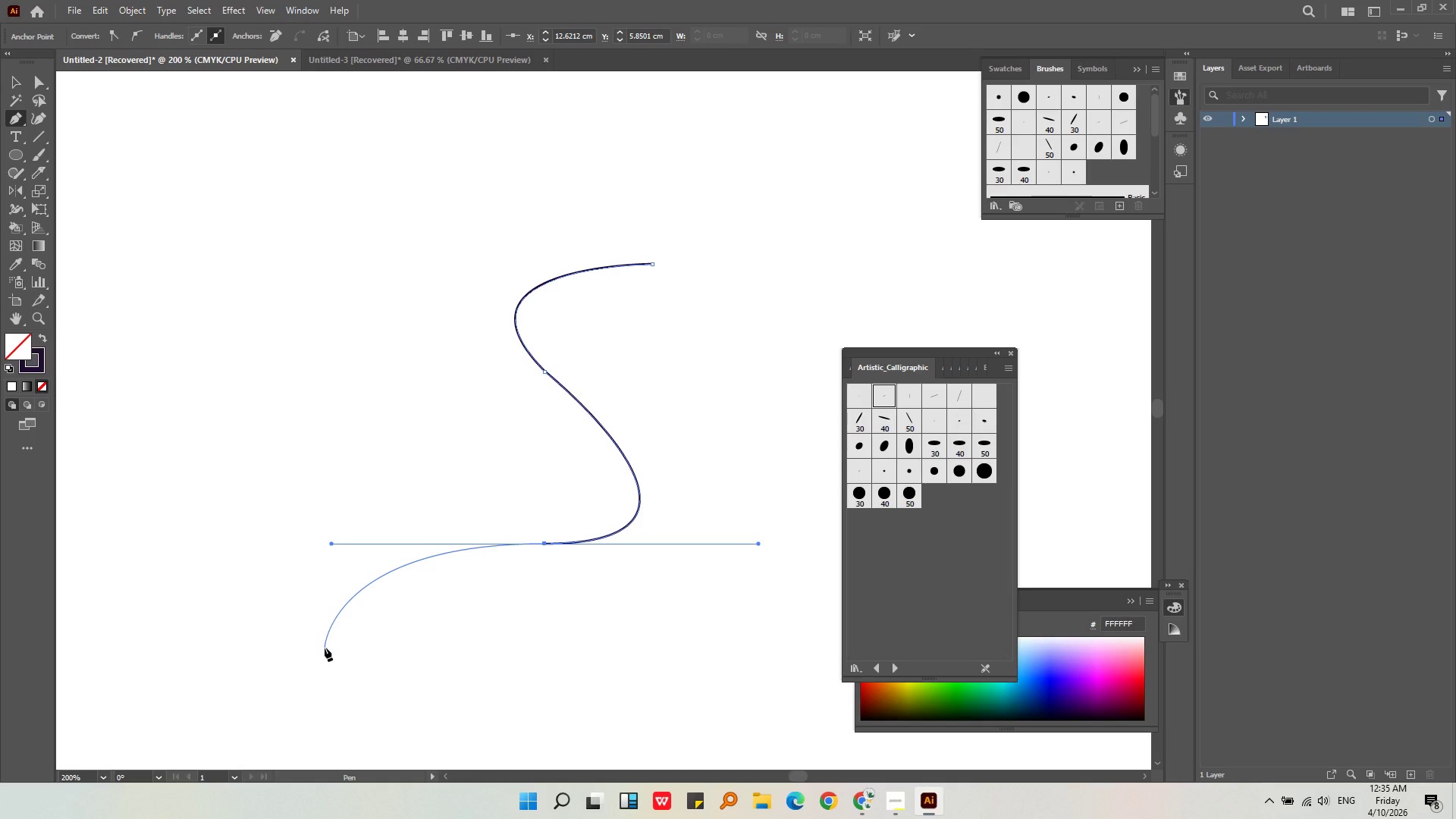 
left_click([1354, 764])
 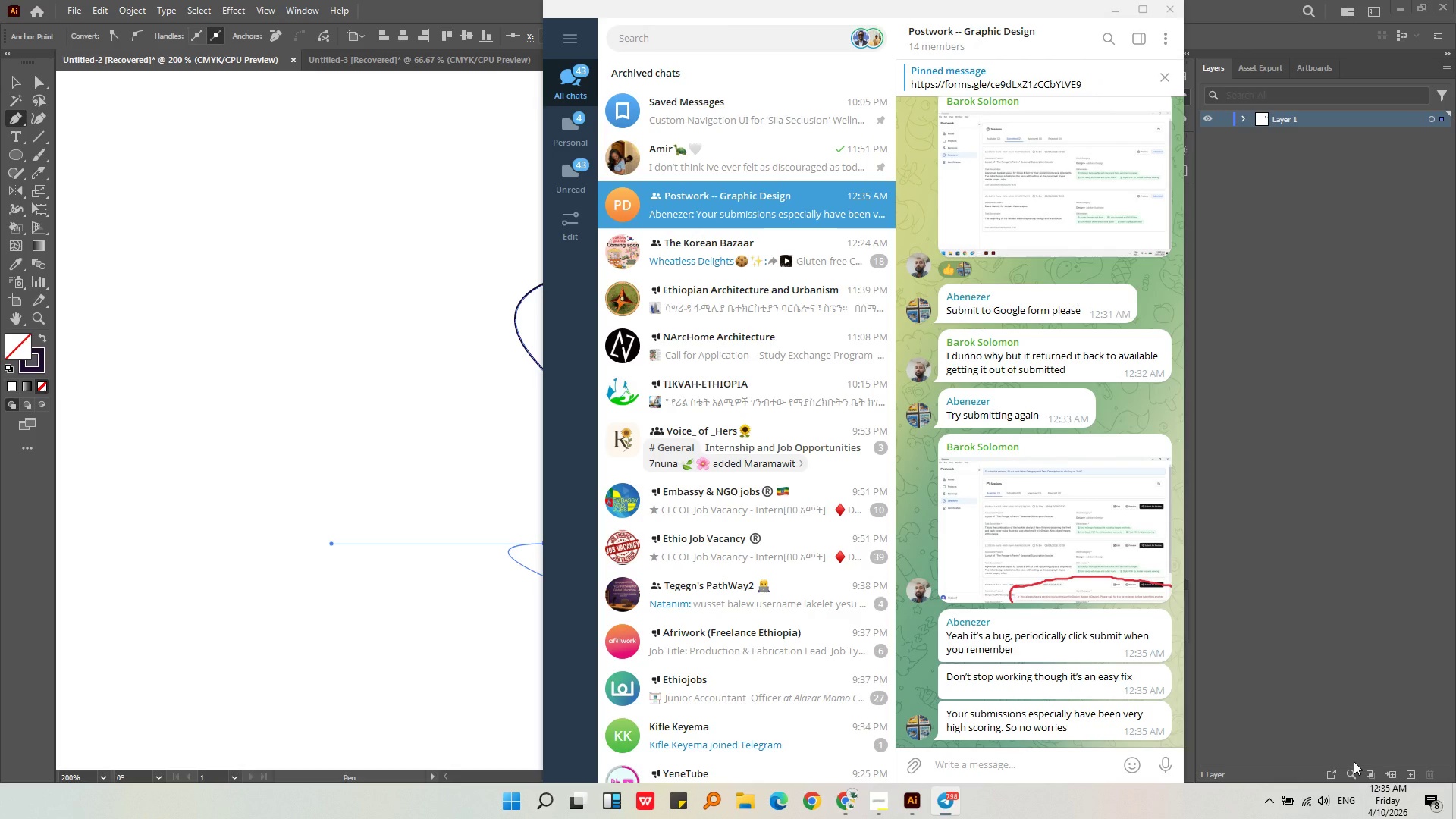 
wait(5.44)
 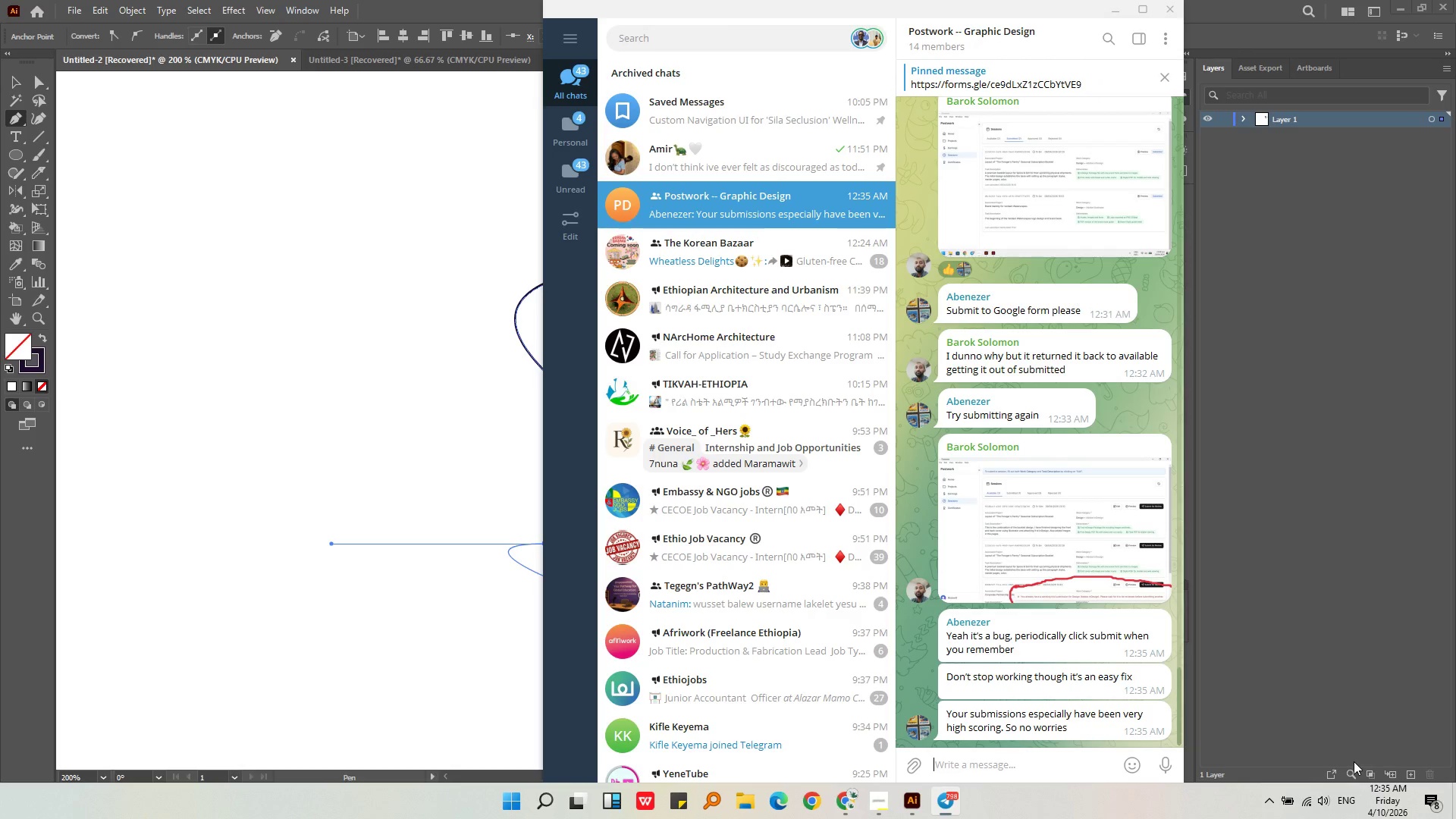 
left_click([1060, 538])
 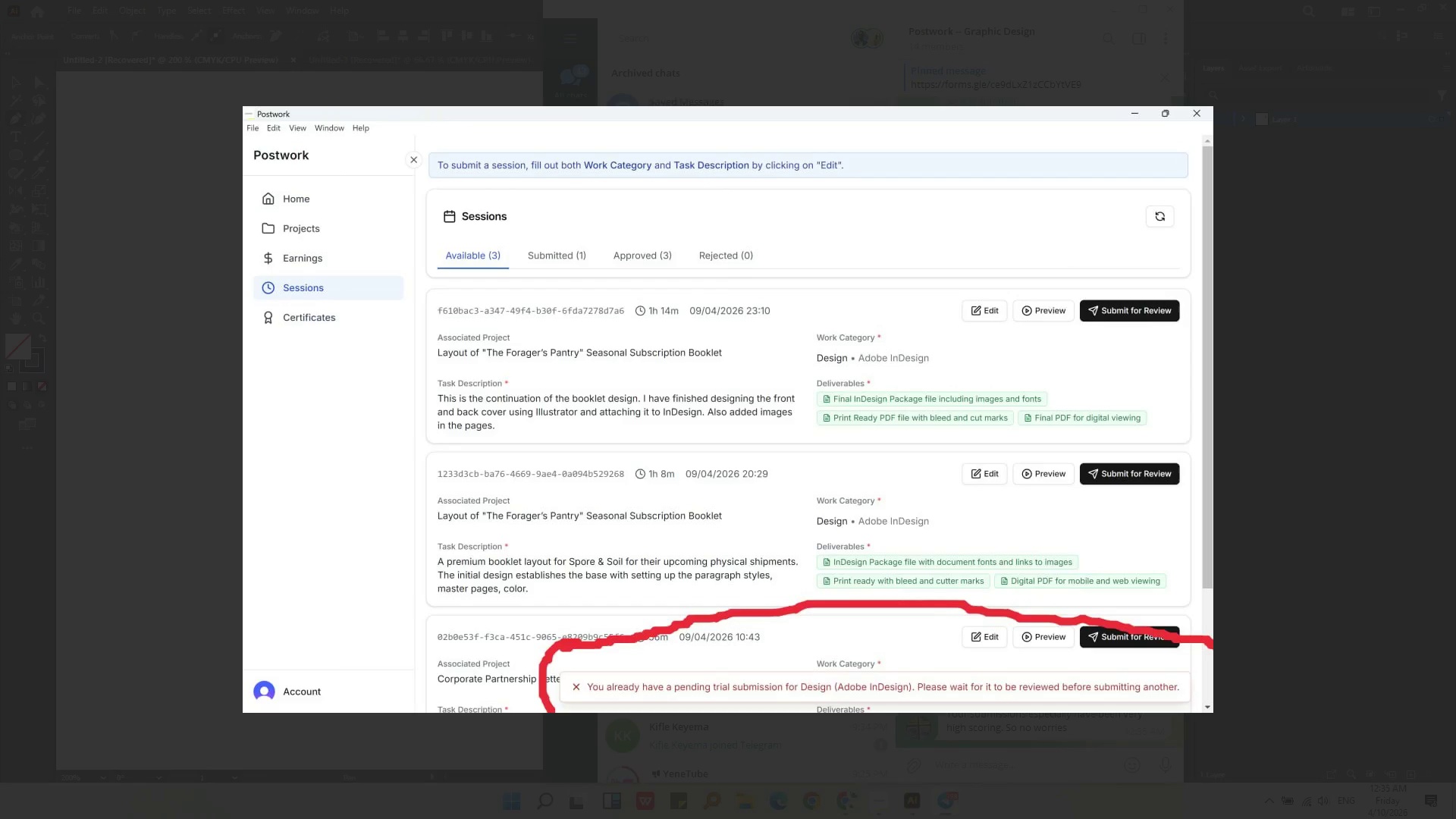 
wait(26.25)
 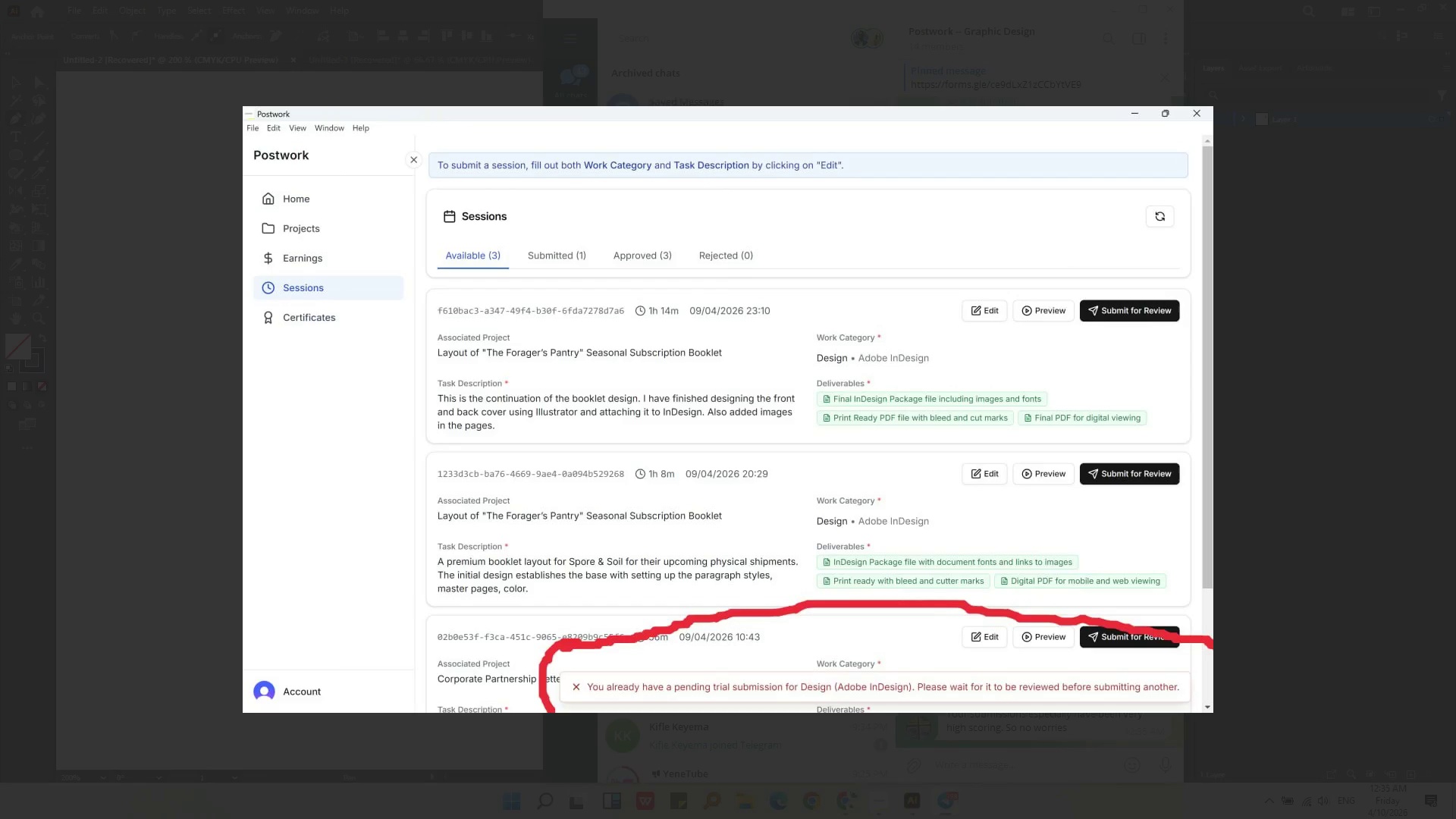 
left_click([1305, 172])
 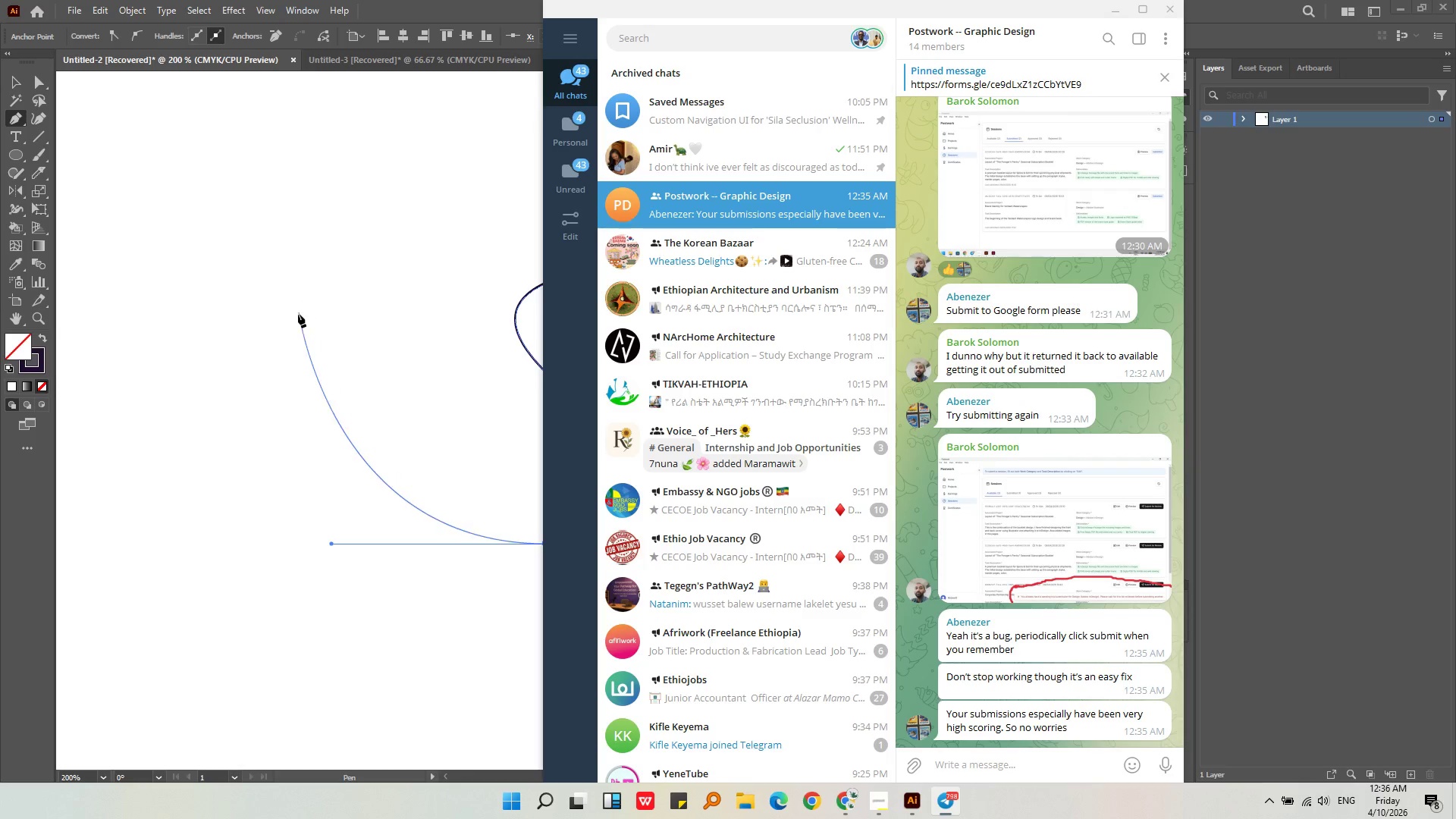 
left_click([298, 315])
 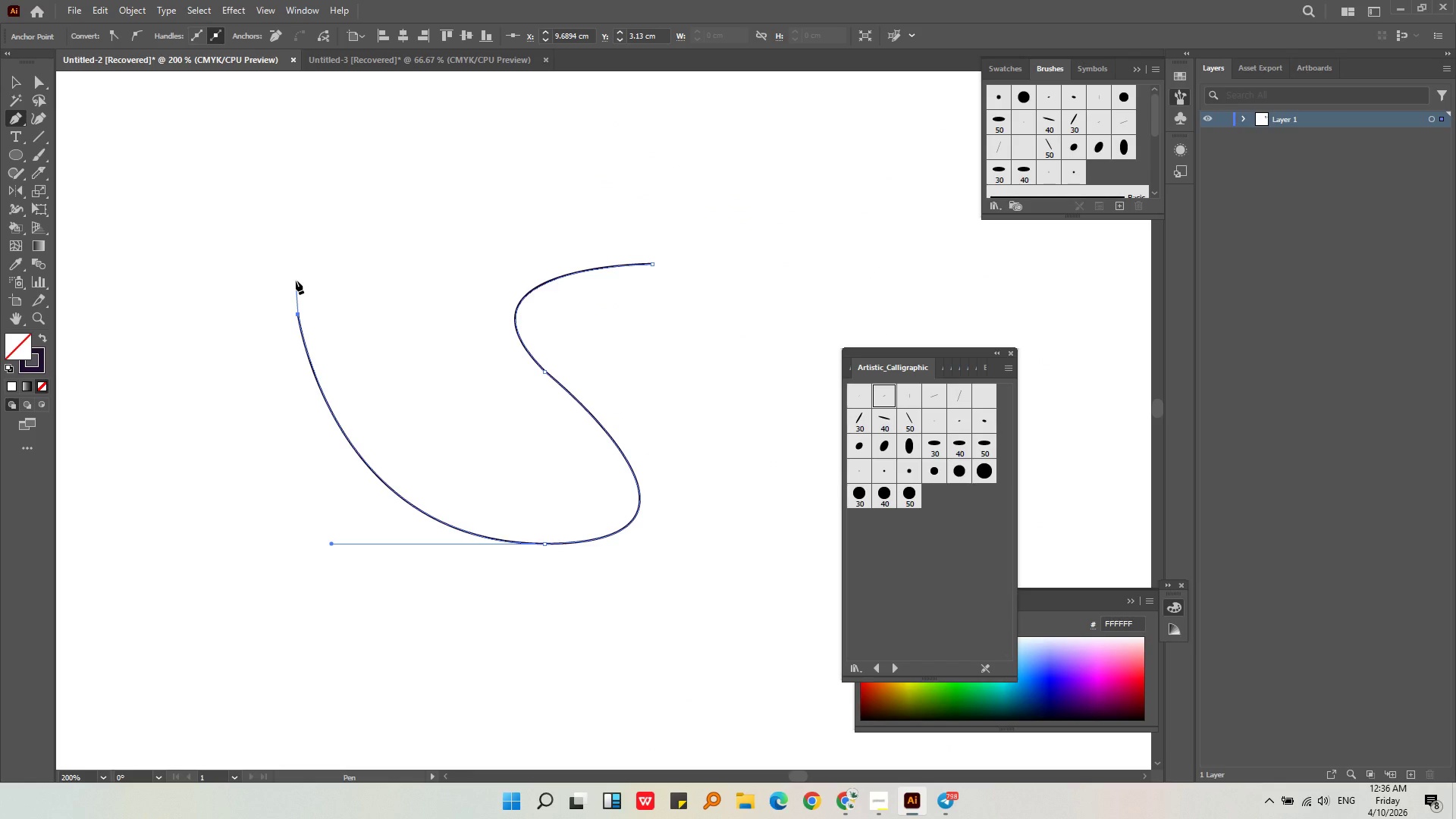 
key(Control+Z)
 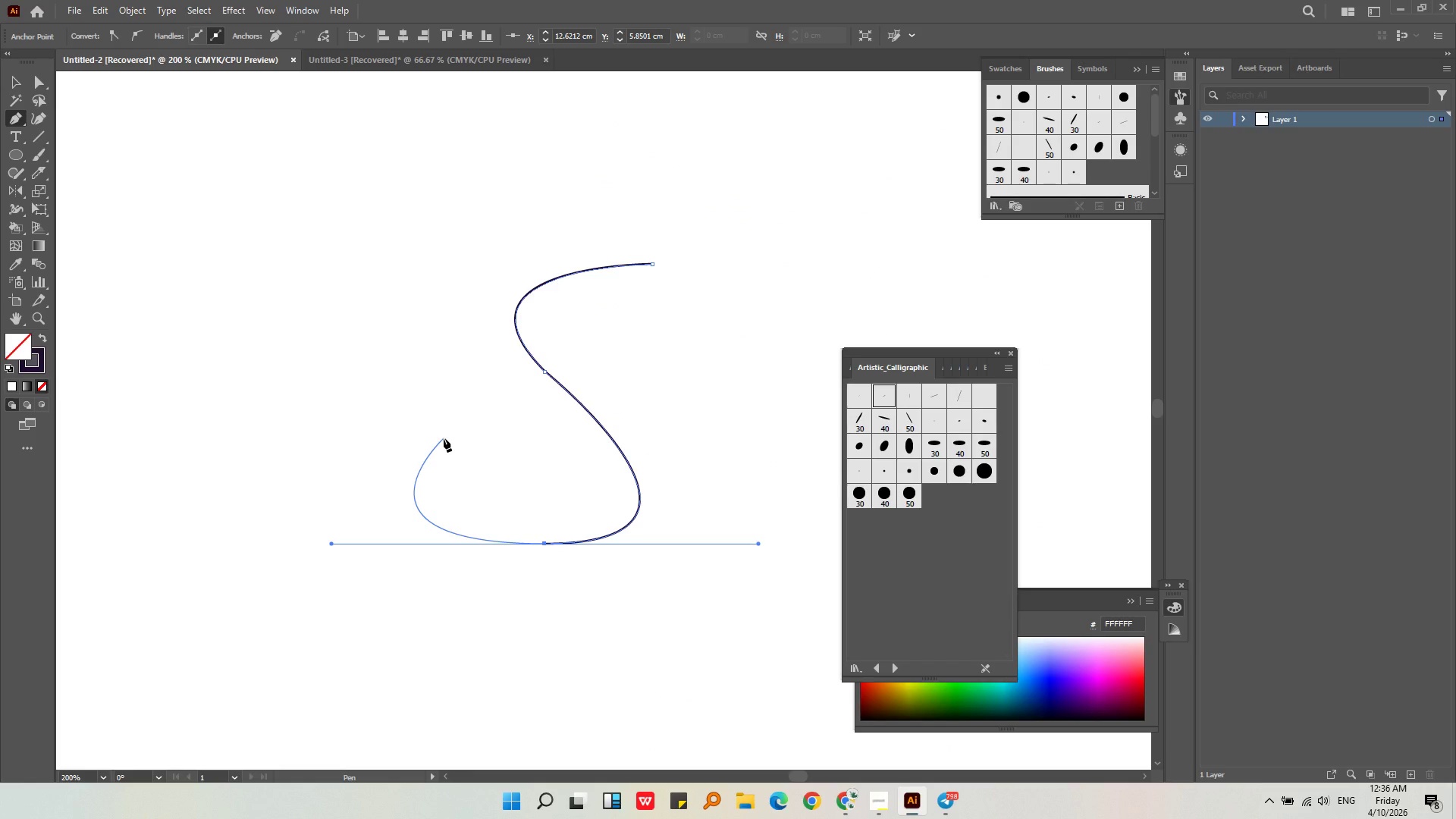 
wait(13.62)
 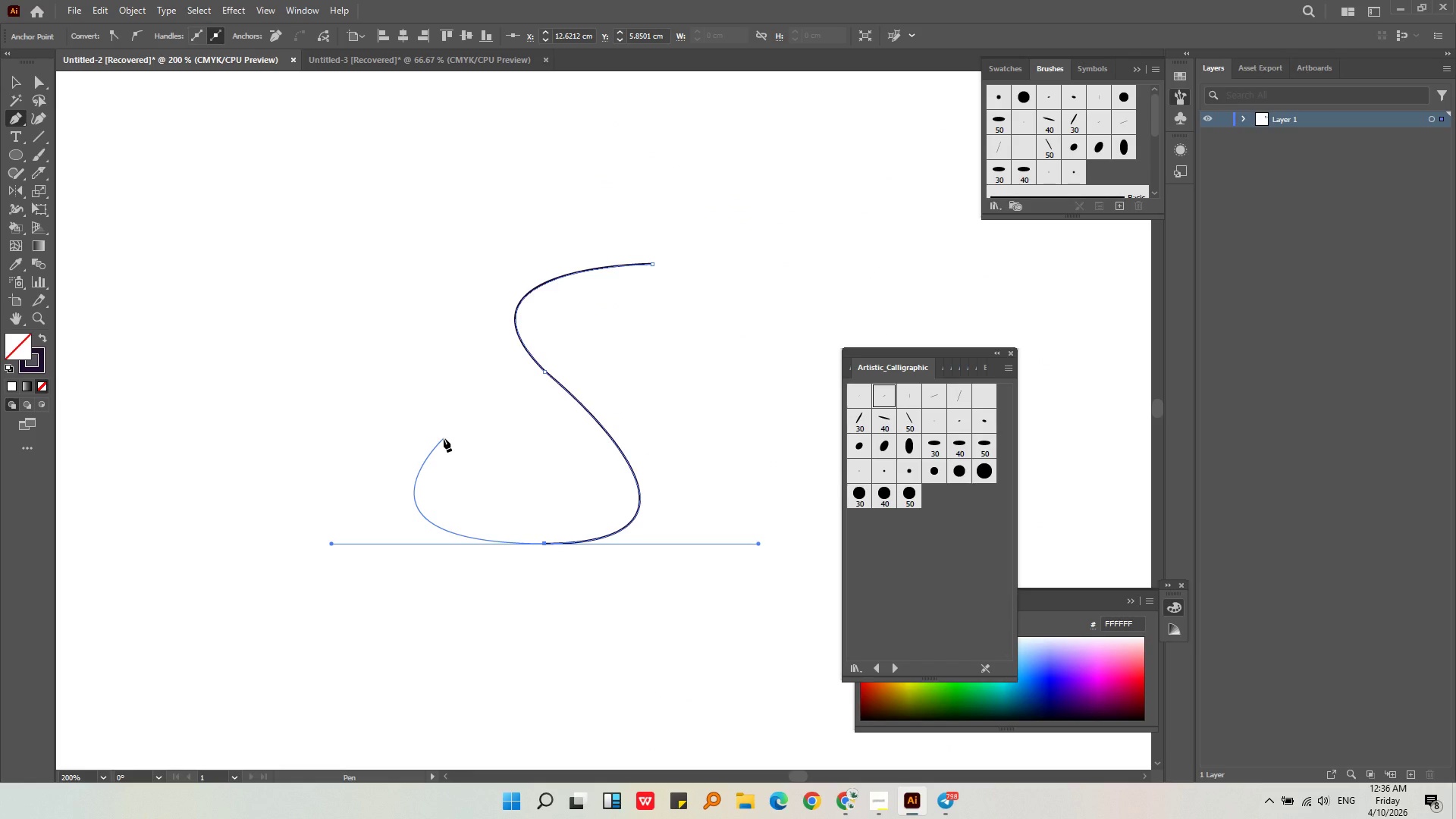 
hold_key(key=ShiftLeft, duration=0.62)
 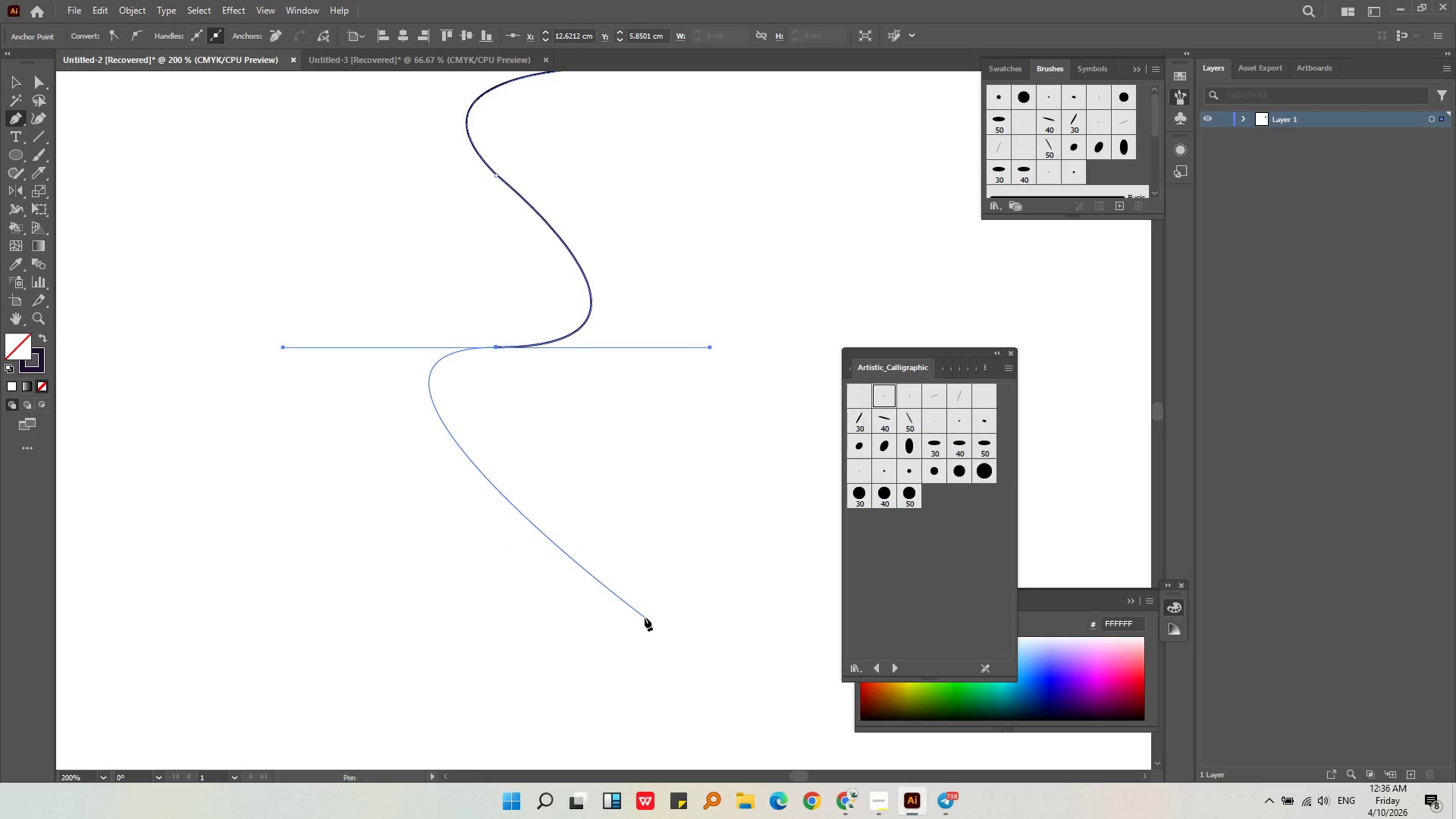 
left_click_drag(start_coordinate=[646, 618], to_coordinate=[963, 524])
 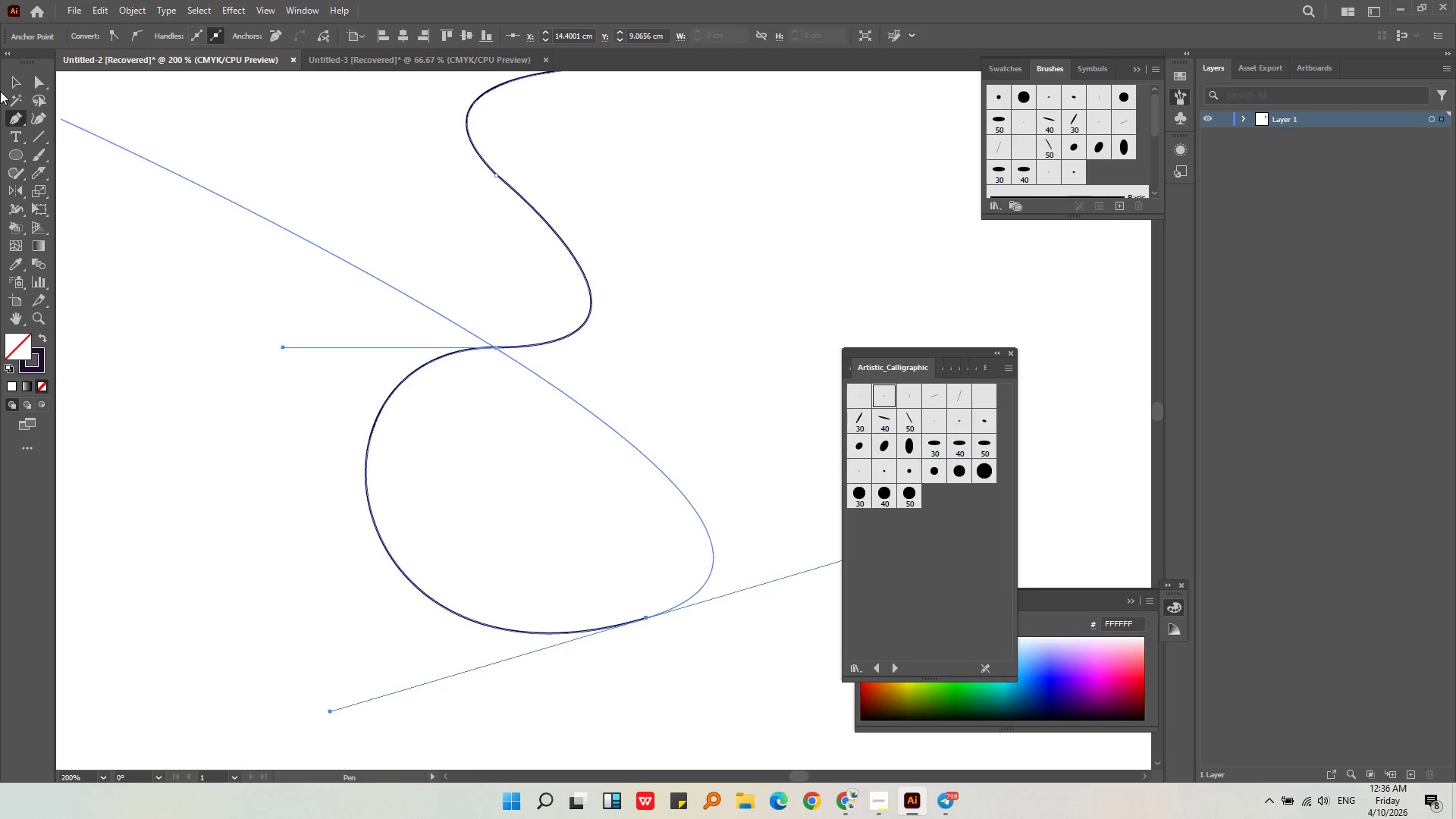 
left_click([10, 81])
 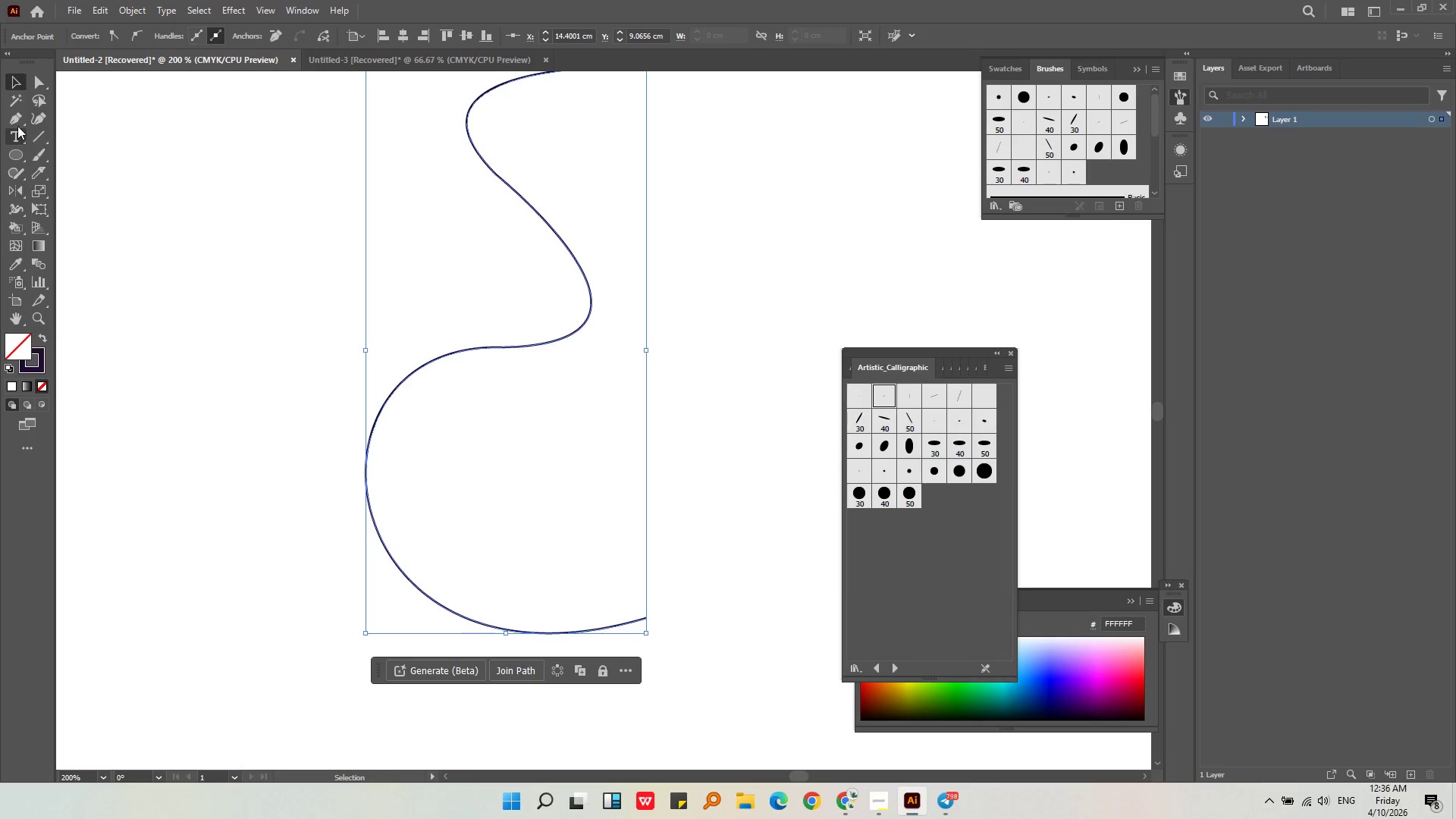 
left_click([15, 122])
 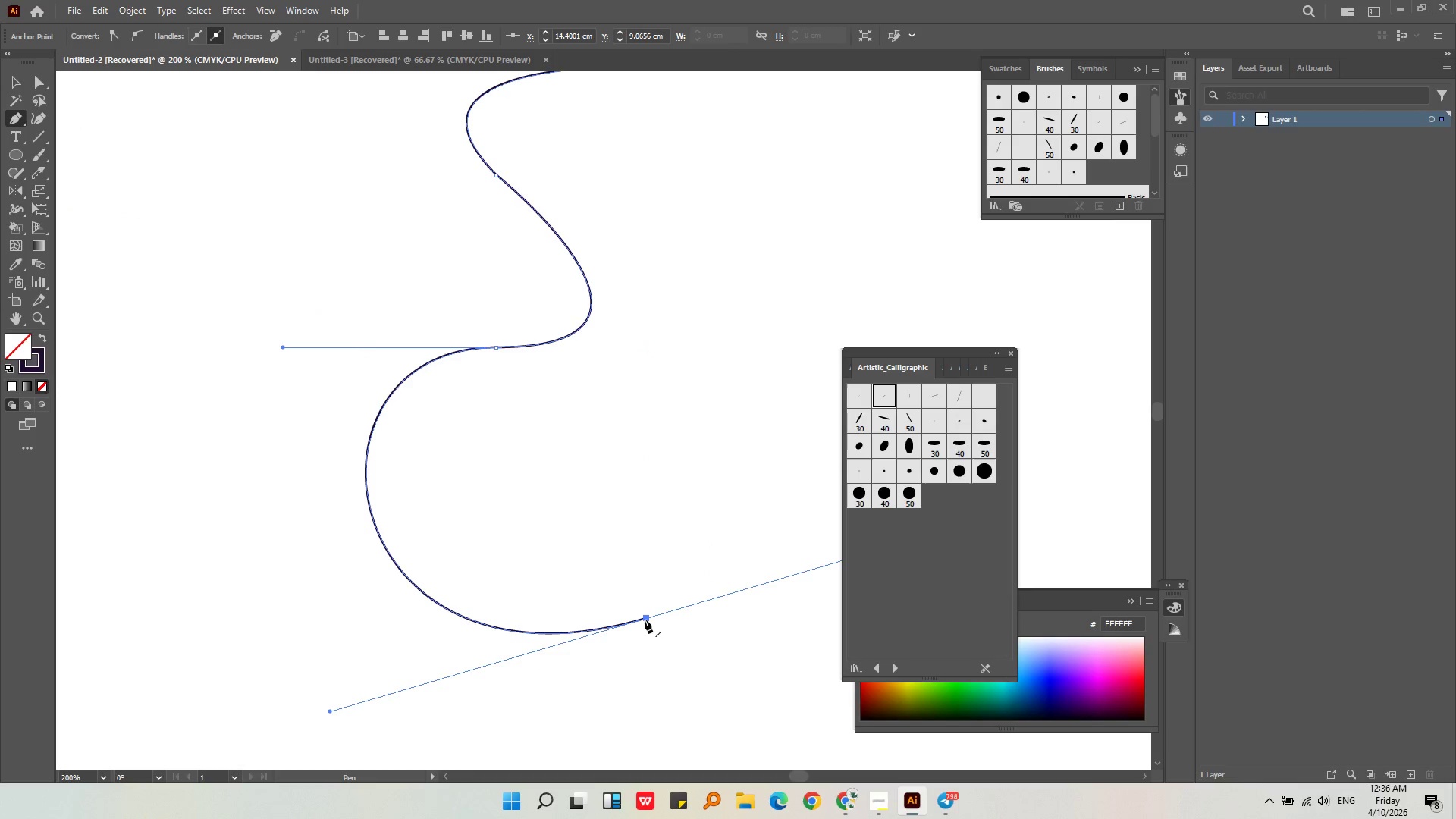 
left_click([648, 615])
 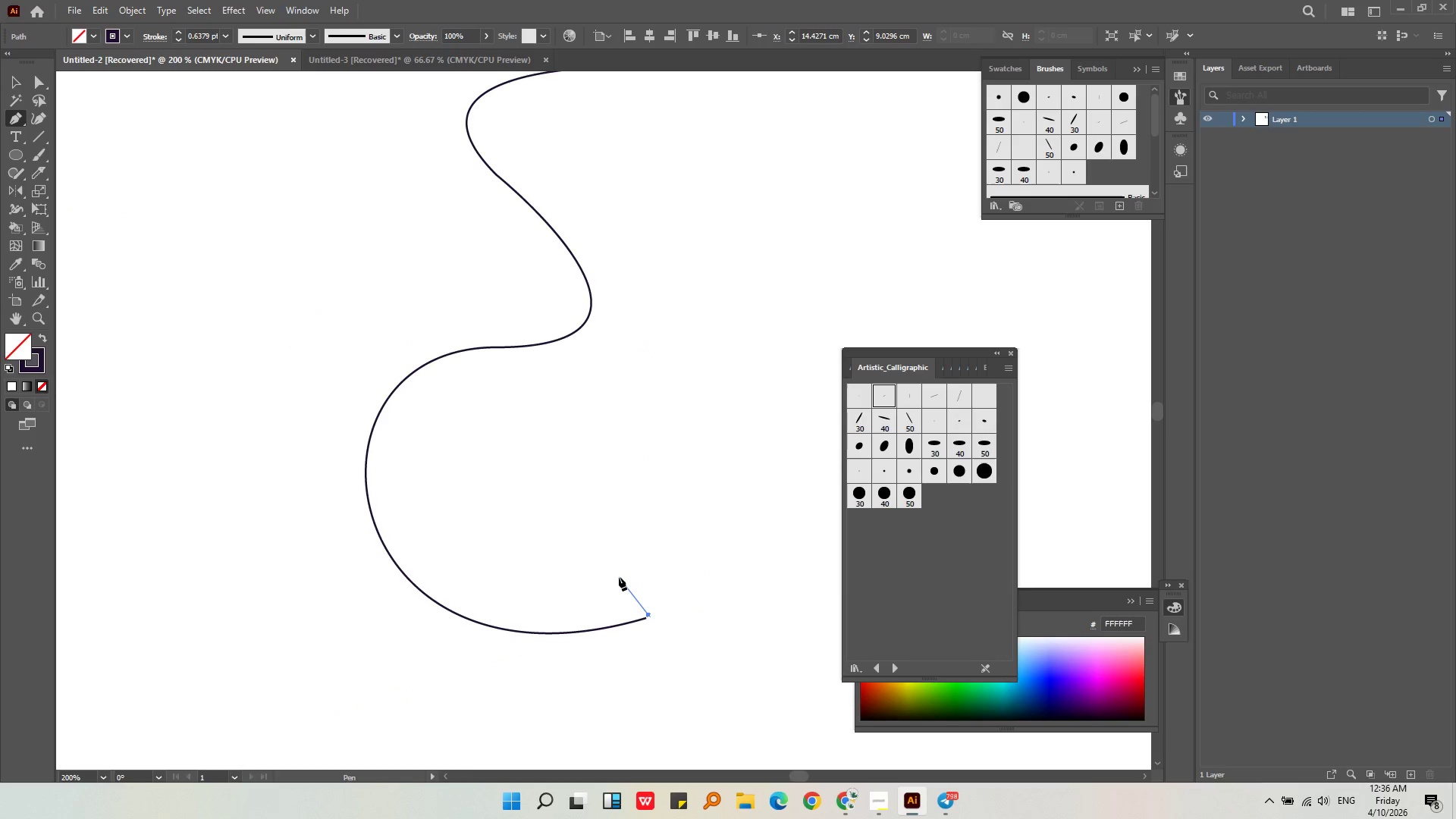 
key(Control+ControlLeft)
 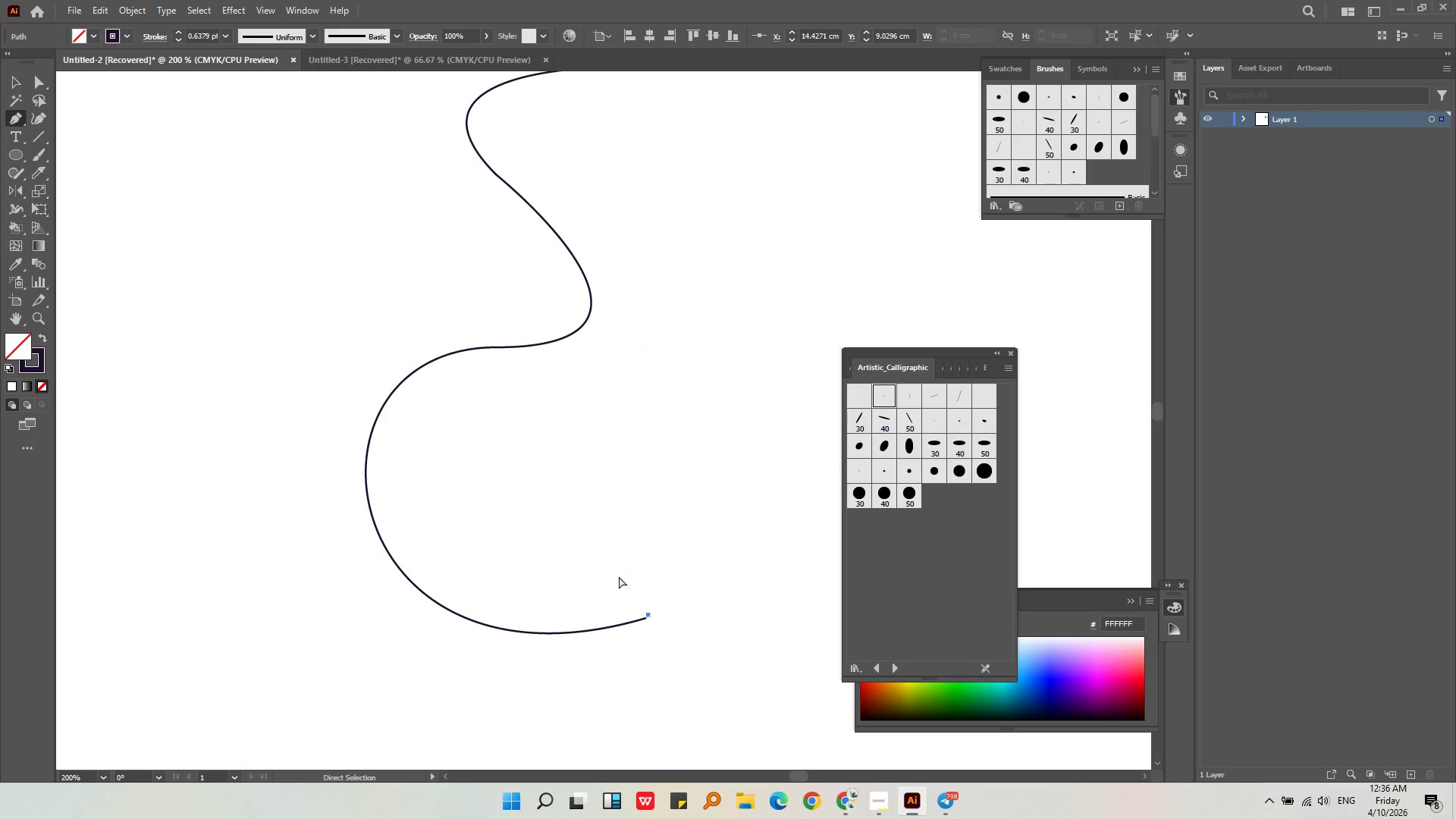 
key(Control+Z)